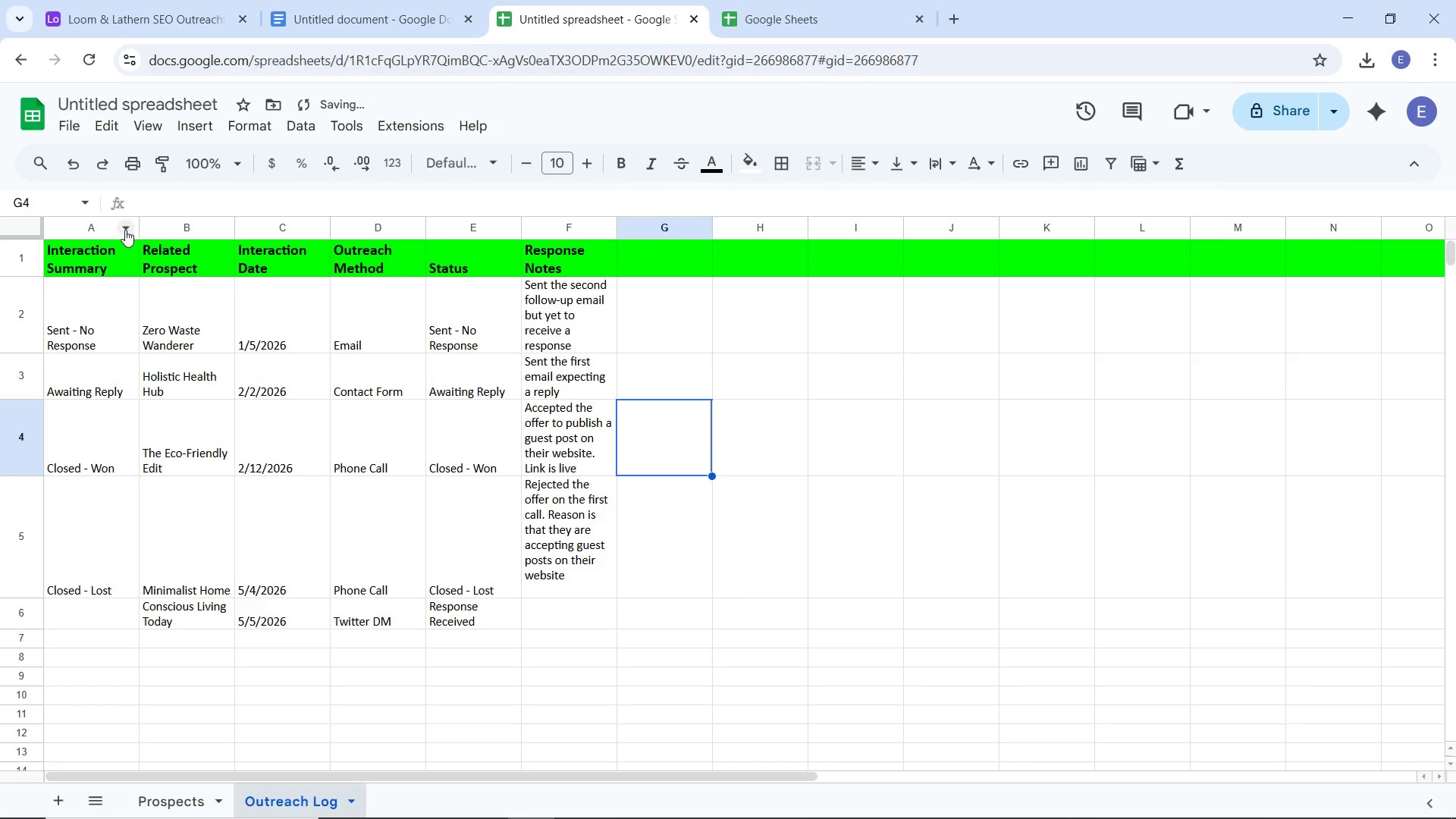 
left_click_drag(start_coordinate=[138, 228], to_coordinate=[176, 232])
 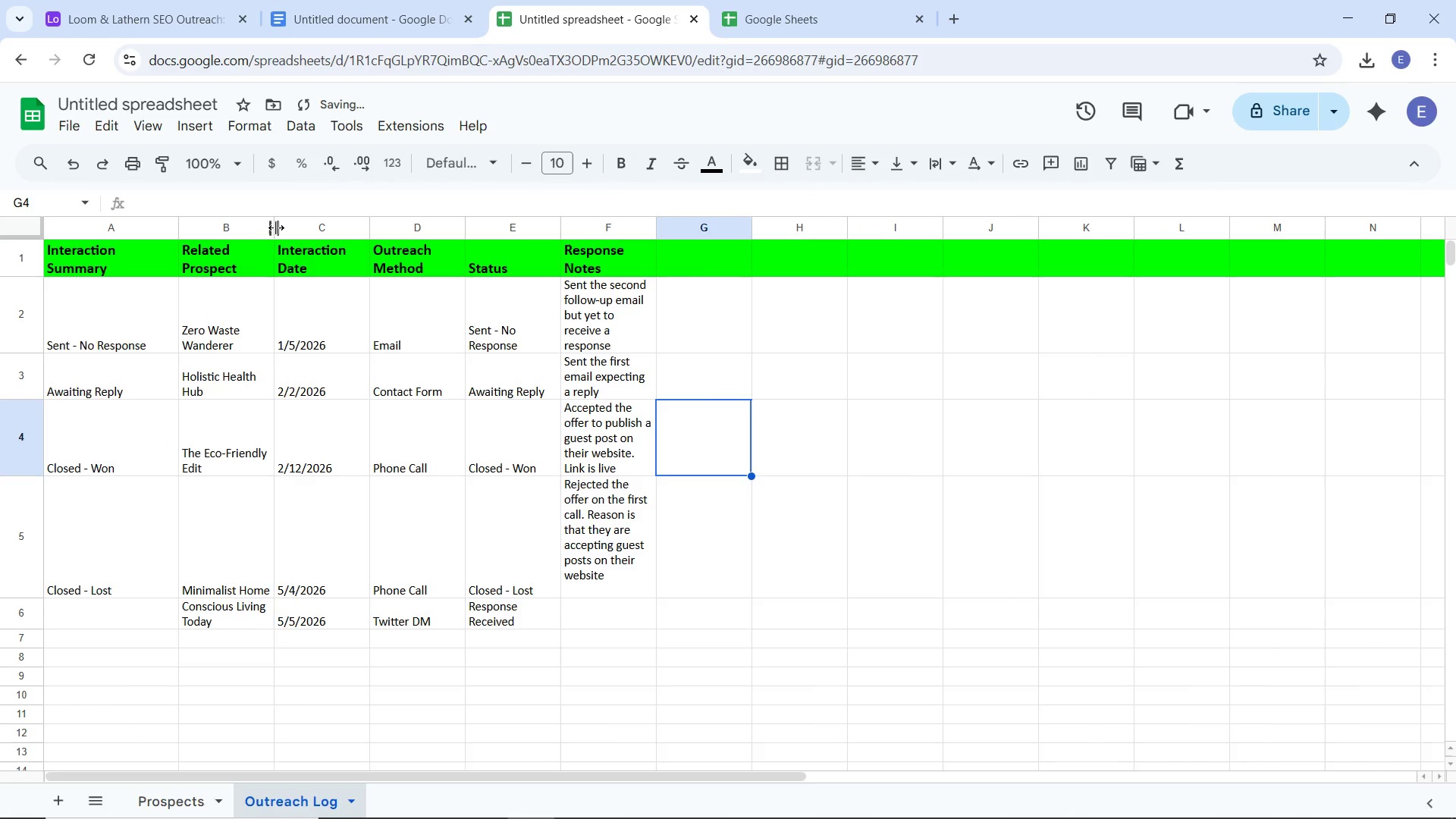 
left_click_drag(start_coordinate=[276, 228], to_coordinate=[307, 228])
 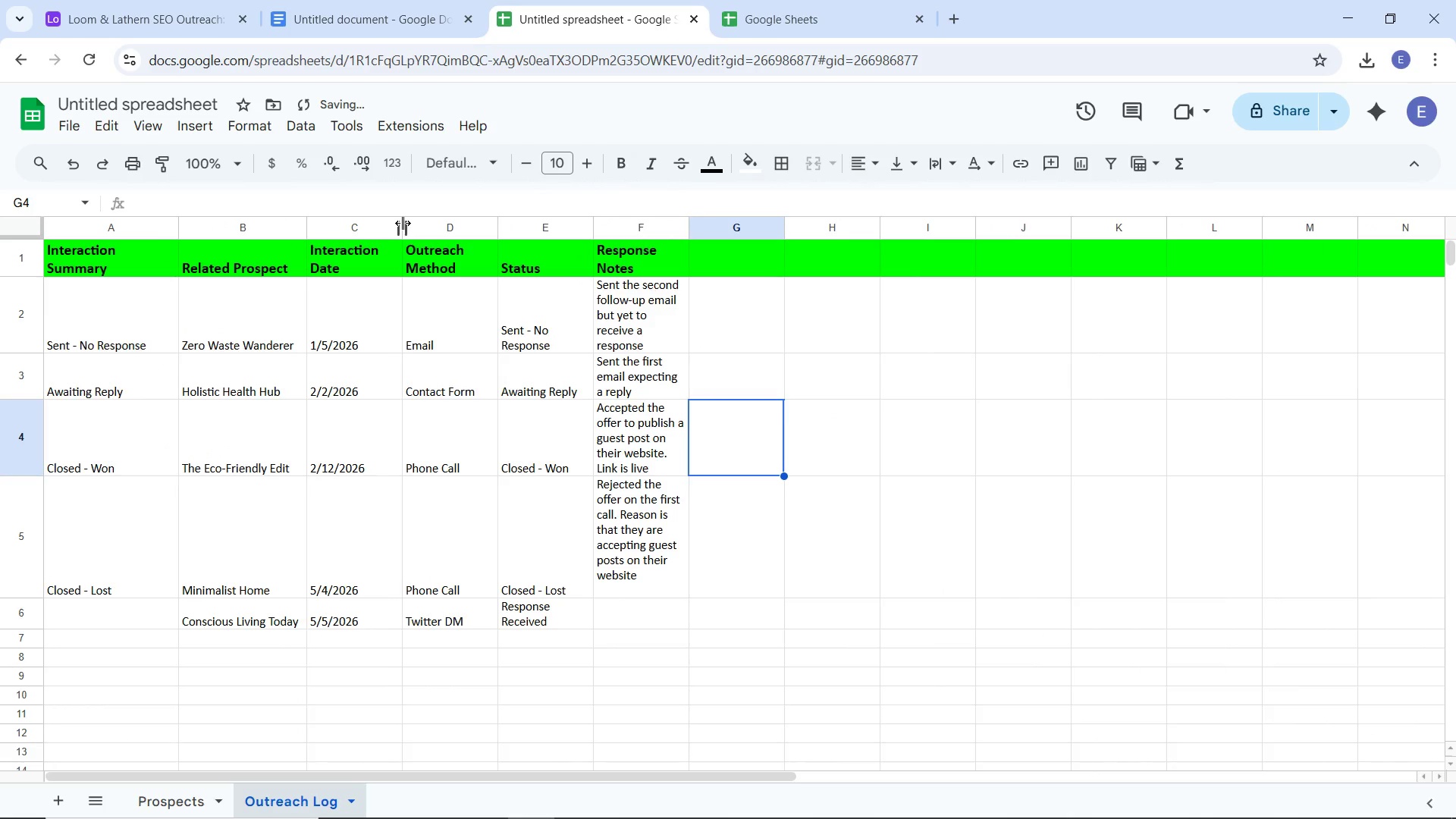 
left_click_drag(start_coordinate=[403, 223], to_coordinate=[409, 224])
 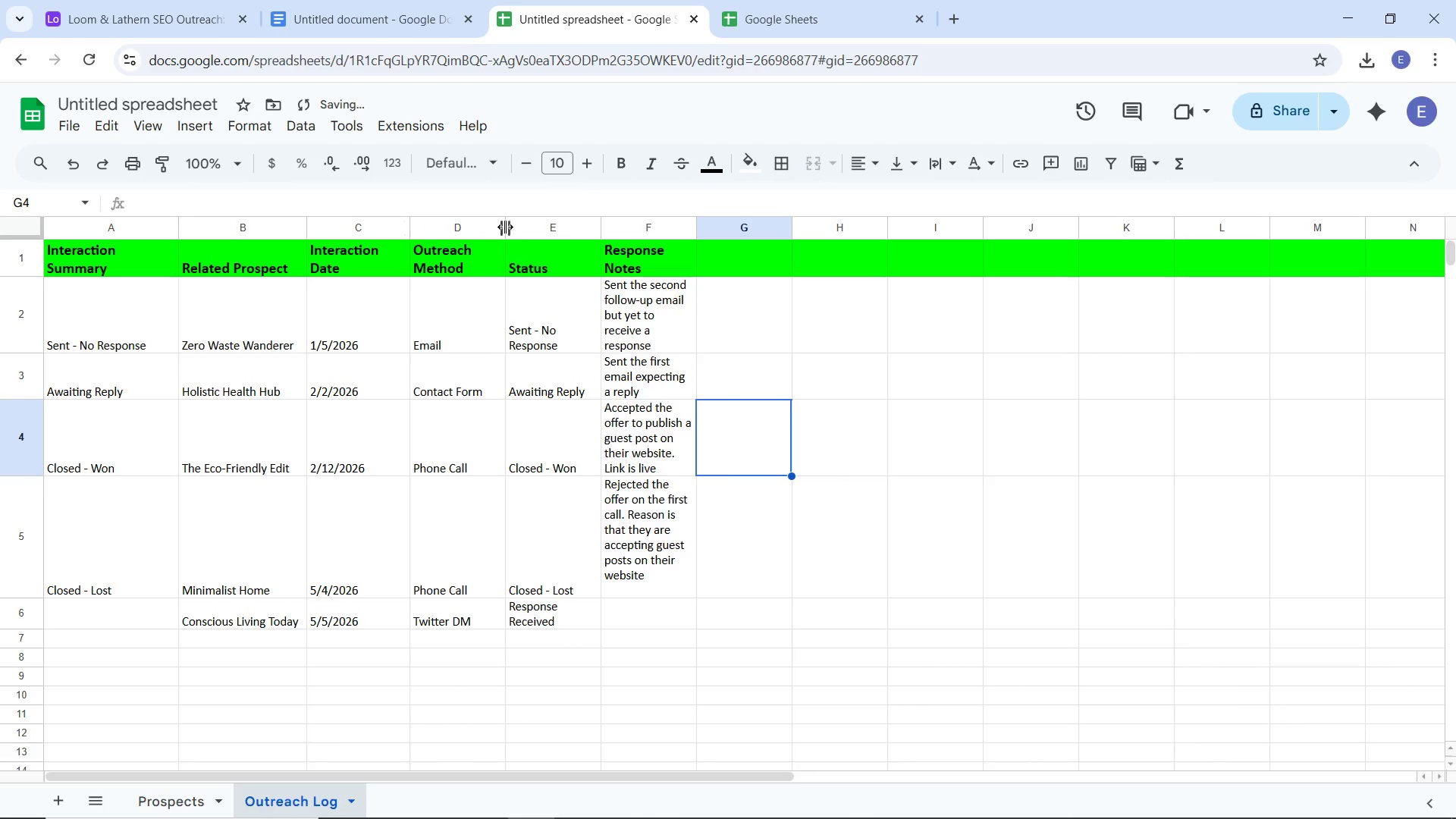 
left_click_drag(start_coordinate=[506, 227], to_coordinate=[544, 233])
 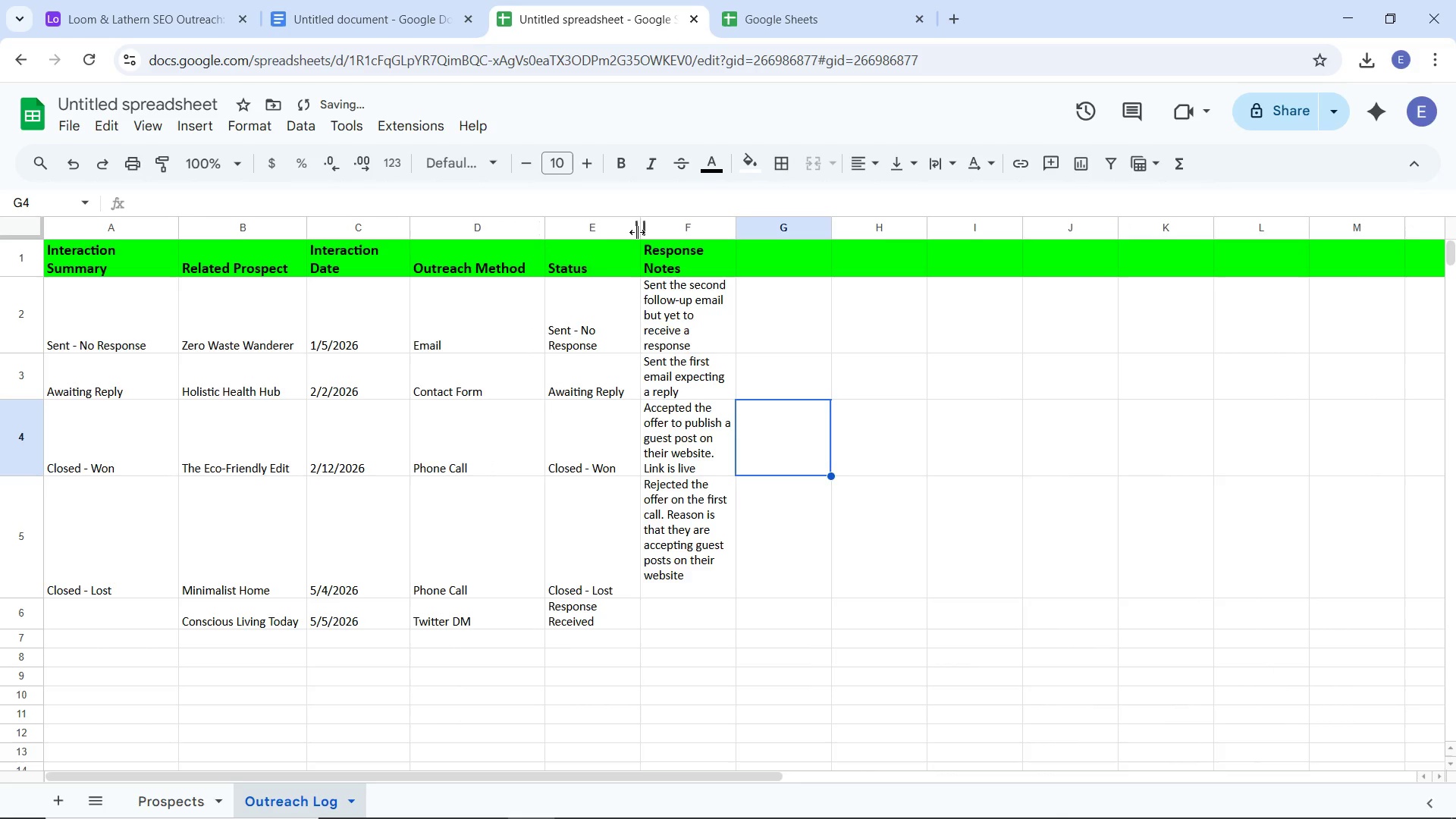 
left_click_drag(start_coordinate=[637, 232], to_coordinate=[645, 233])
 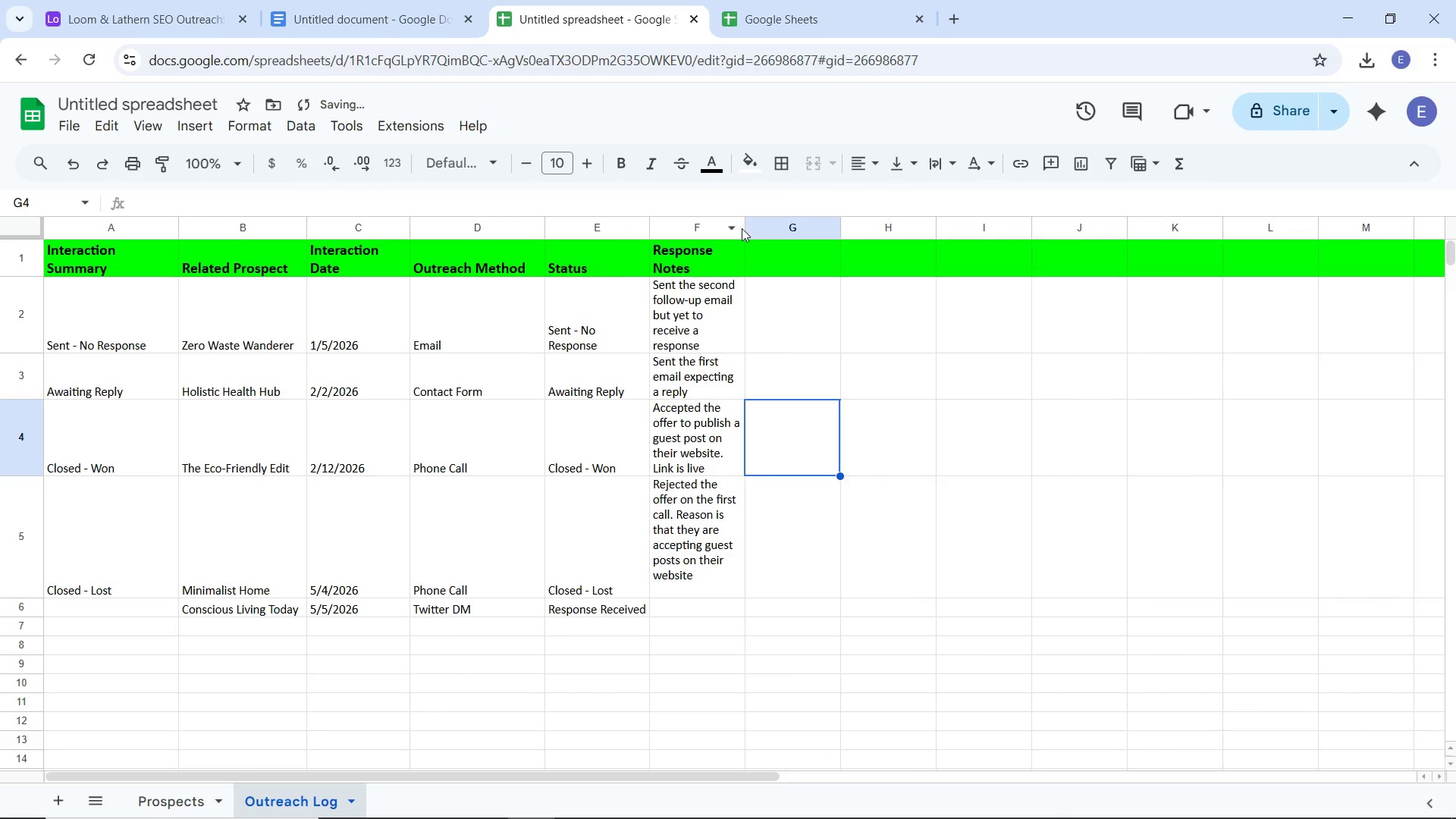 
left_click_drag(start_coordinate=[742, 228], to_coordinate=[852, 248])
 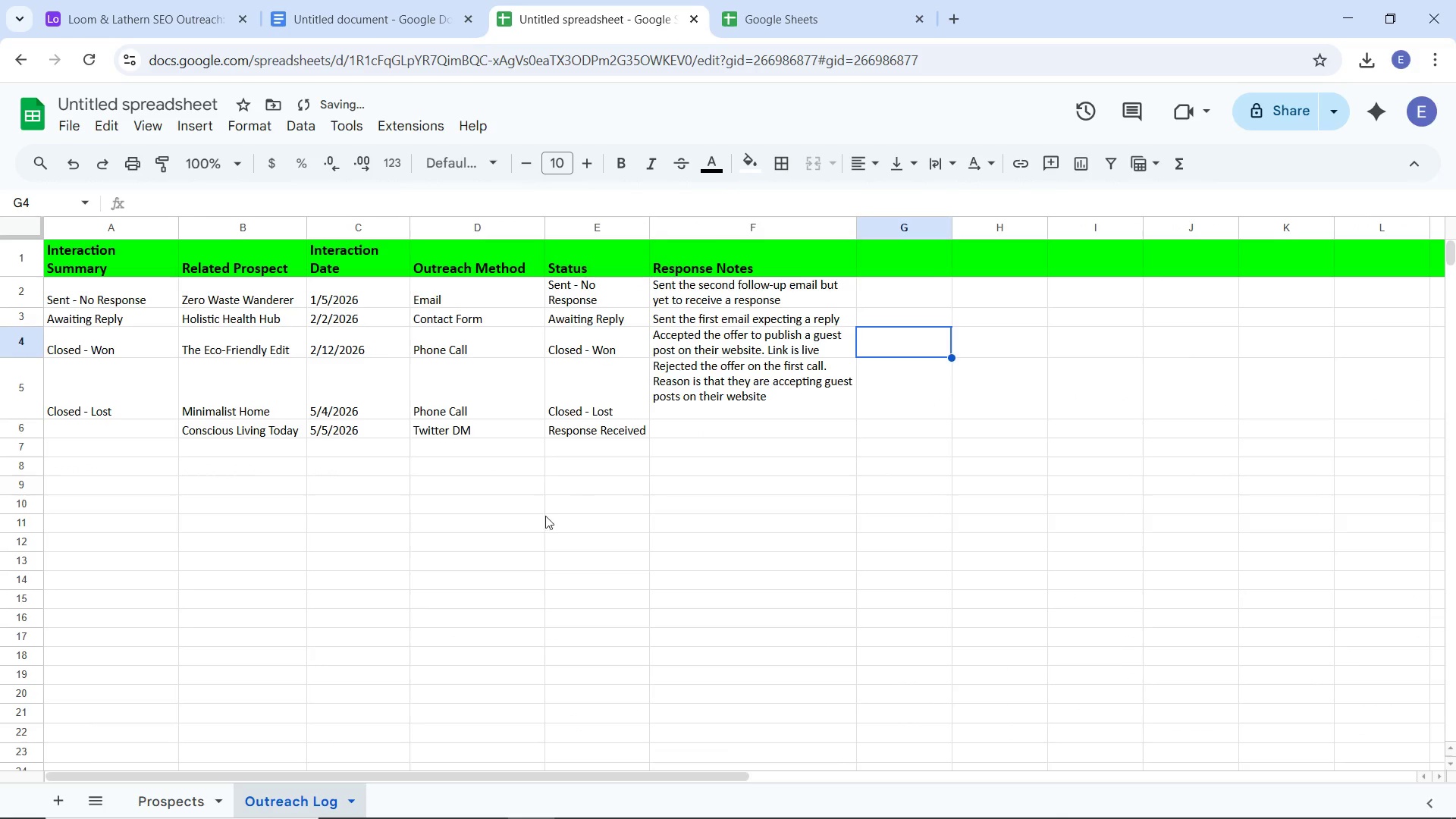 
left_click([535, 523])
 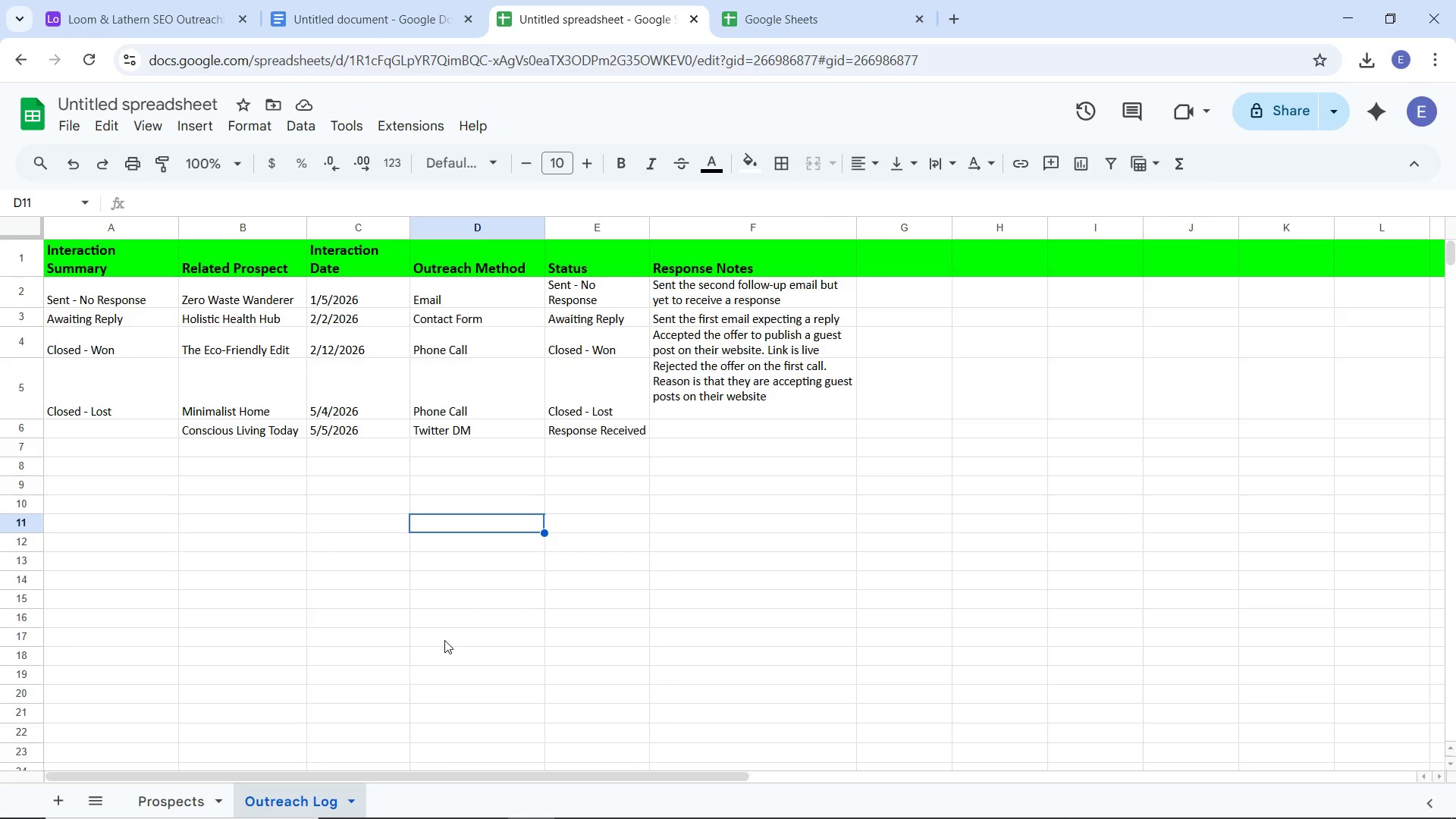 
wait(16.25)
 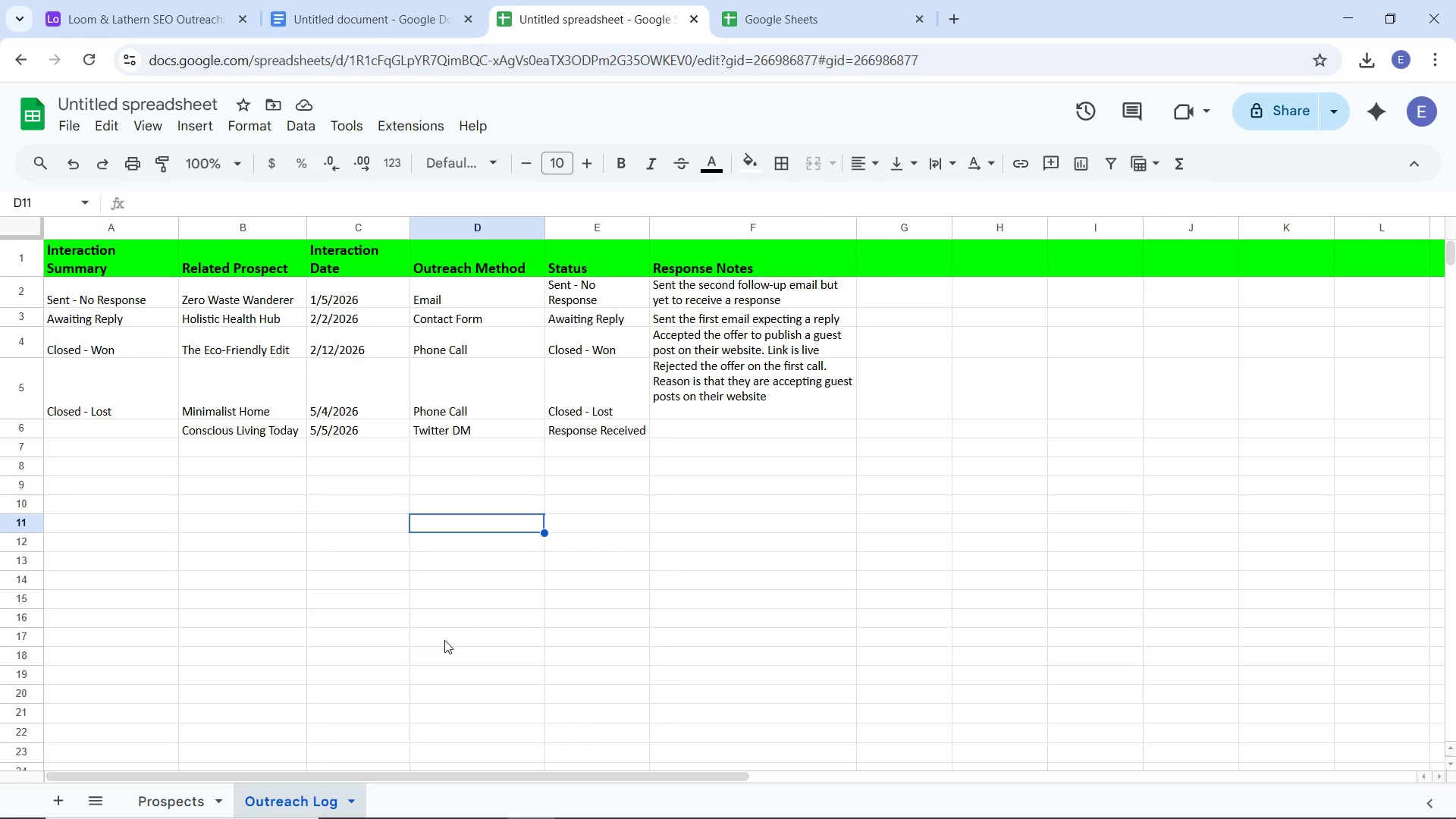 
left_click([85, 98])
 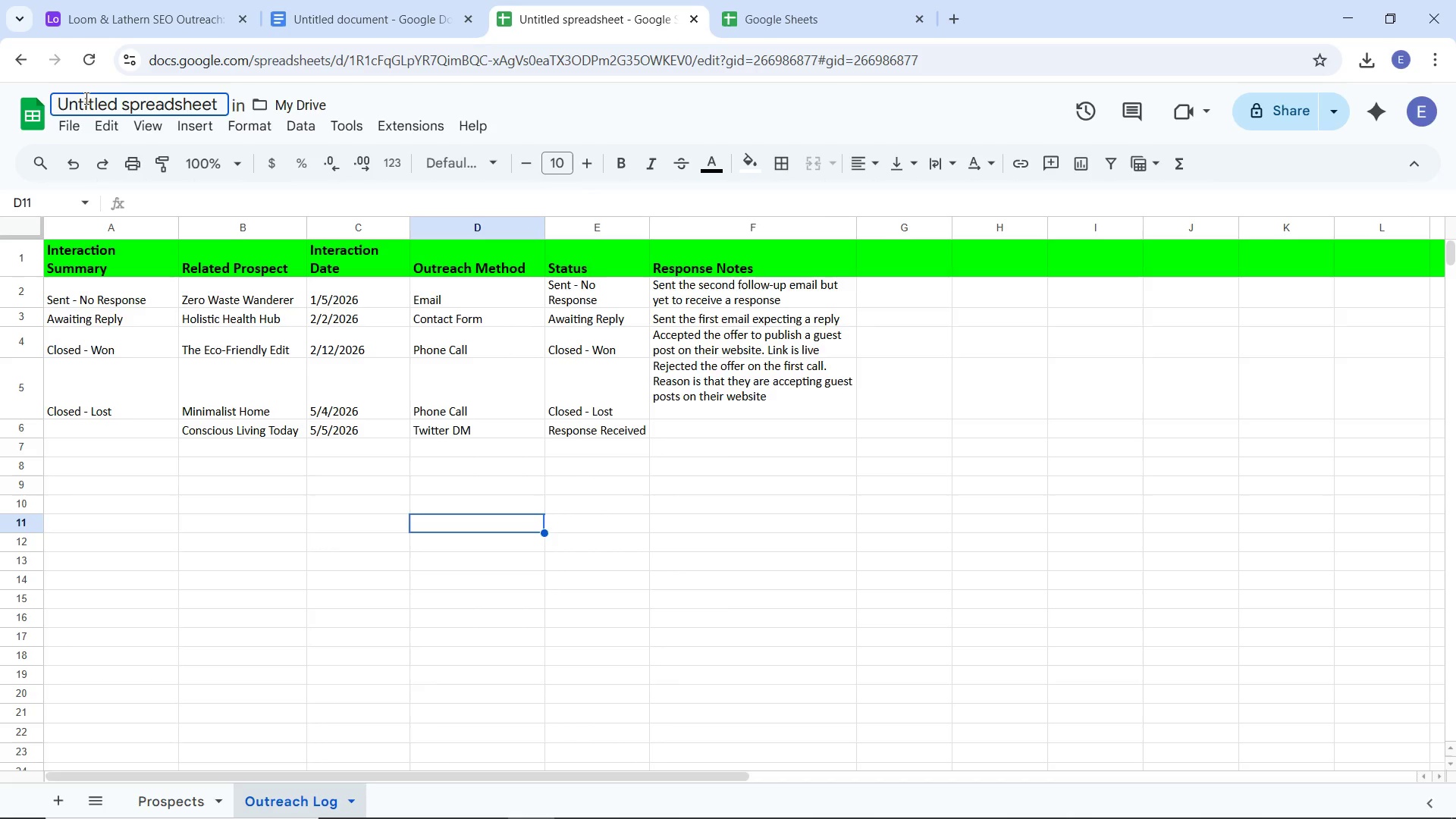 
key(Control+A)
 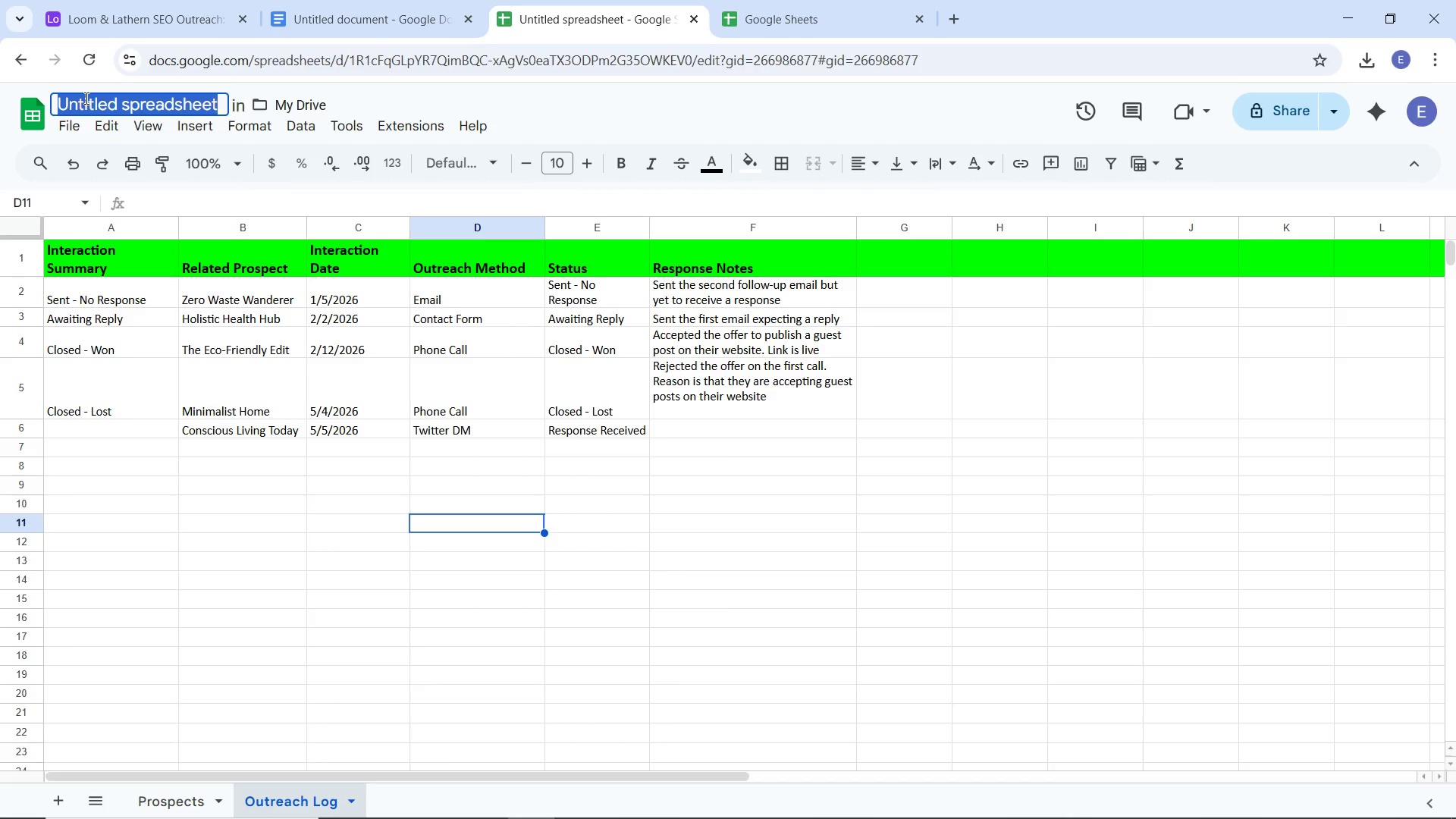 
type(Loom_Lather_SEO_Outreach_Export)
 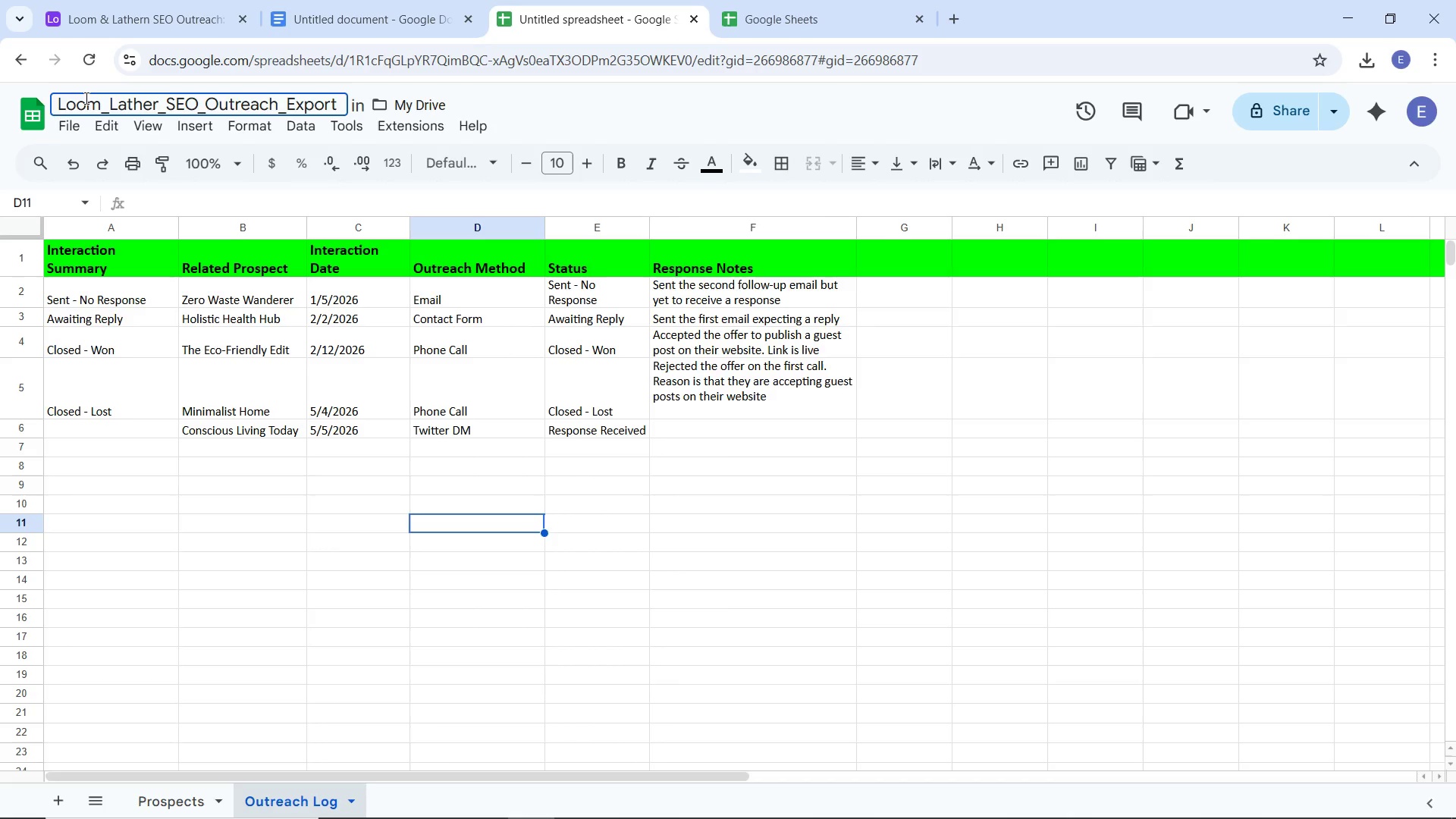 
key(Enter)
 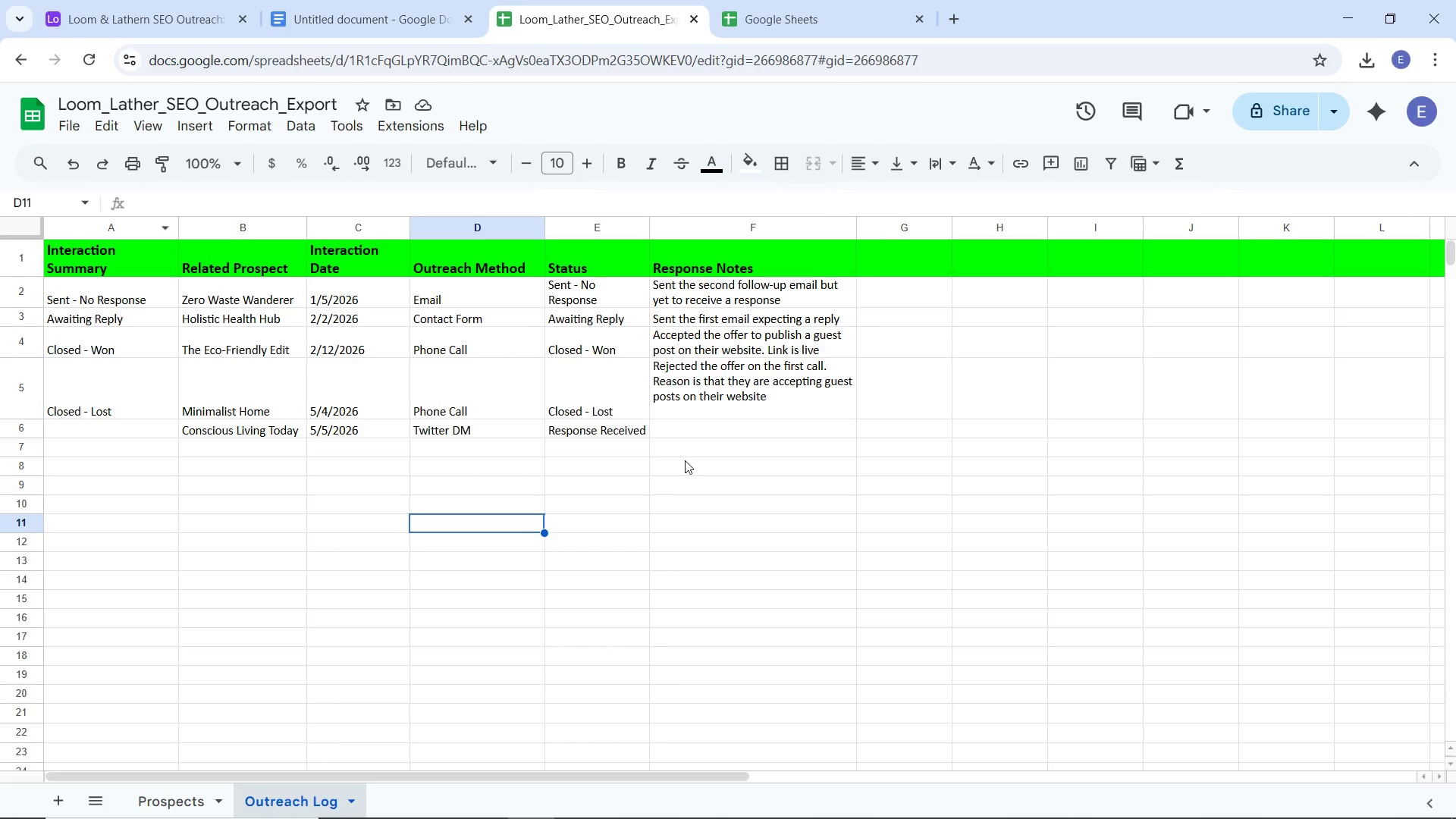 
left_click([756, 556])
 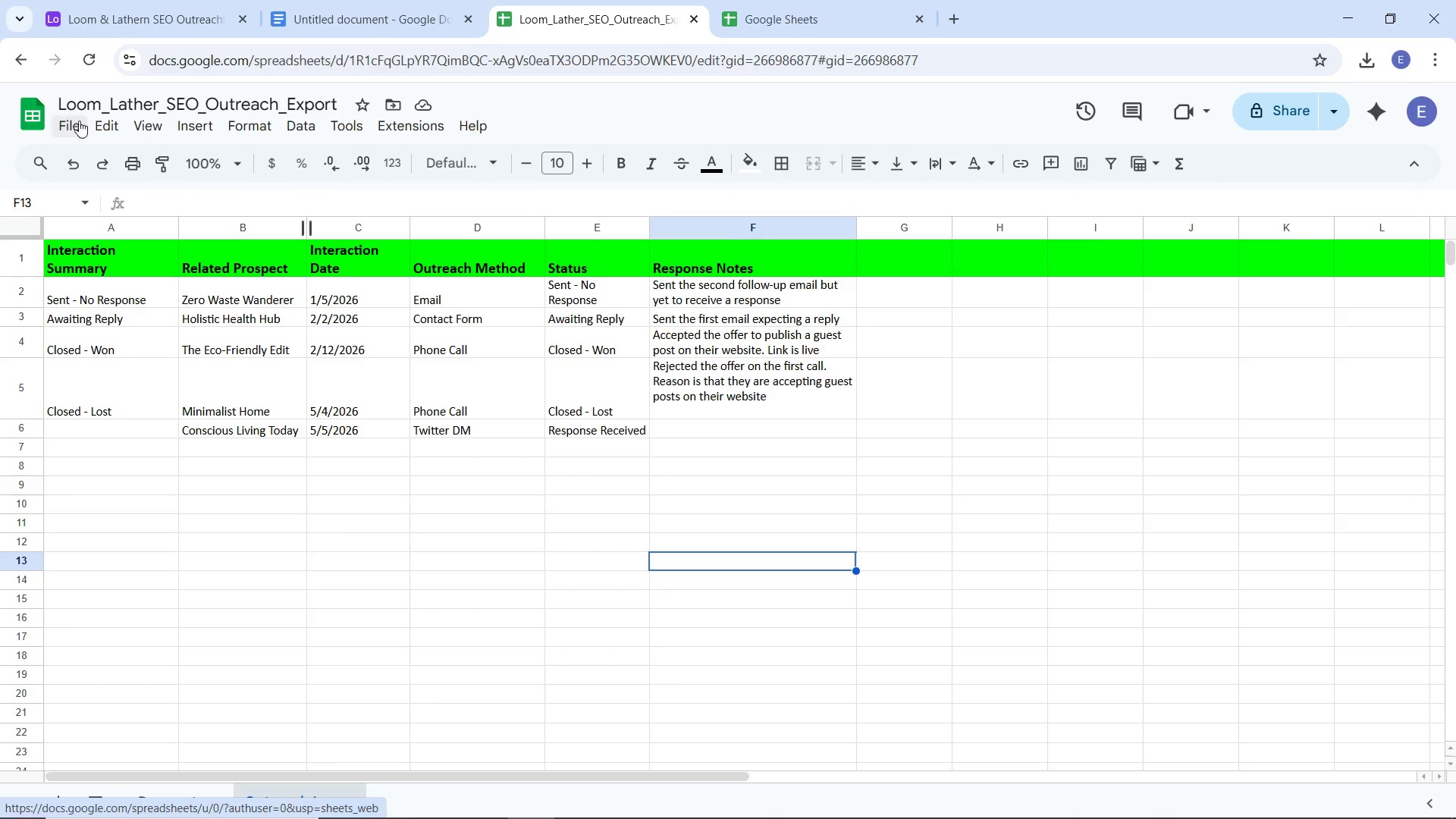 
left_click([77, 126])
 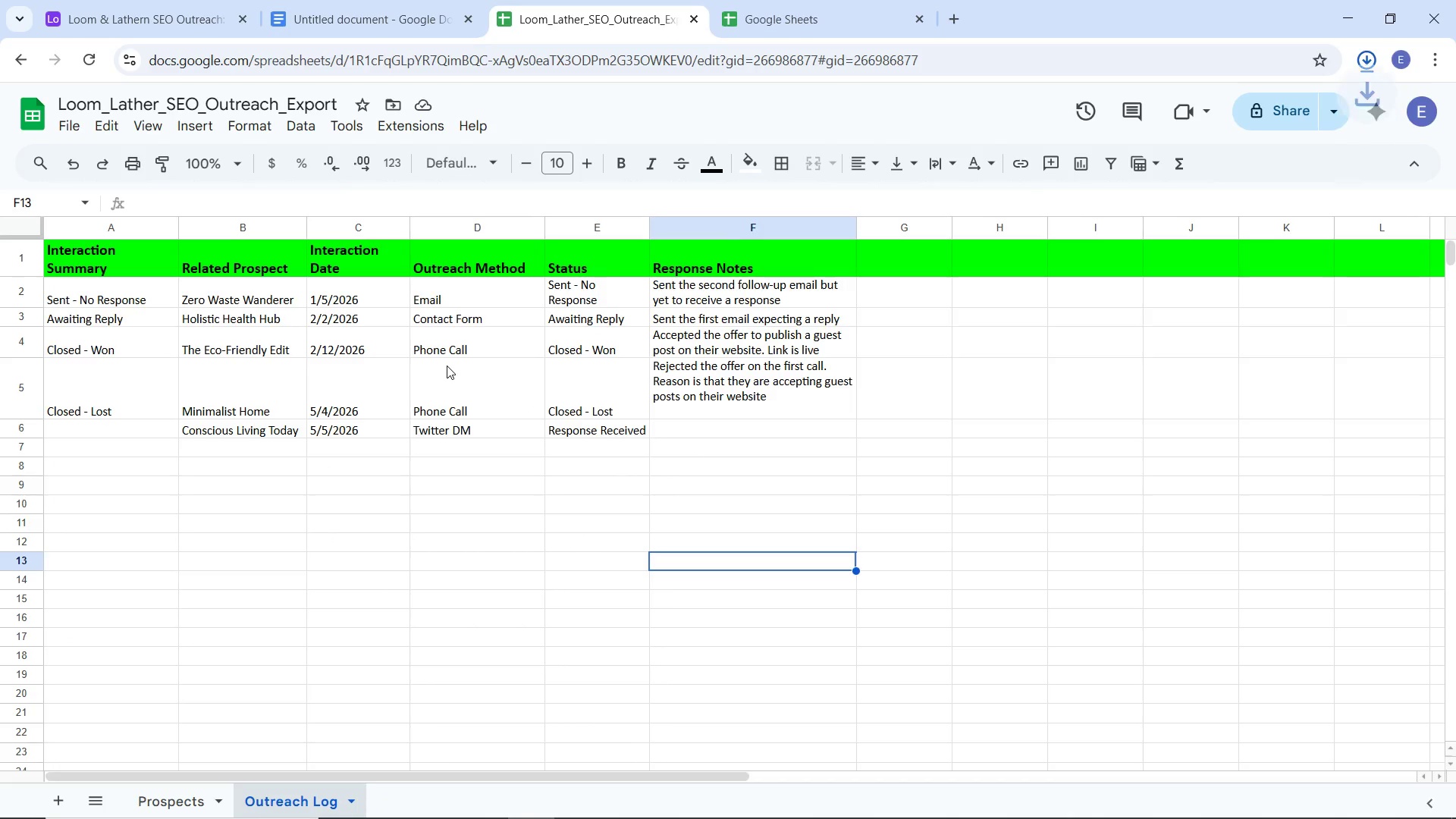 
wait(5.45)
 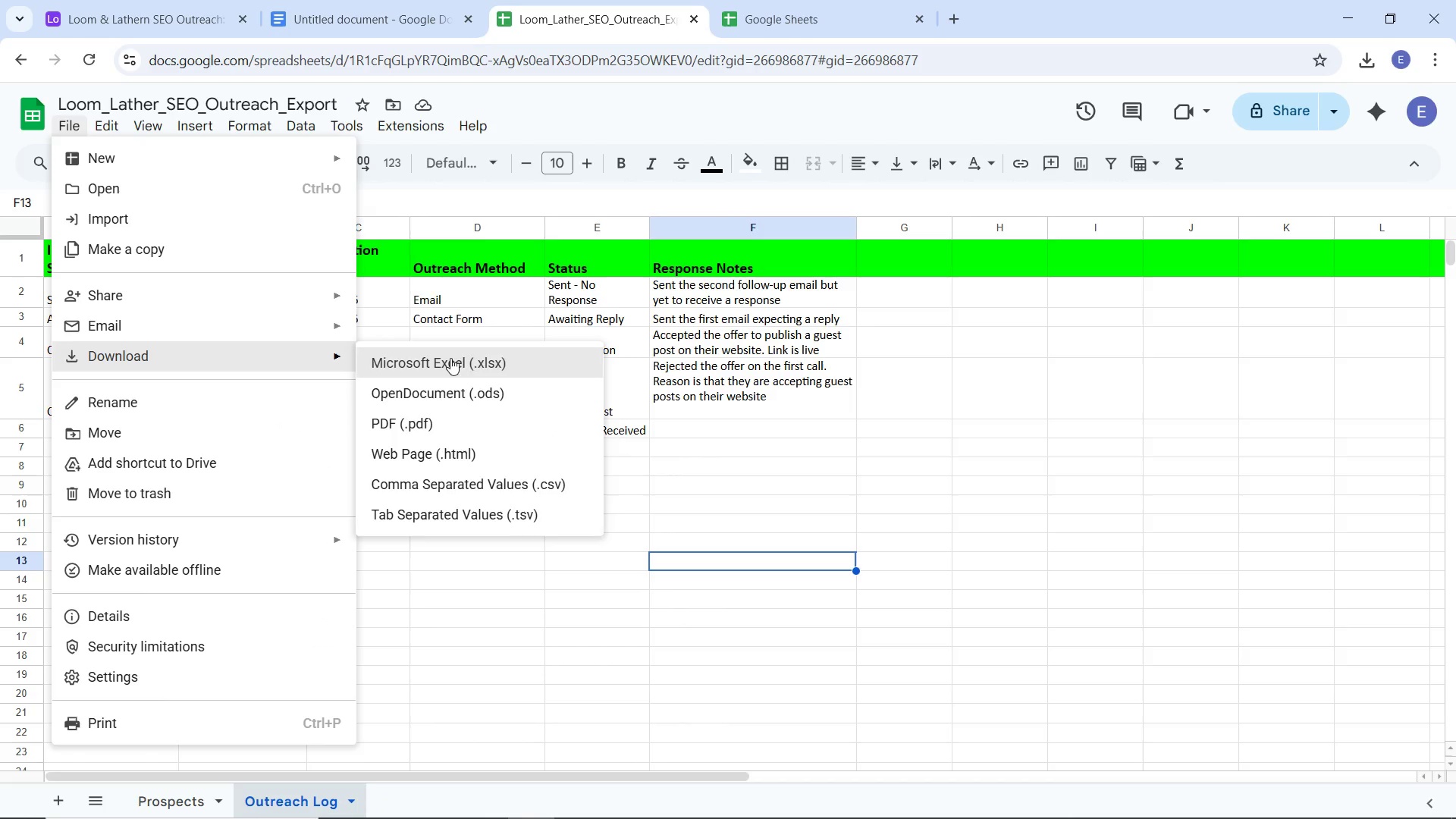 
left_click([1375, 63])
 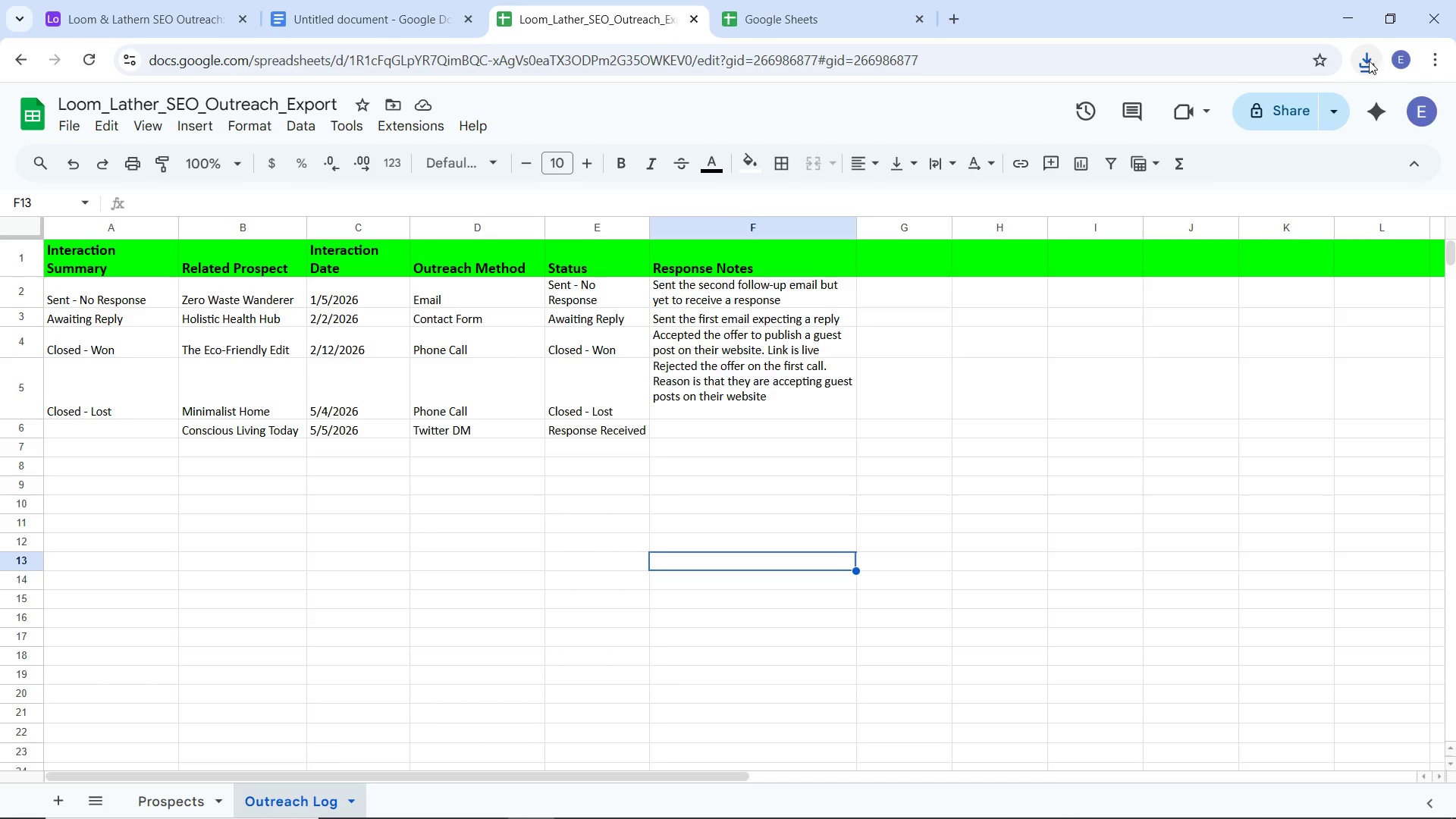 
left_click([1364, 58])
 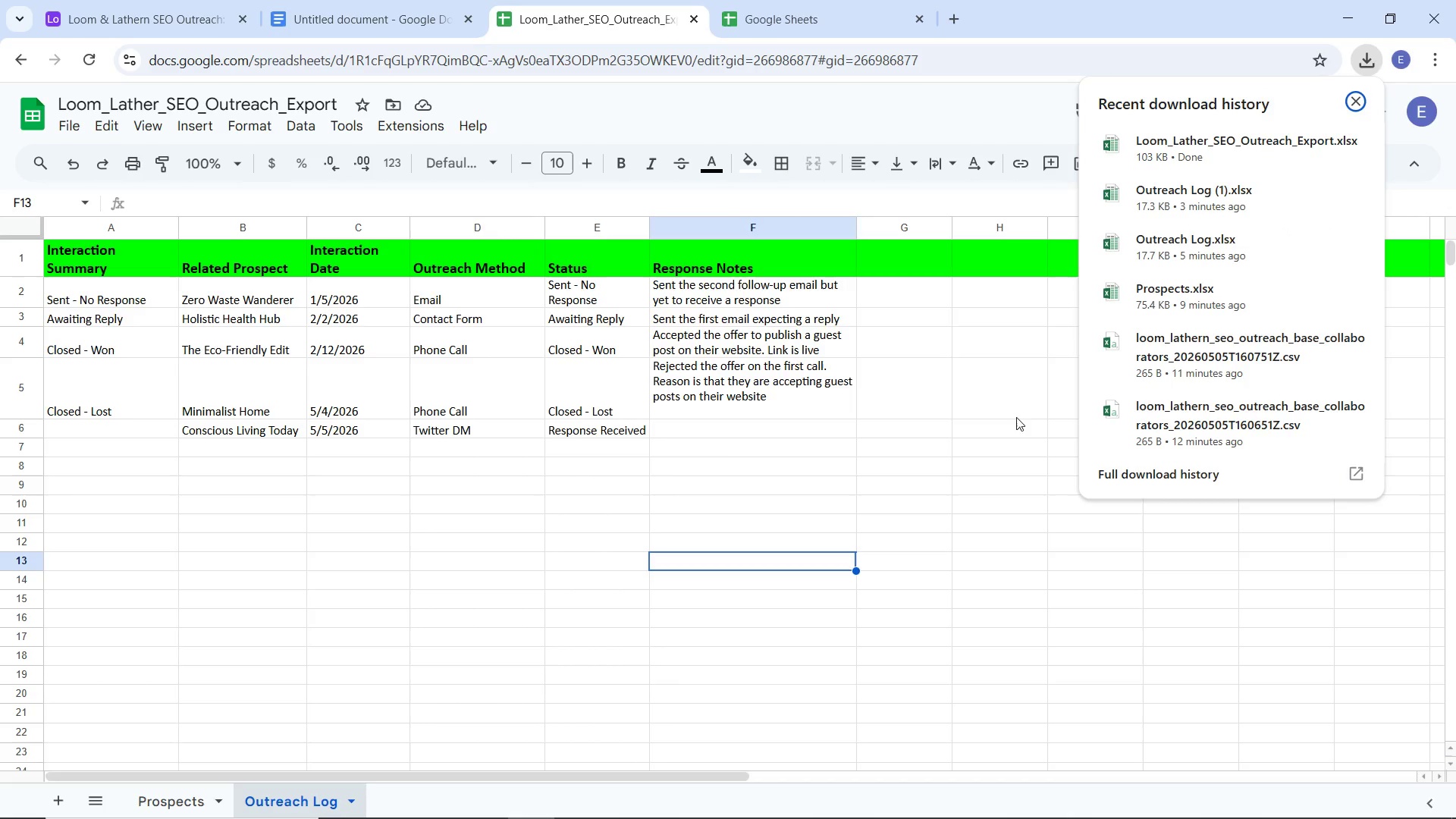 
left_click([996, 414])
 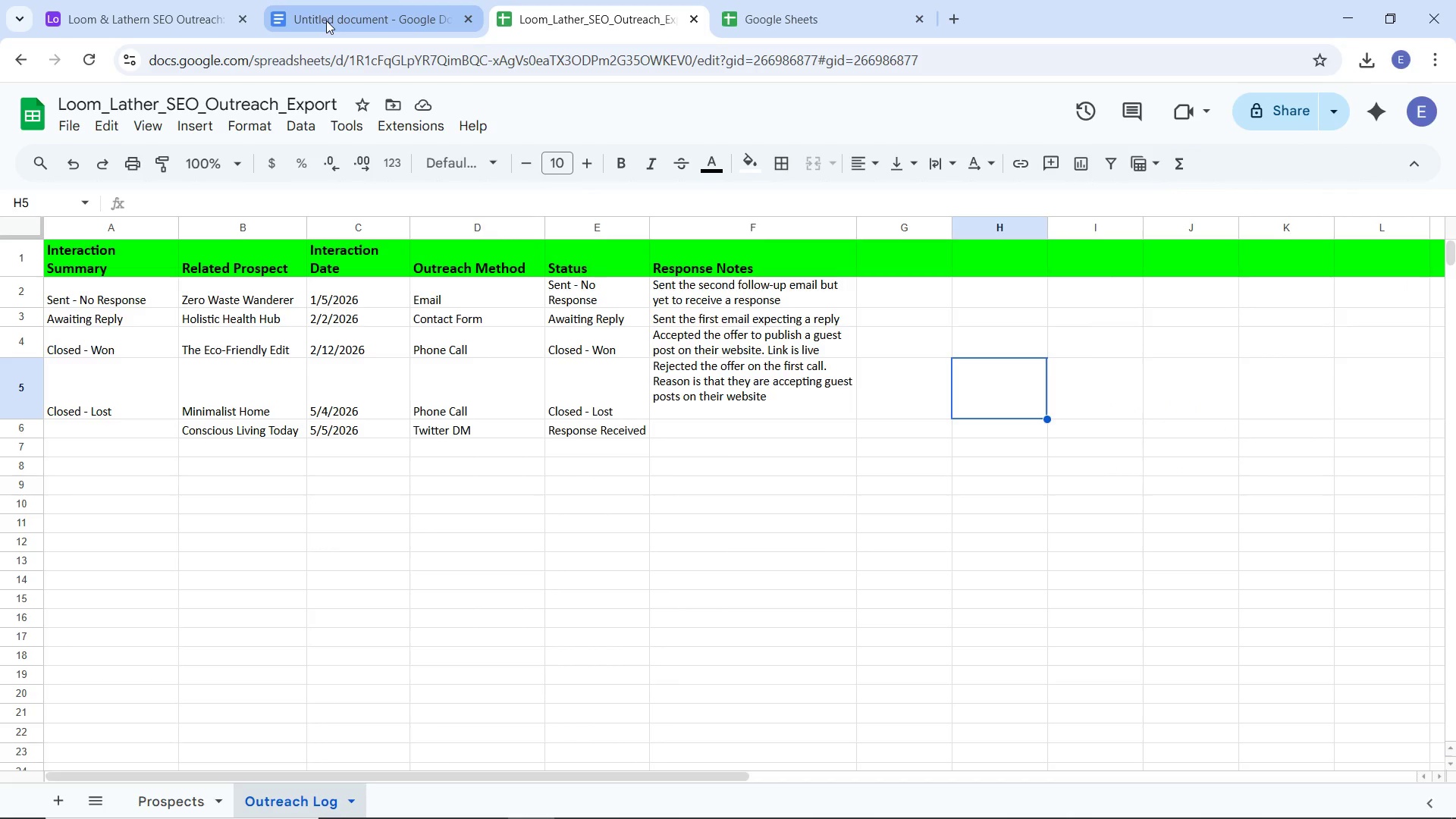 
wait(7.03)
 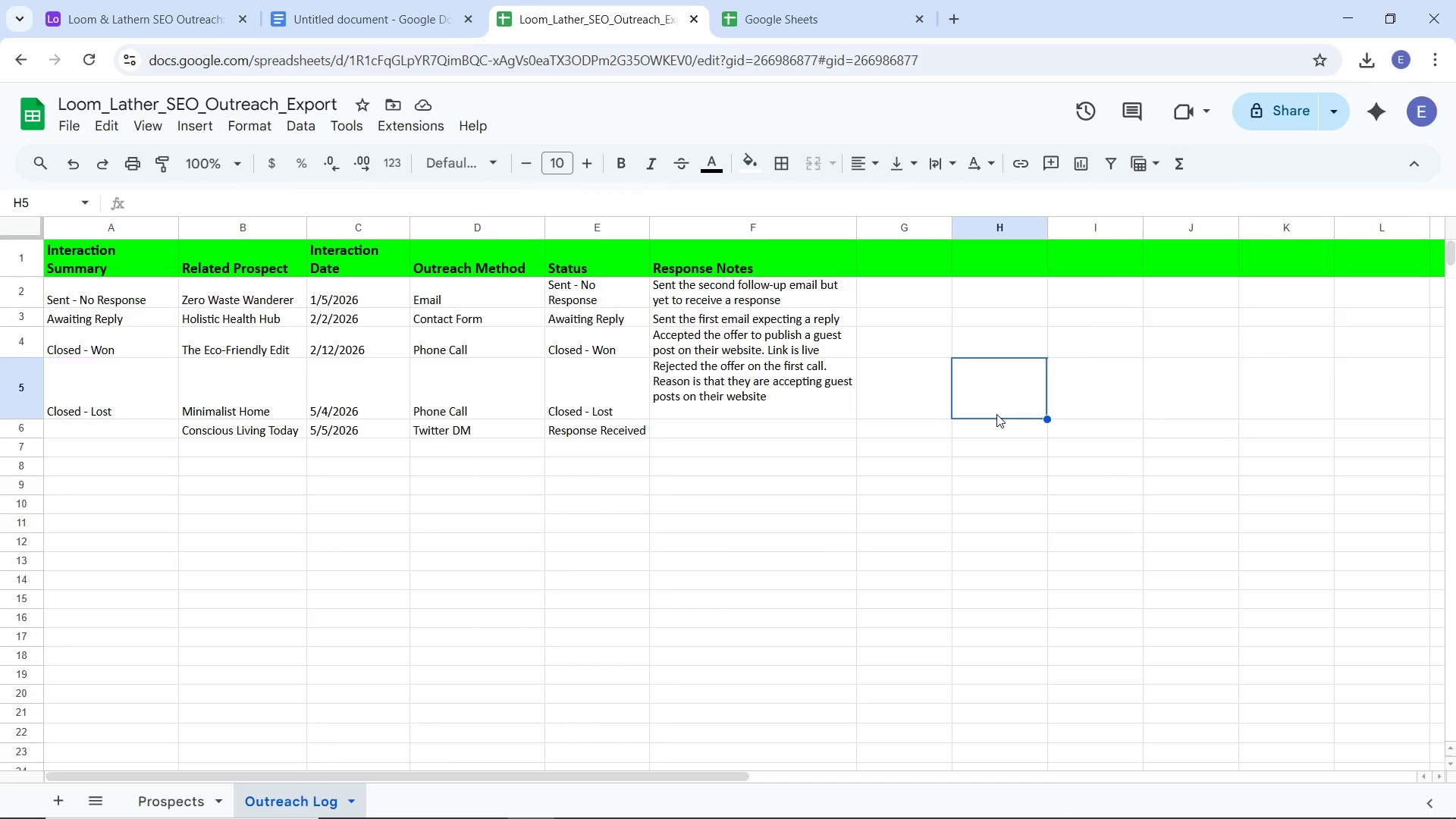 
left_click([343, 21])
 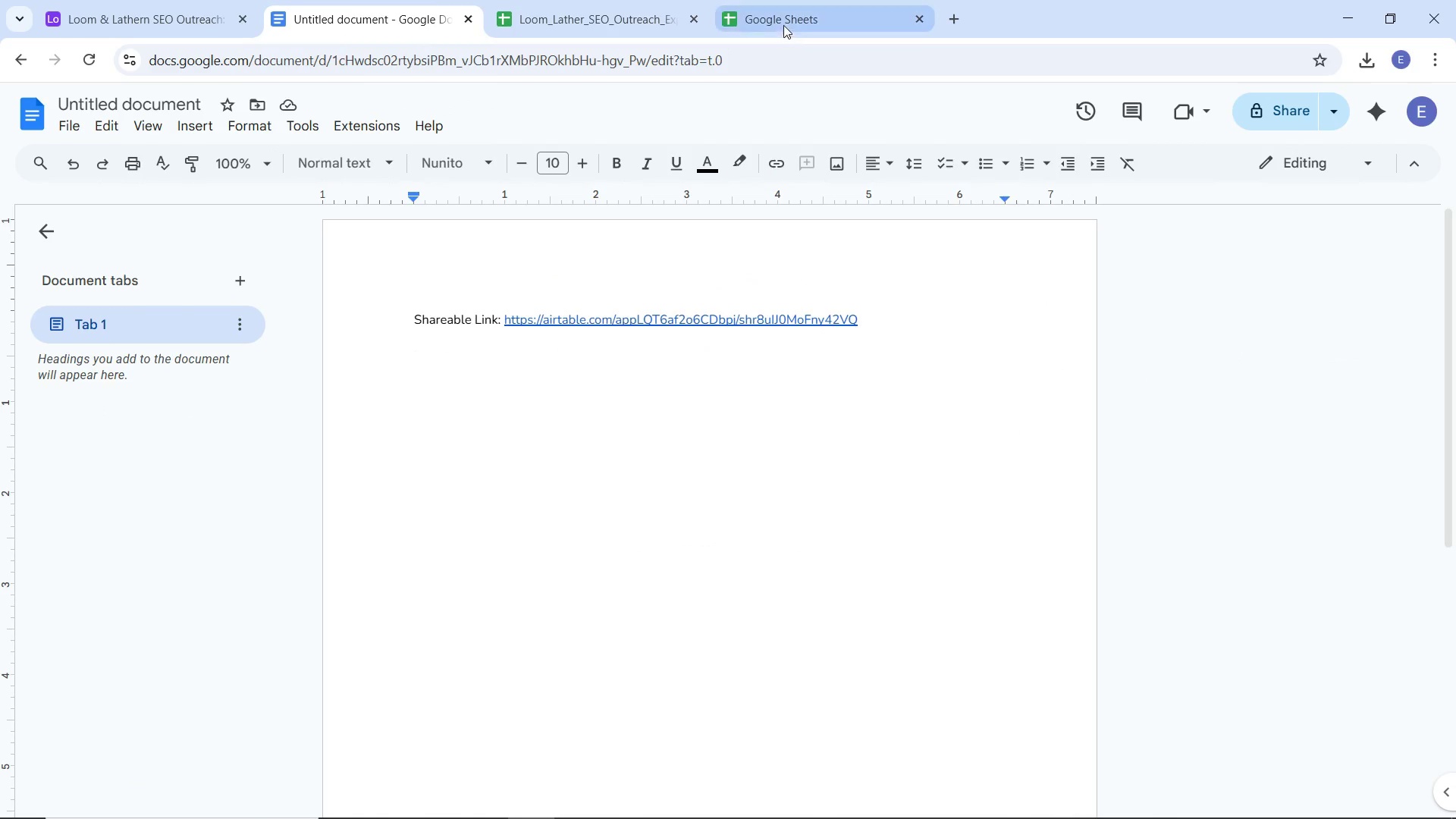 
left_click([786, 17])
 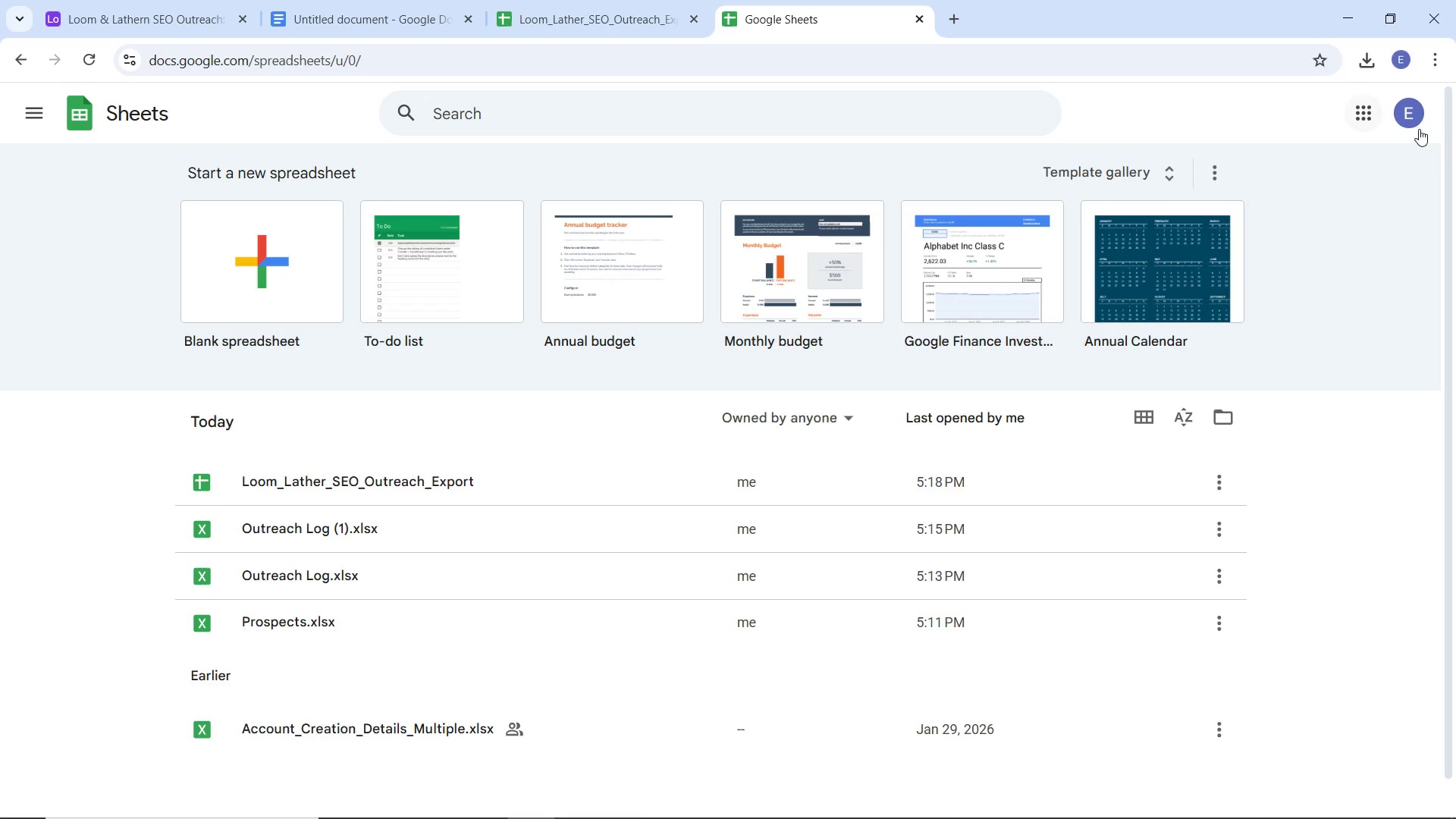 
left_click([1367, 108])
 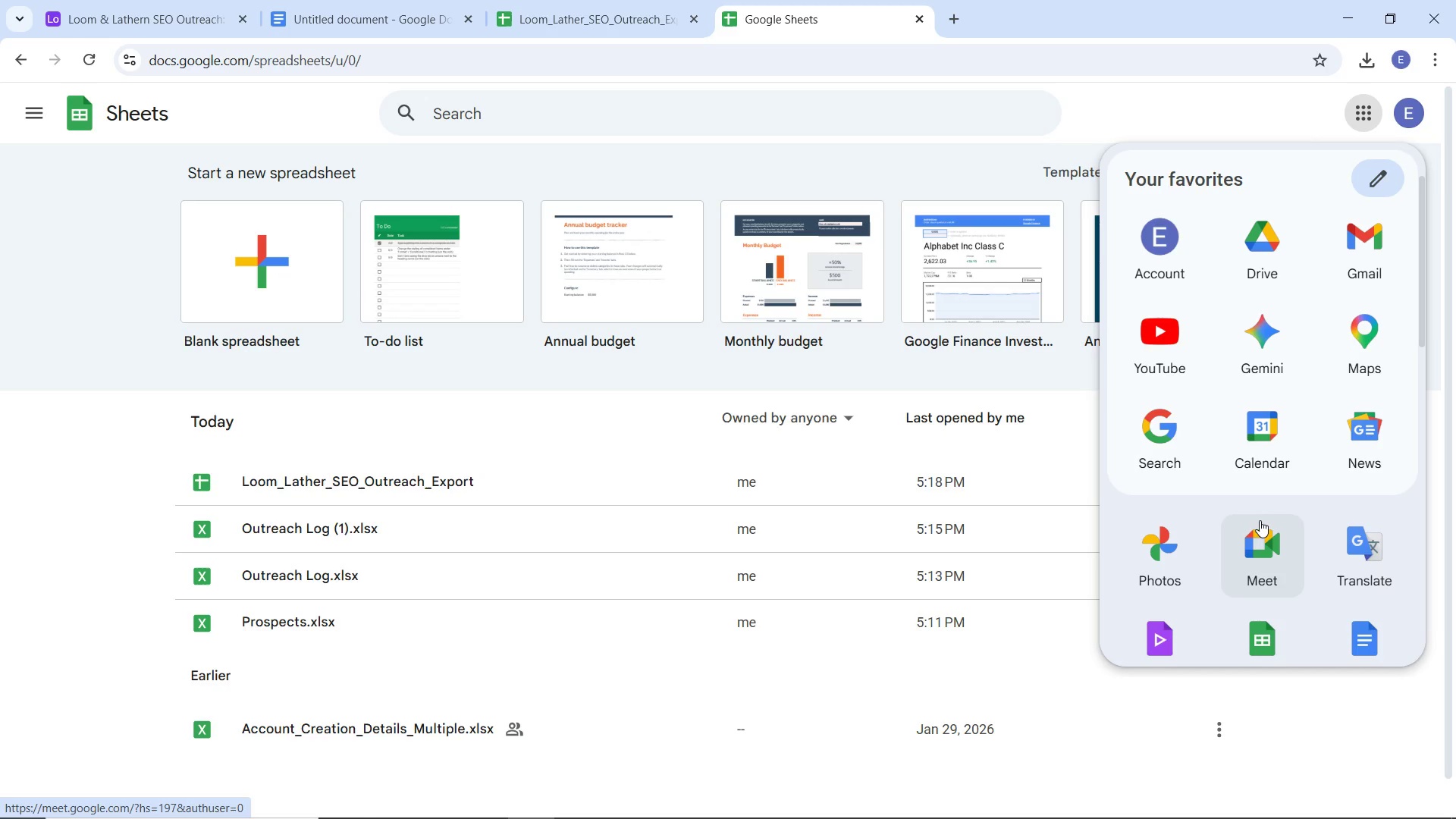 
scroll: coordinate [1255, 520], scroll_direction: down, amount: 2.0
 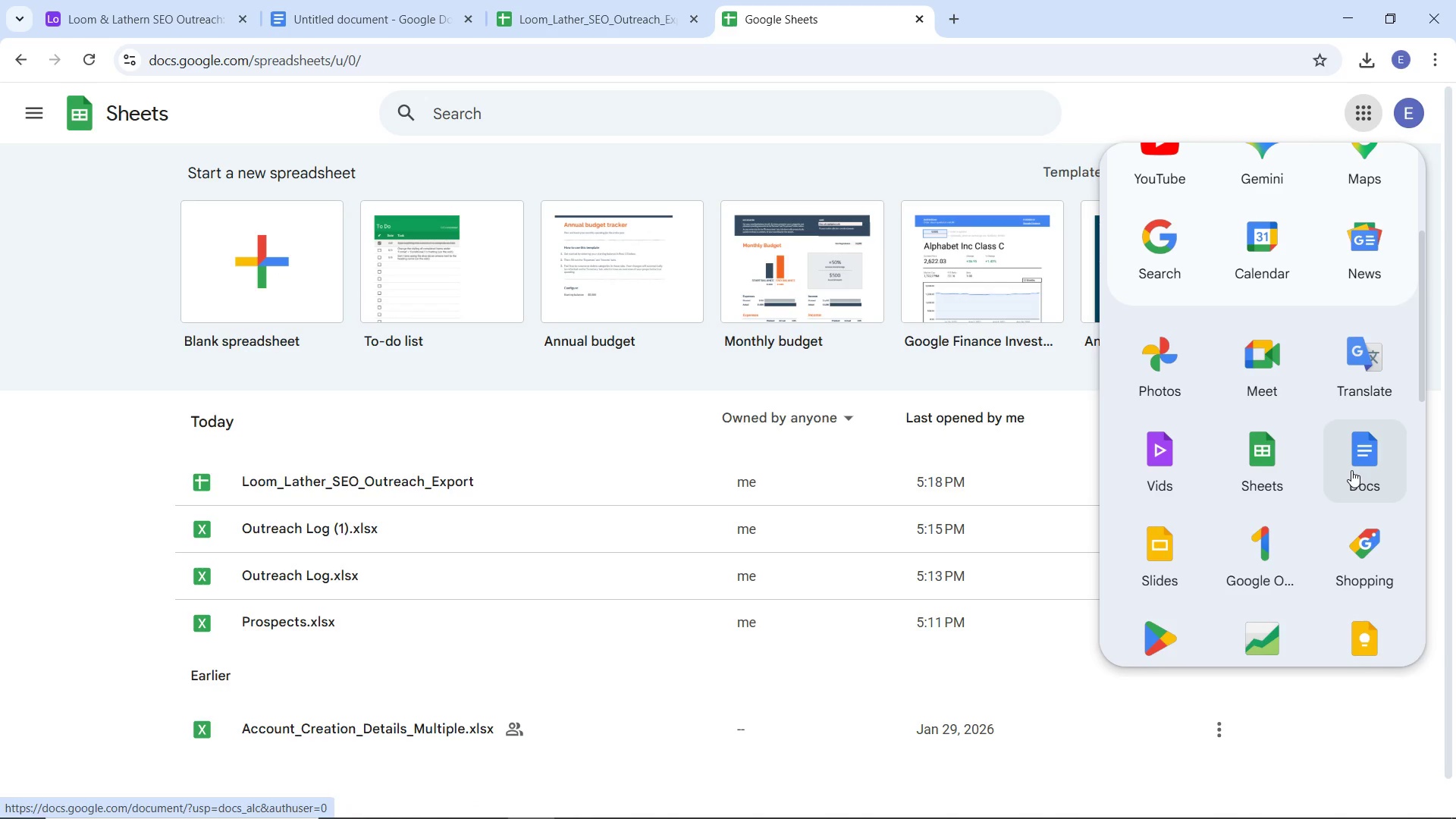 
left_click([1351, 470])
 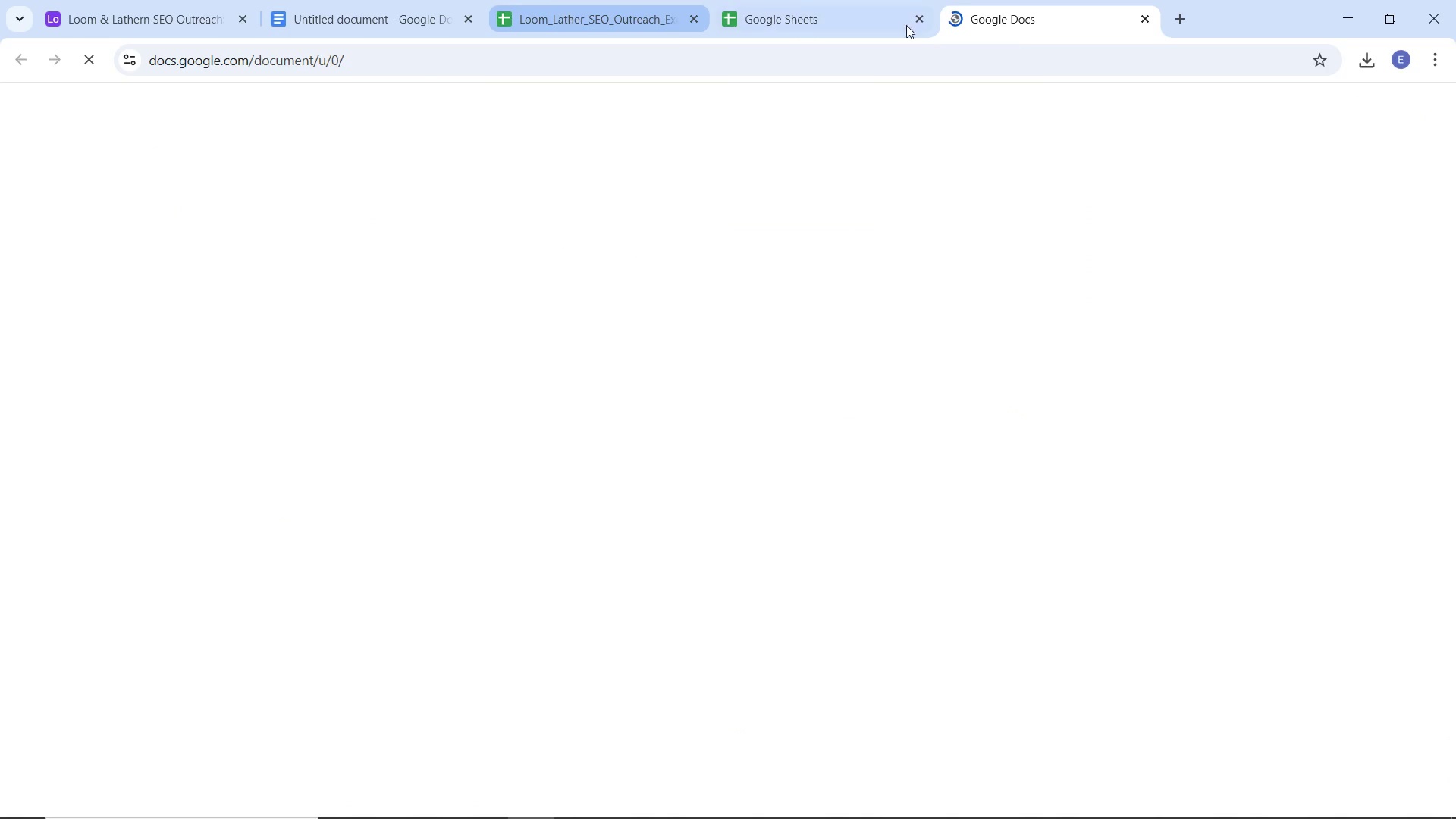 
mouse_move([1116, 18])
 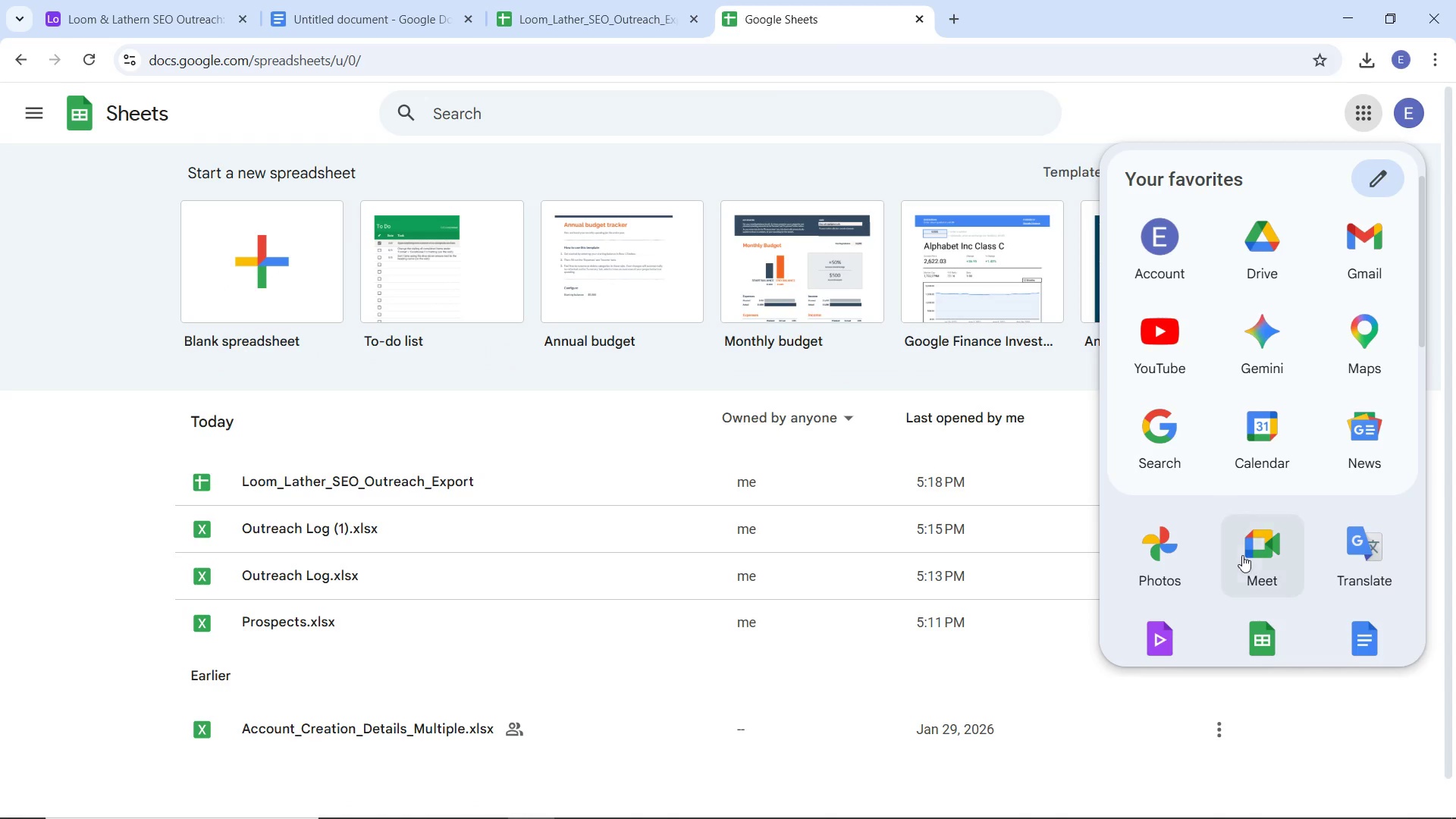 
left_click([1335, 628])
 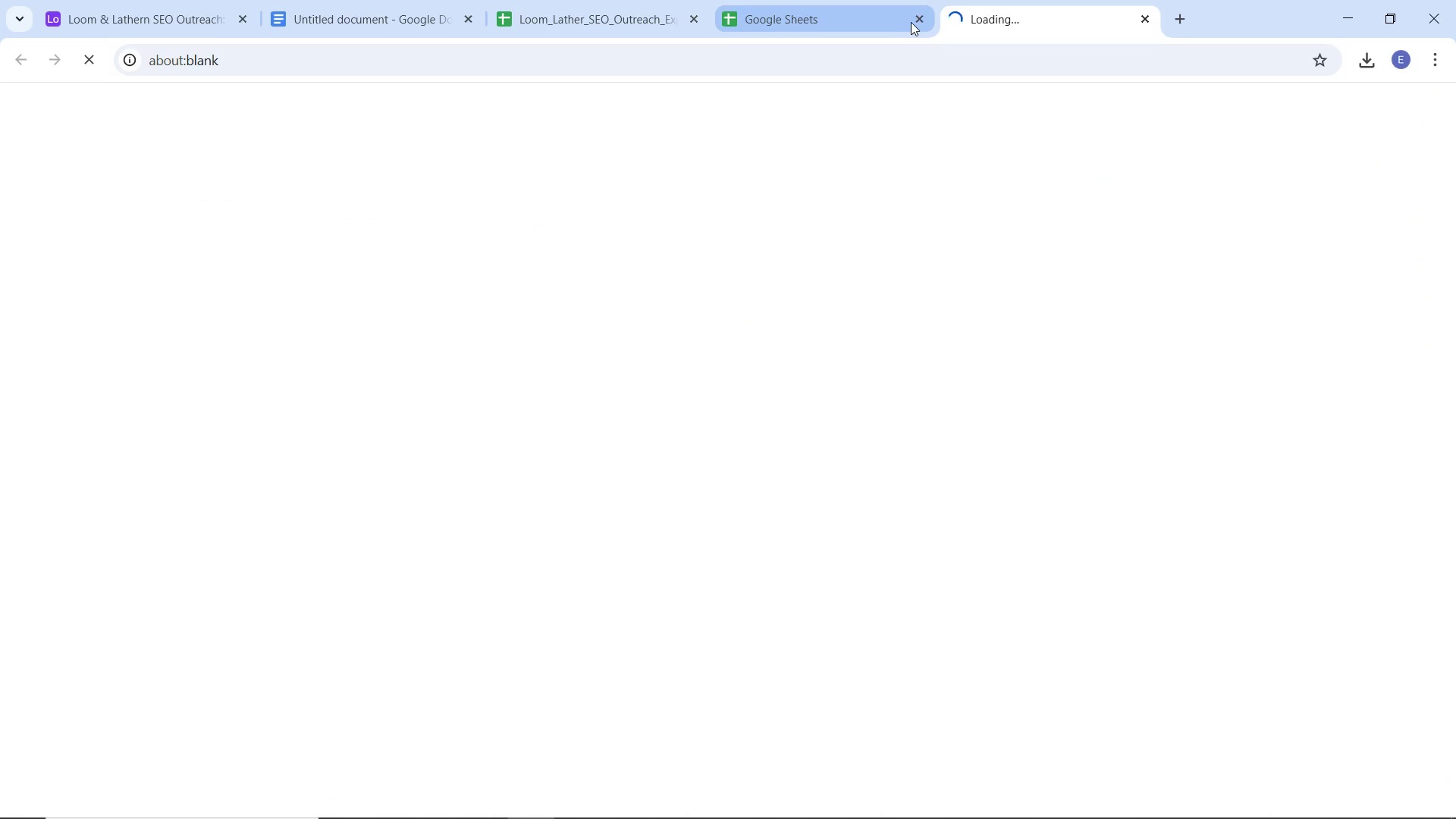 
left_click([916, 22])
 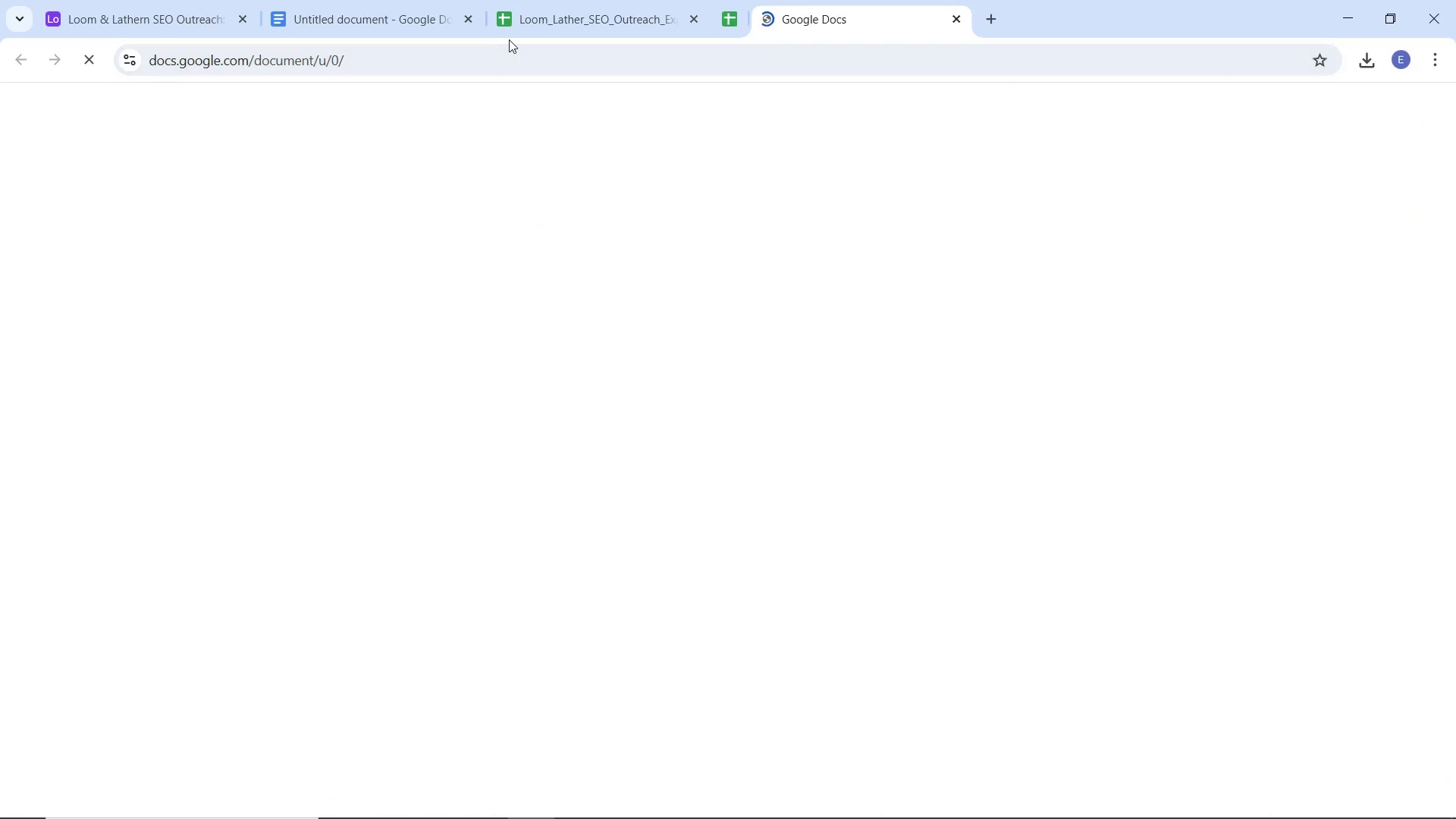 
mouse_move([510, 60])
 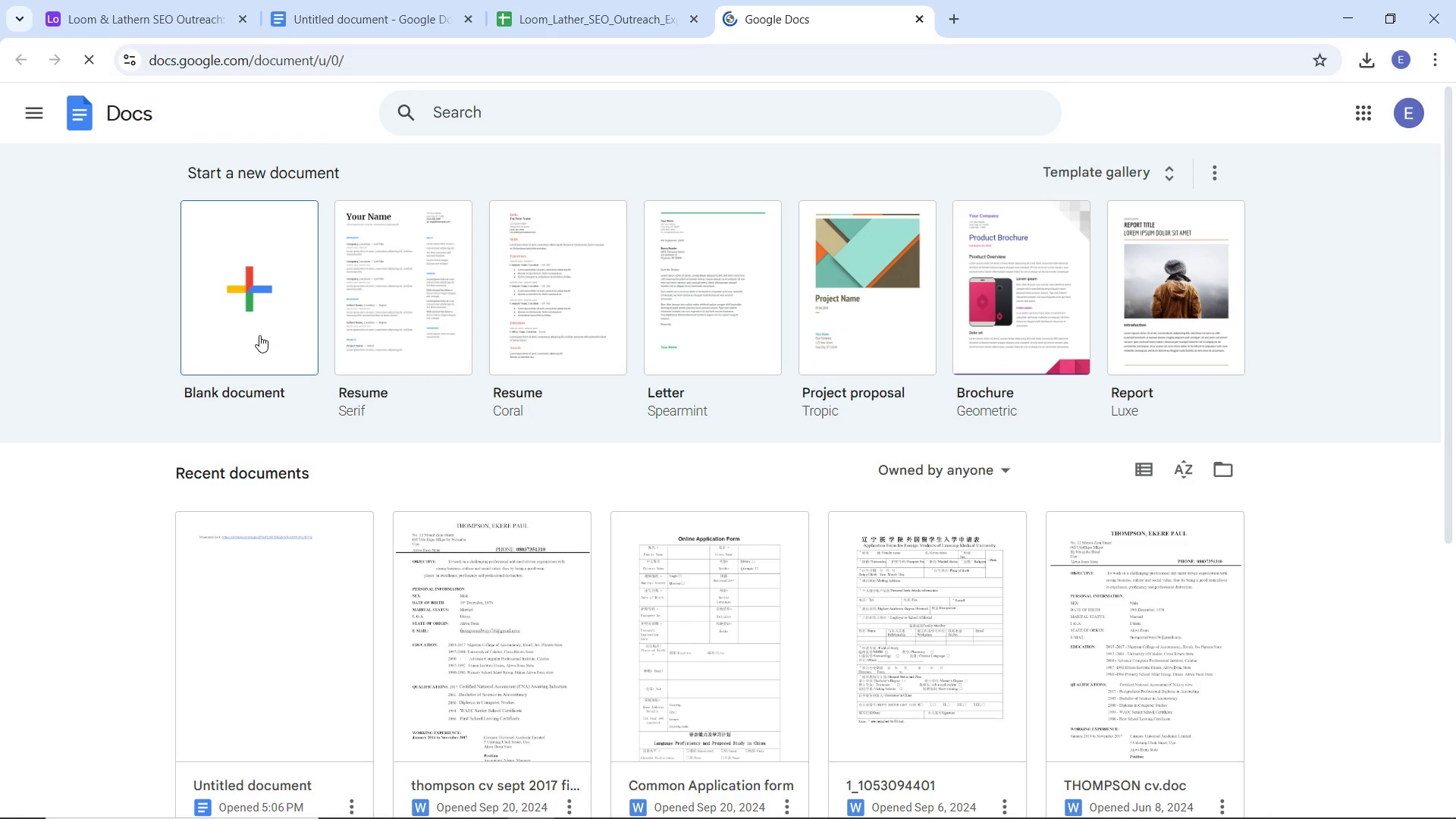 
scroll: coordinate [259, 335], scroll_direction: up, amount: 2.0
 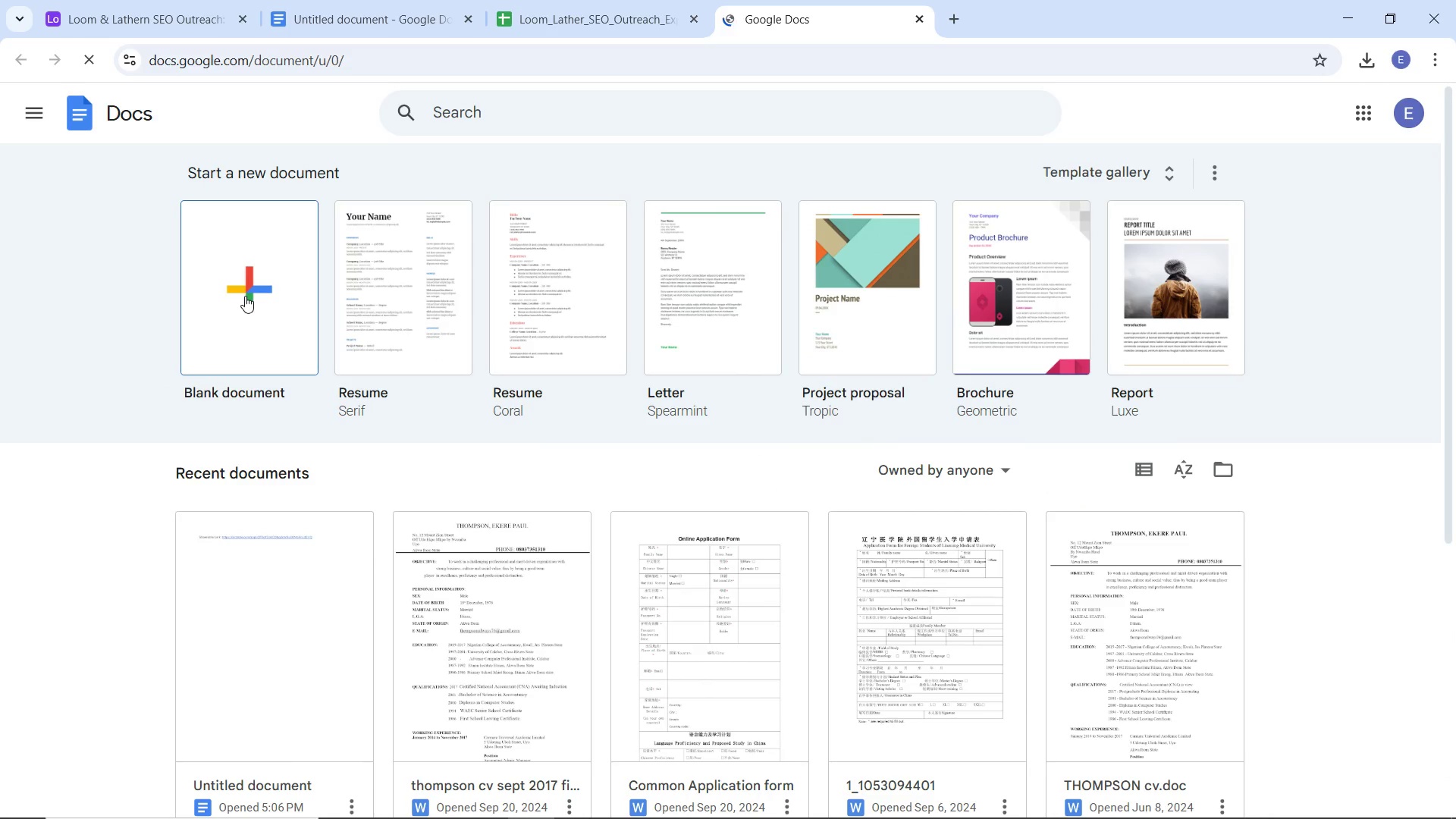 
left_click([245, 296])
 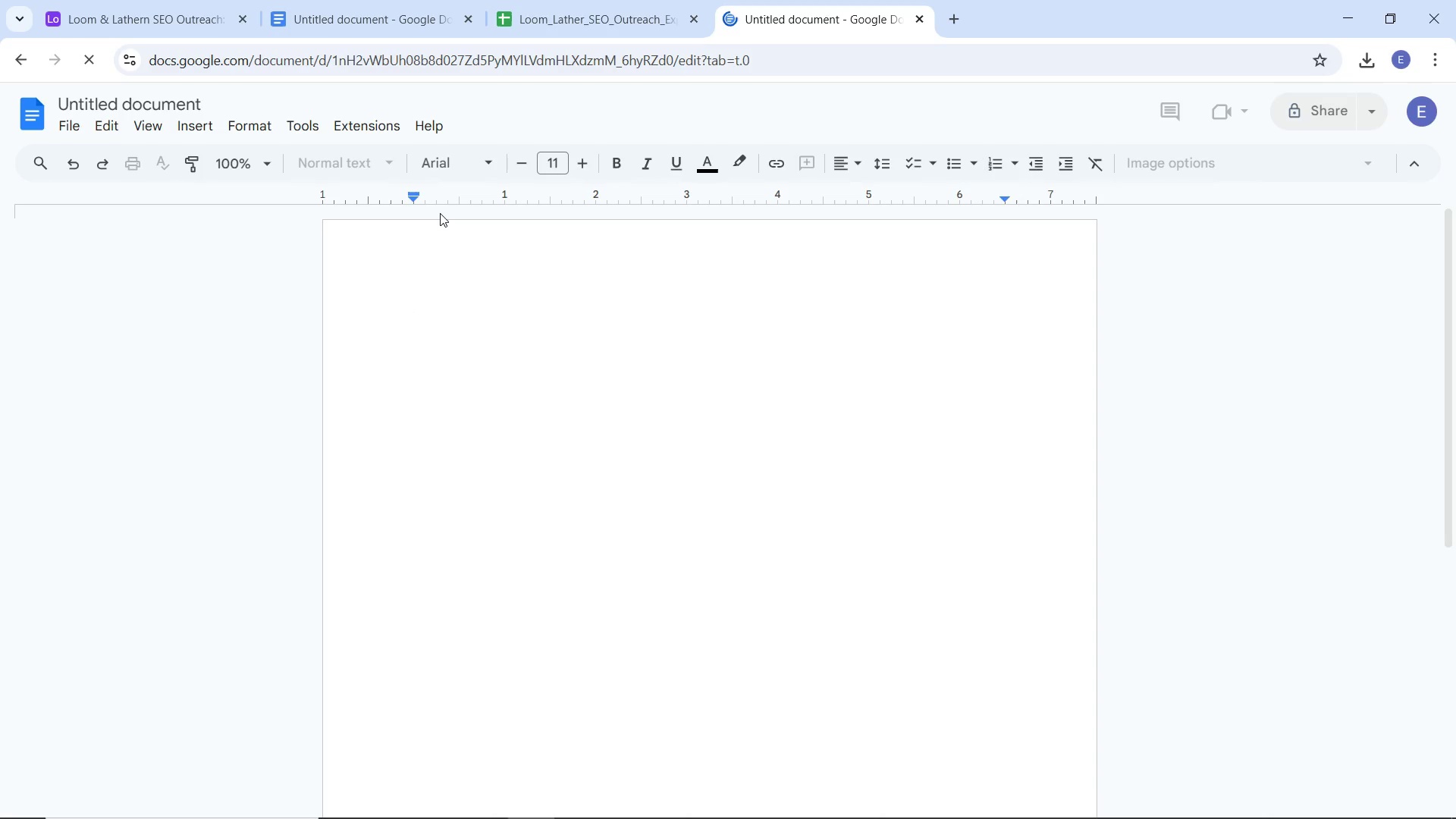 
wait(6.44)
 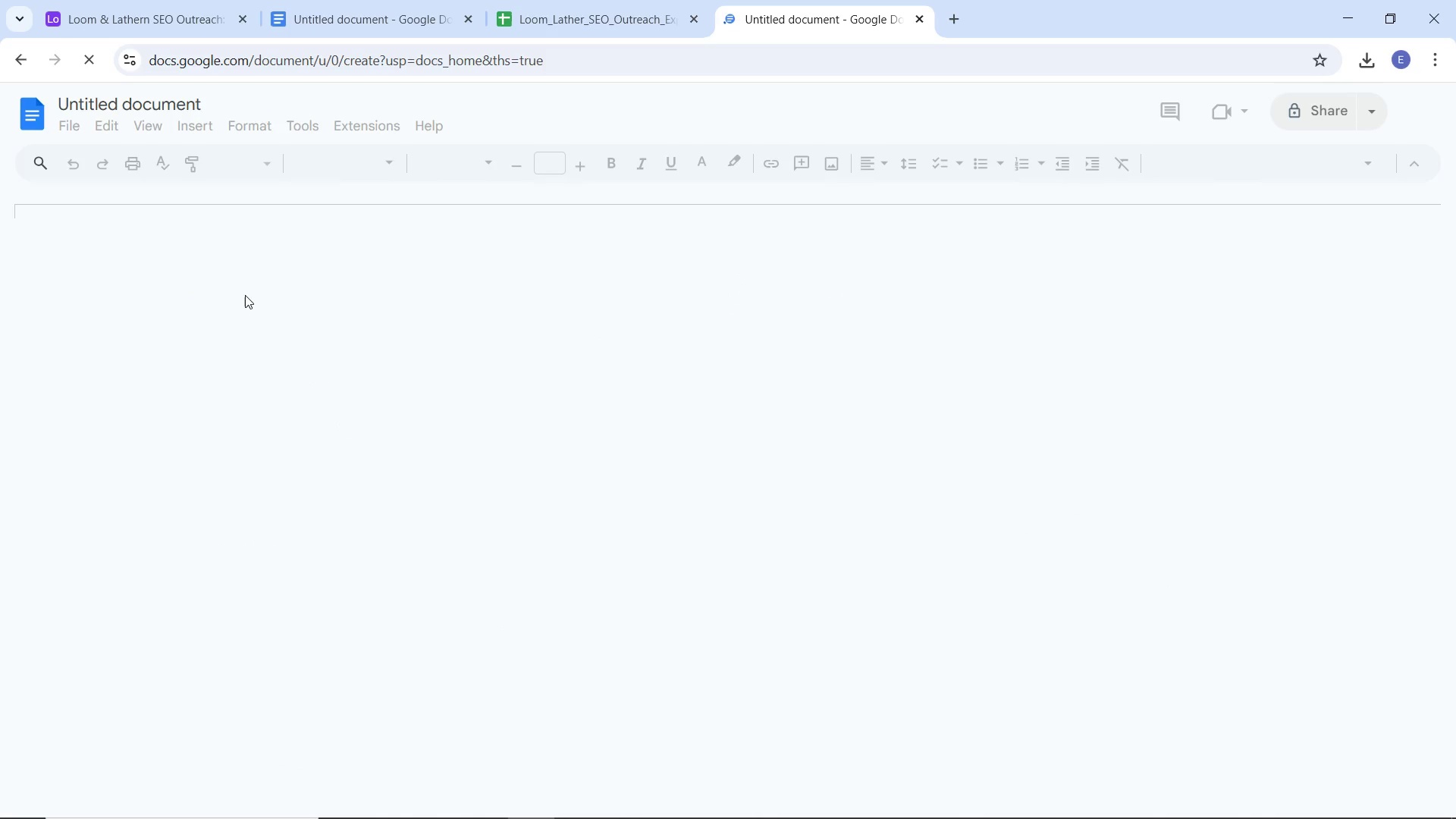 
left_click([141, 102])
 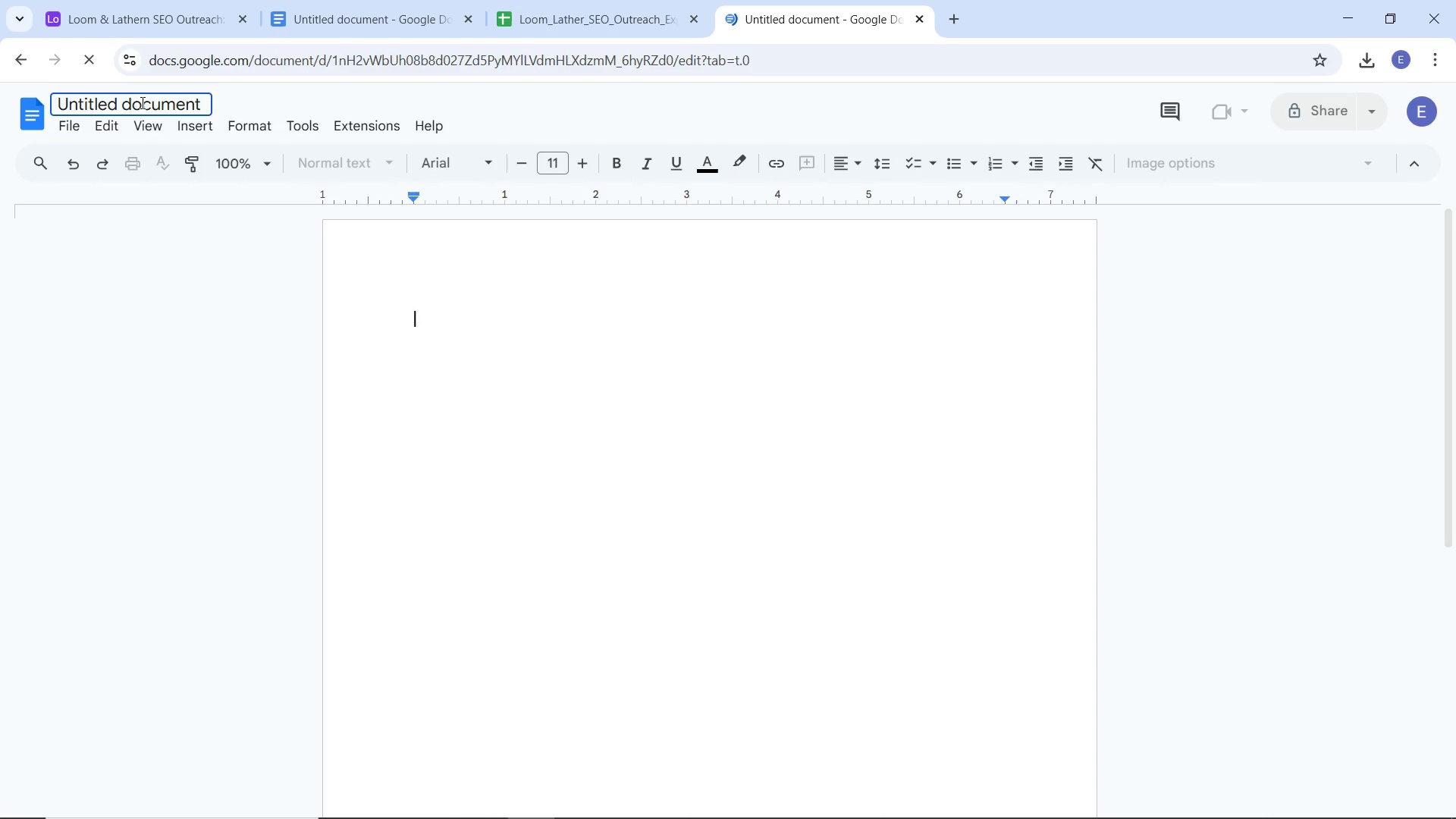 
key(Control+A)
 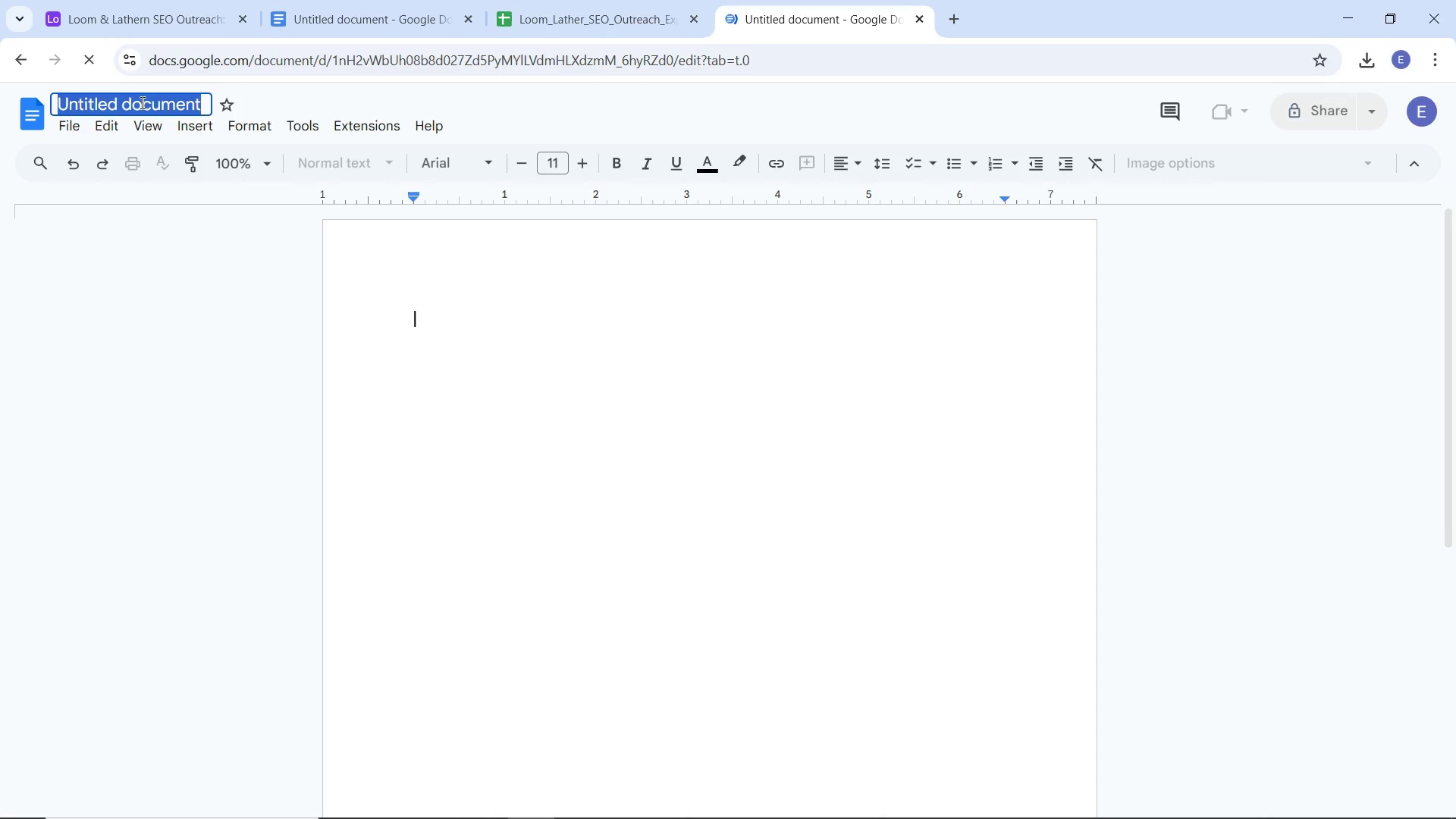 
type(K)
key(Backspace)
type(LO)
key(Backspace)
type(oom & Lather SEO Outreach - Airtable Base Documentation)
 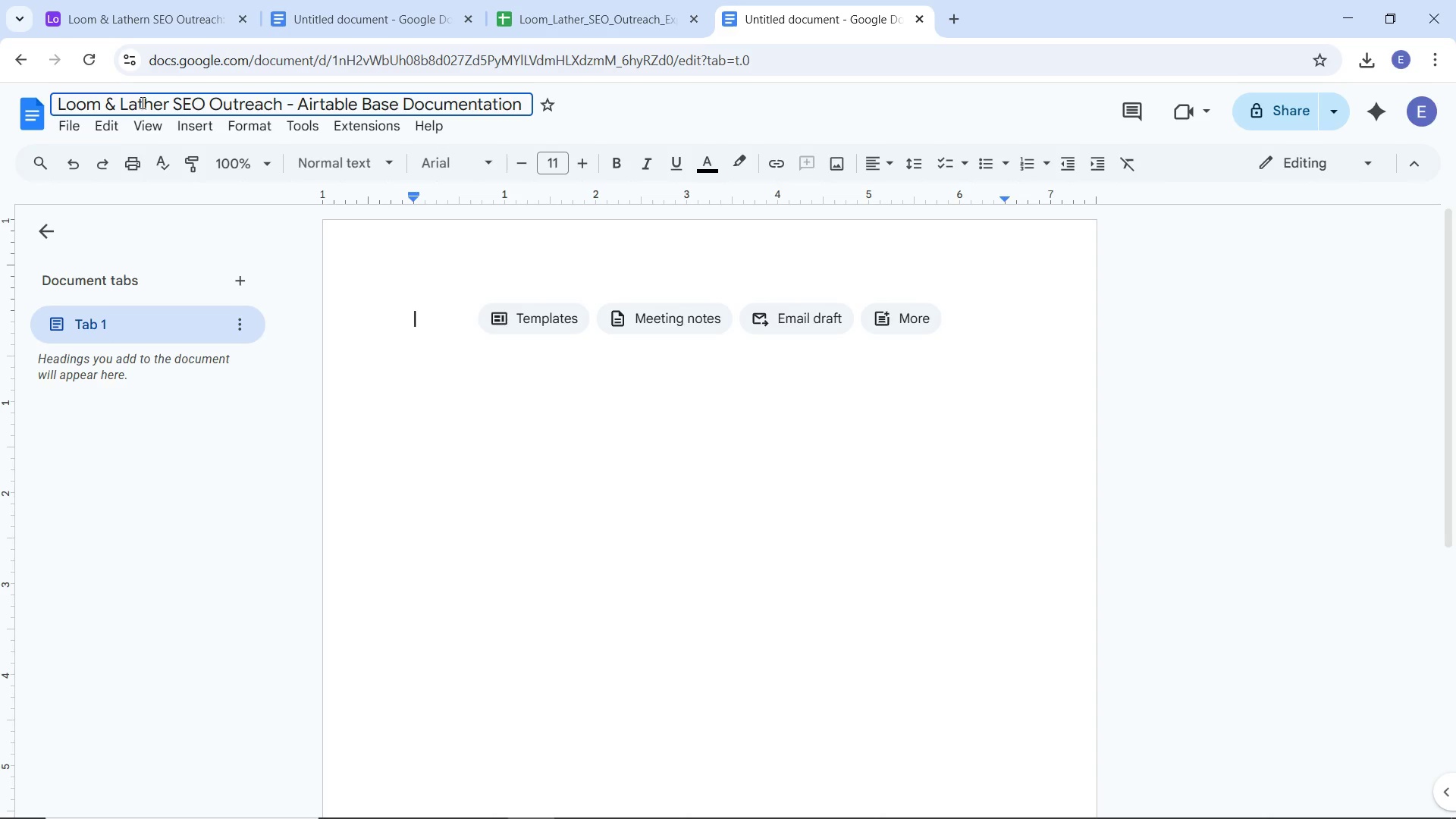 
left_click([515, 408])
 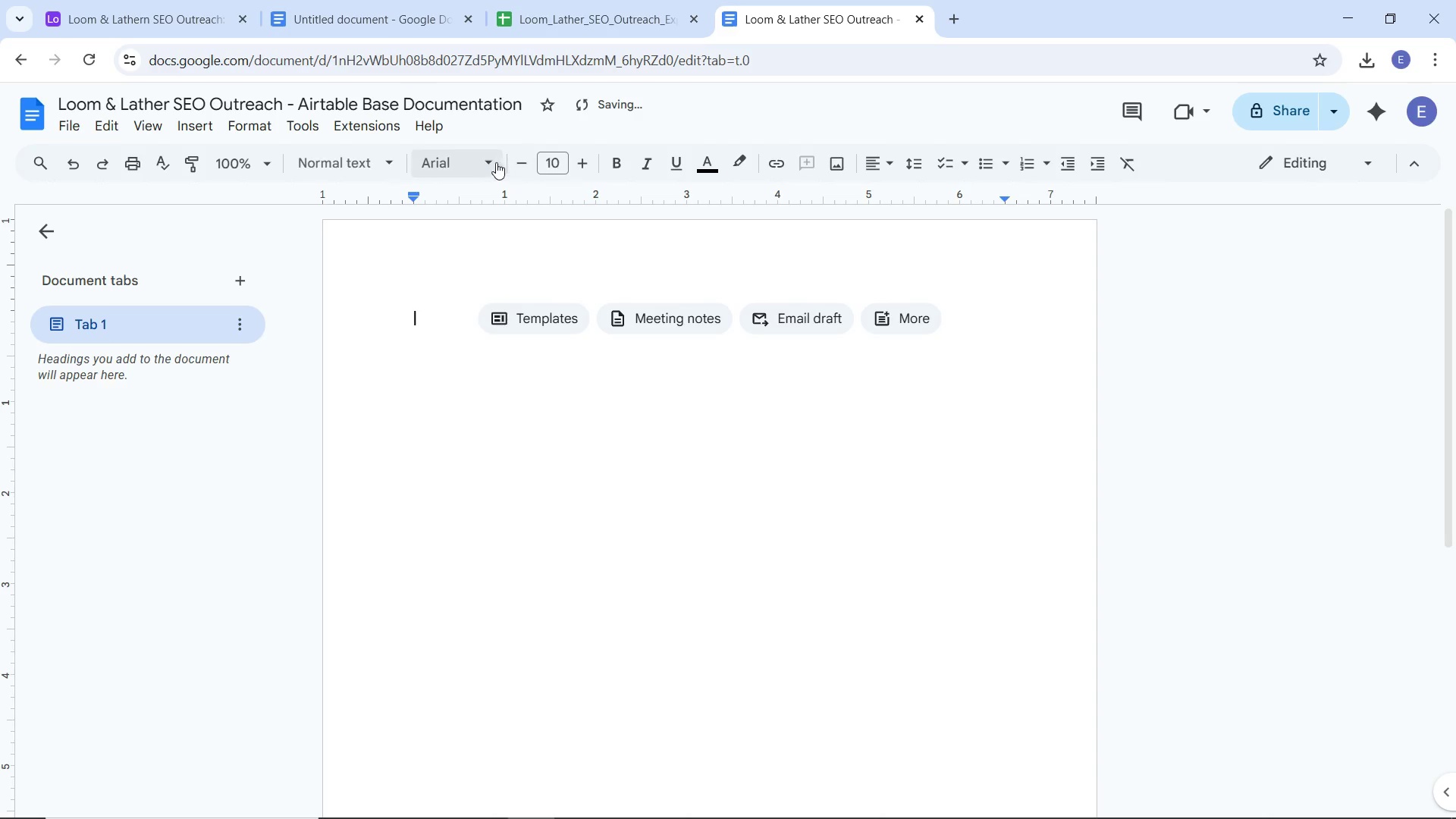 
double_click([483, 162])
 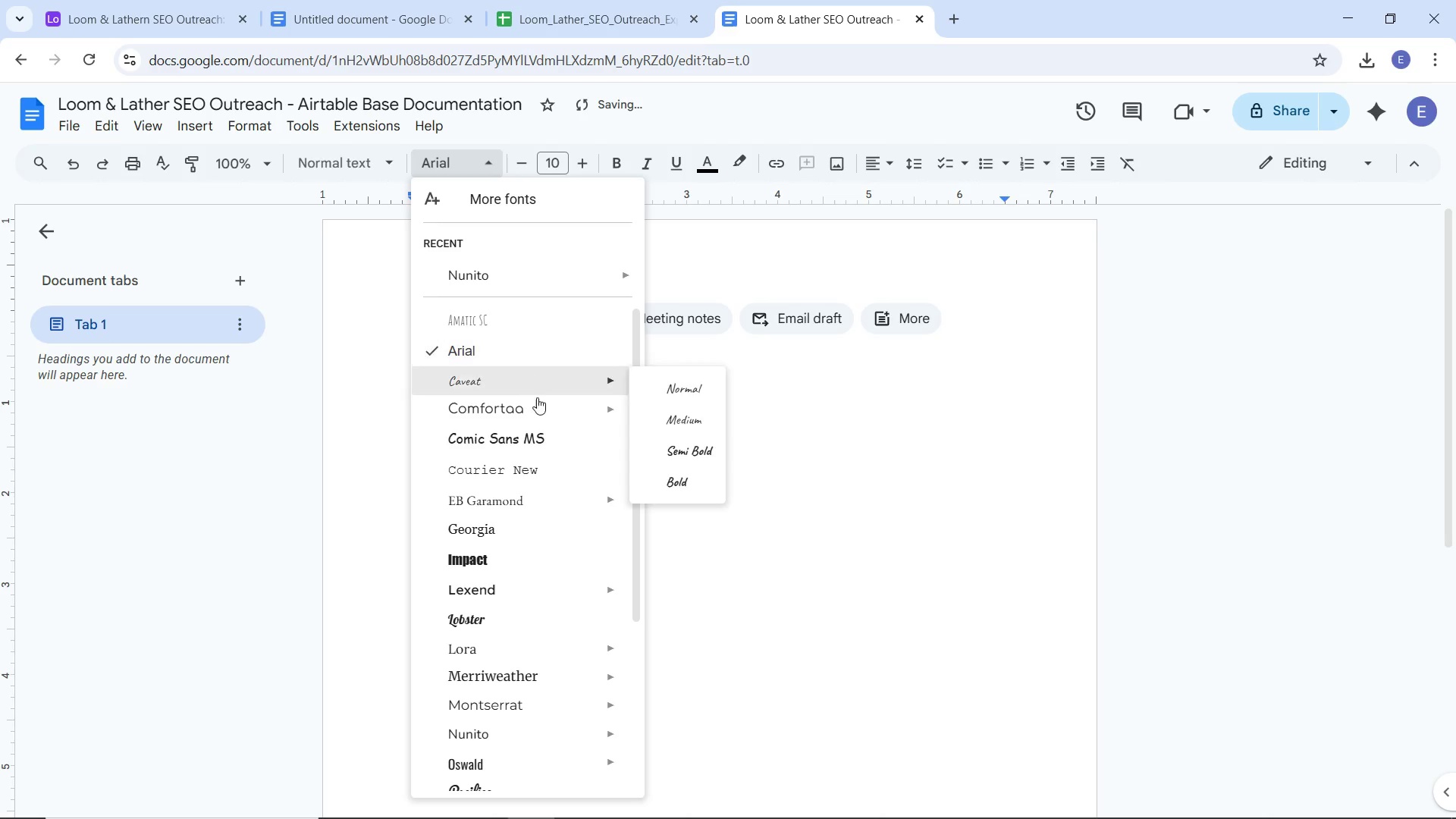 
scroll: coordinate [536, 549], scroll_direction: down, amount: 9.0
 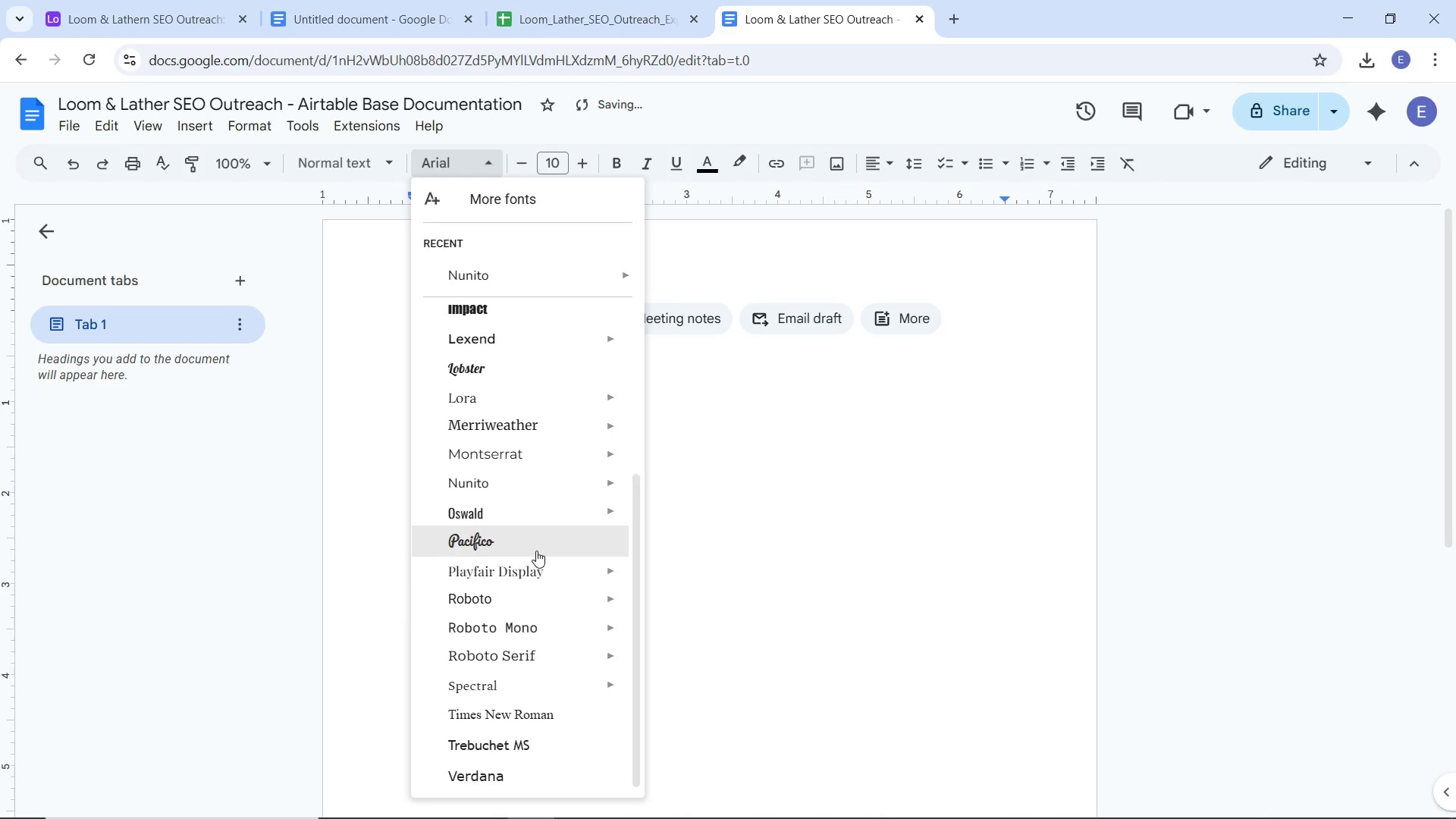 
scroll: coordinate [536, 551], scroll_direction: up, amount: 9.0
 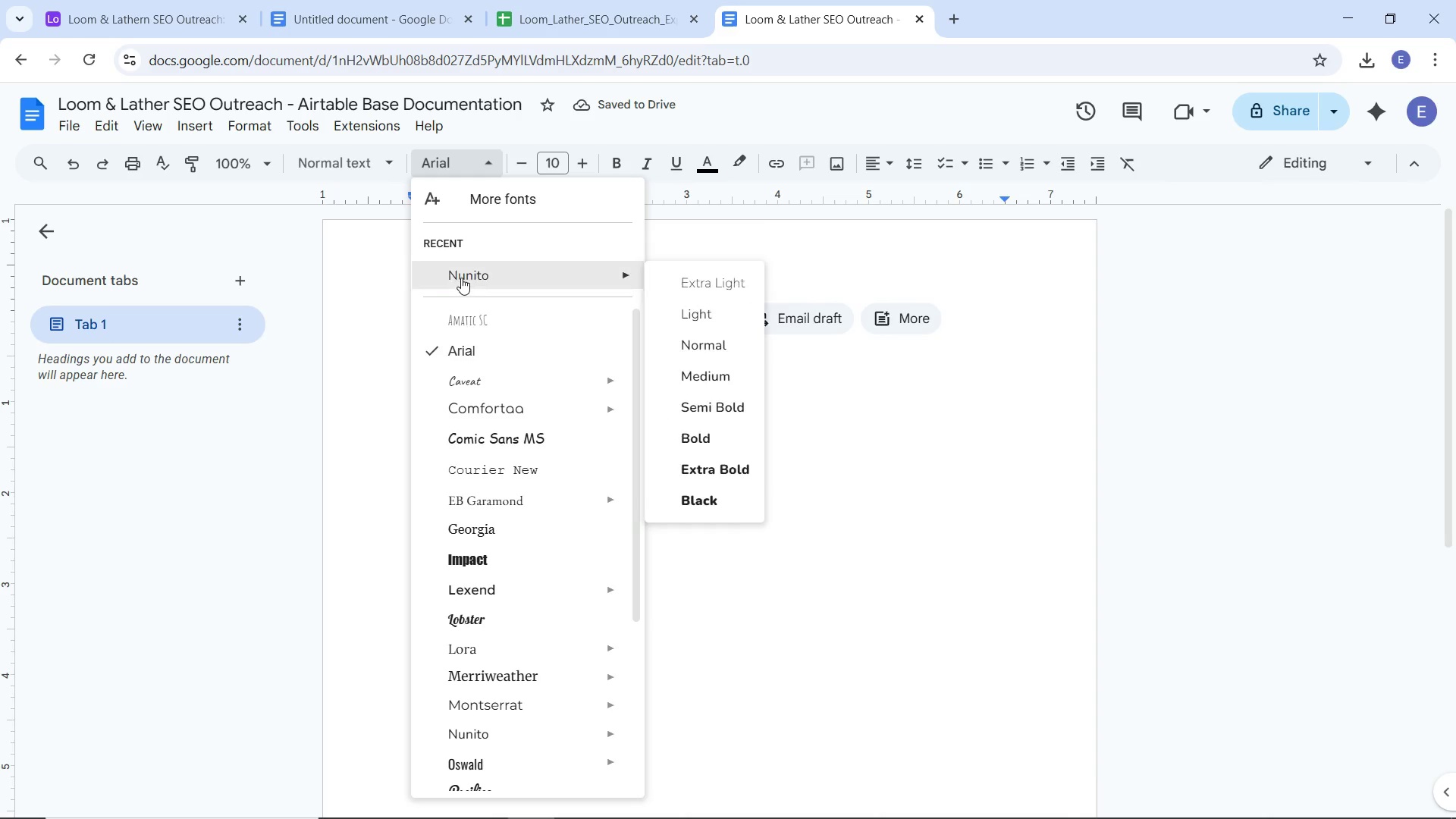 
left_click([461, 278])
 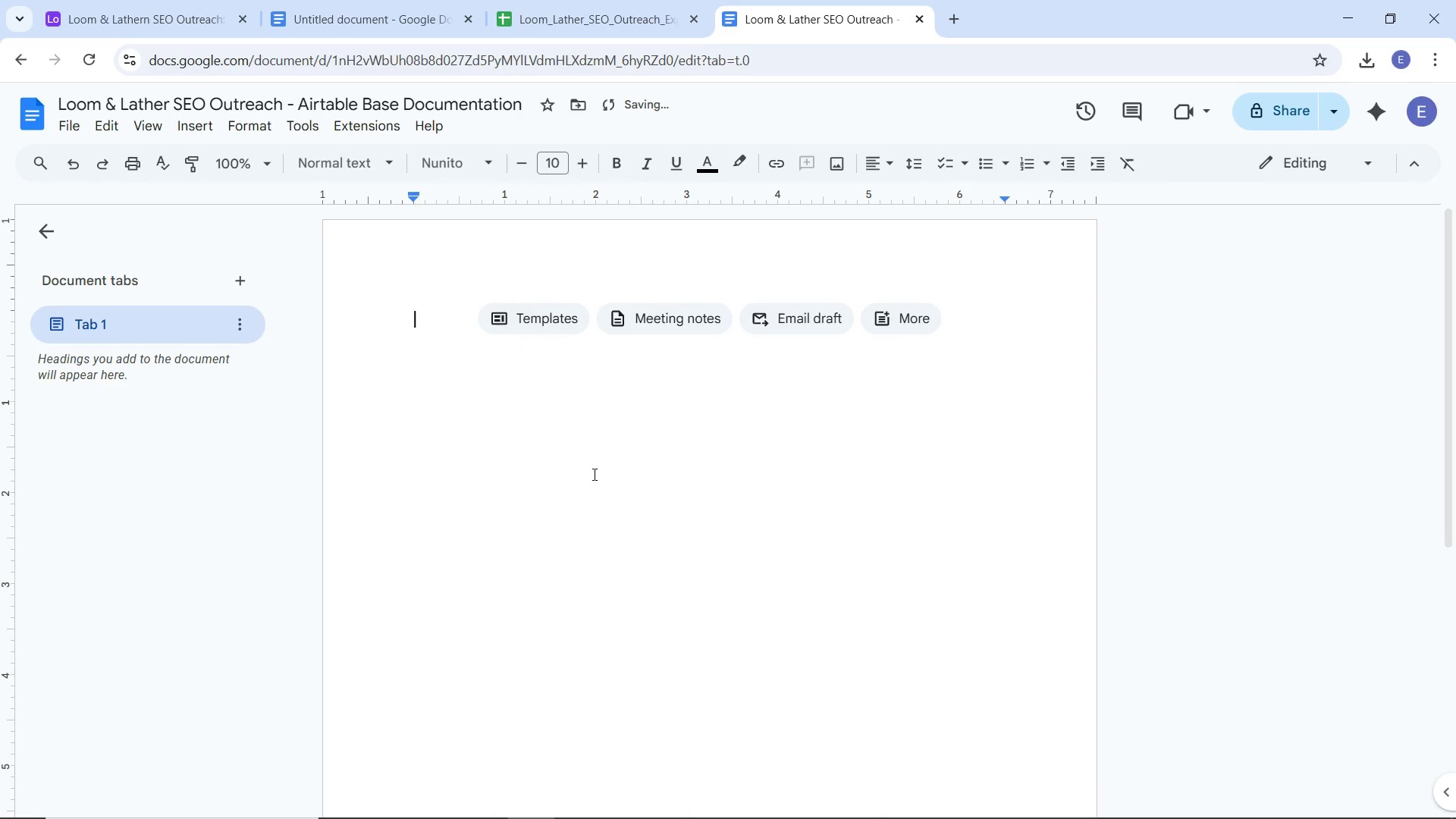 
left_click([593, 474])
 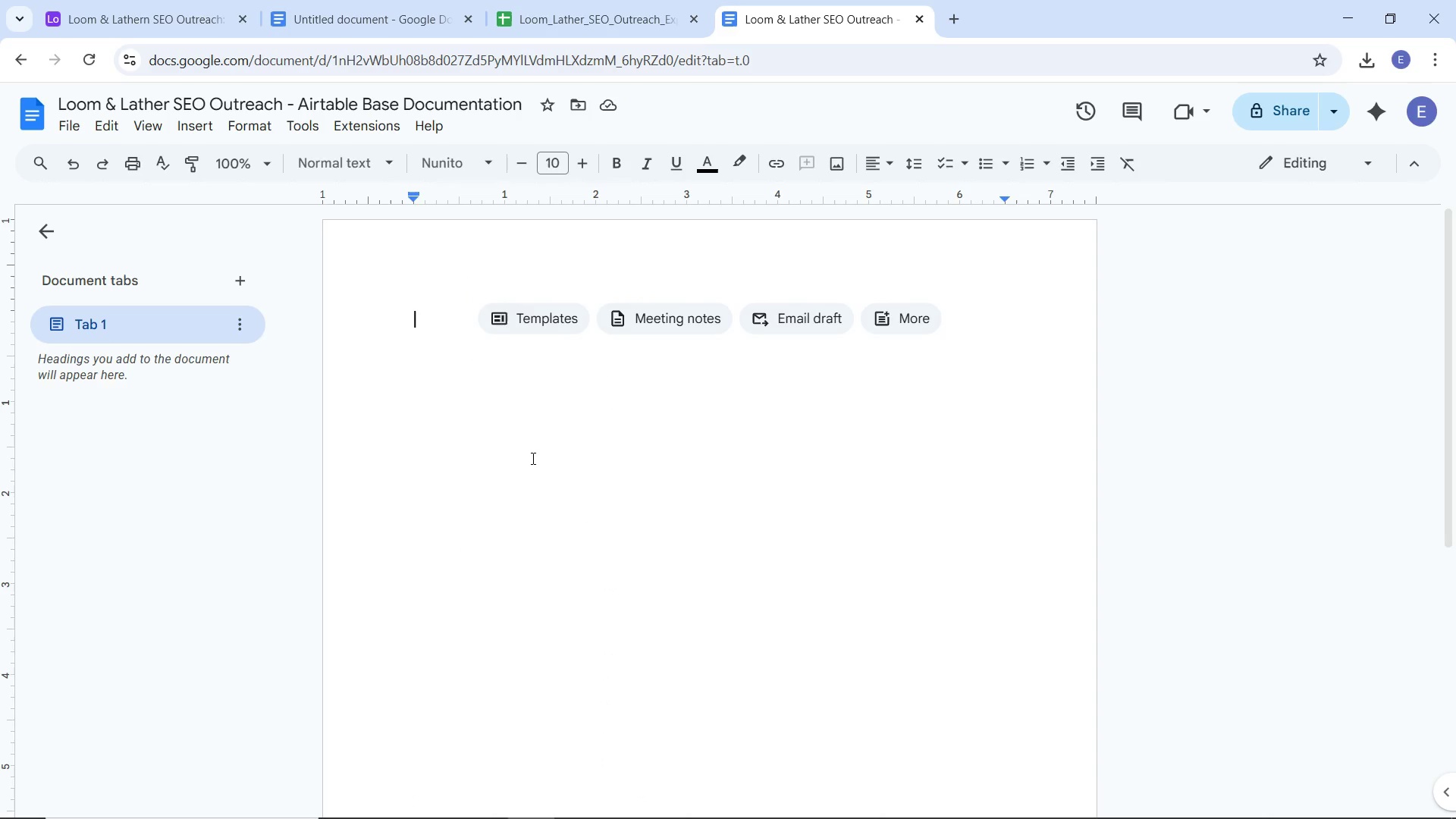 
wait(7.22)
 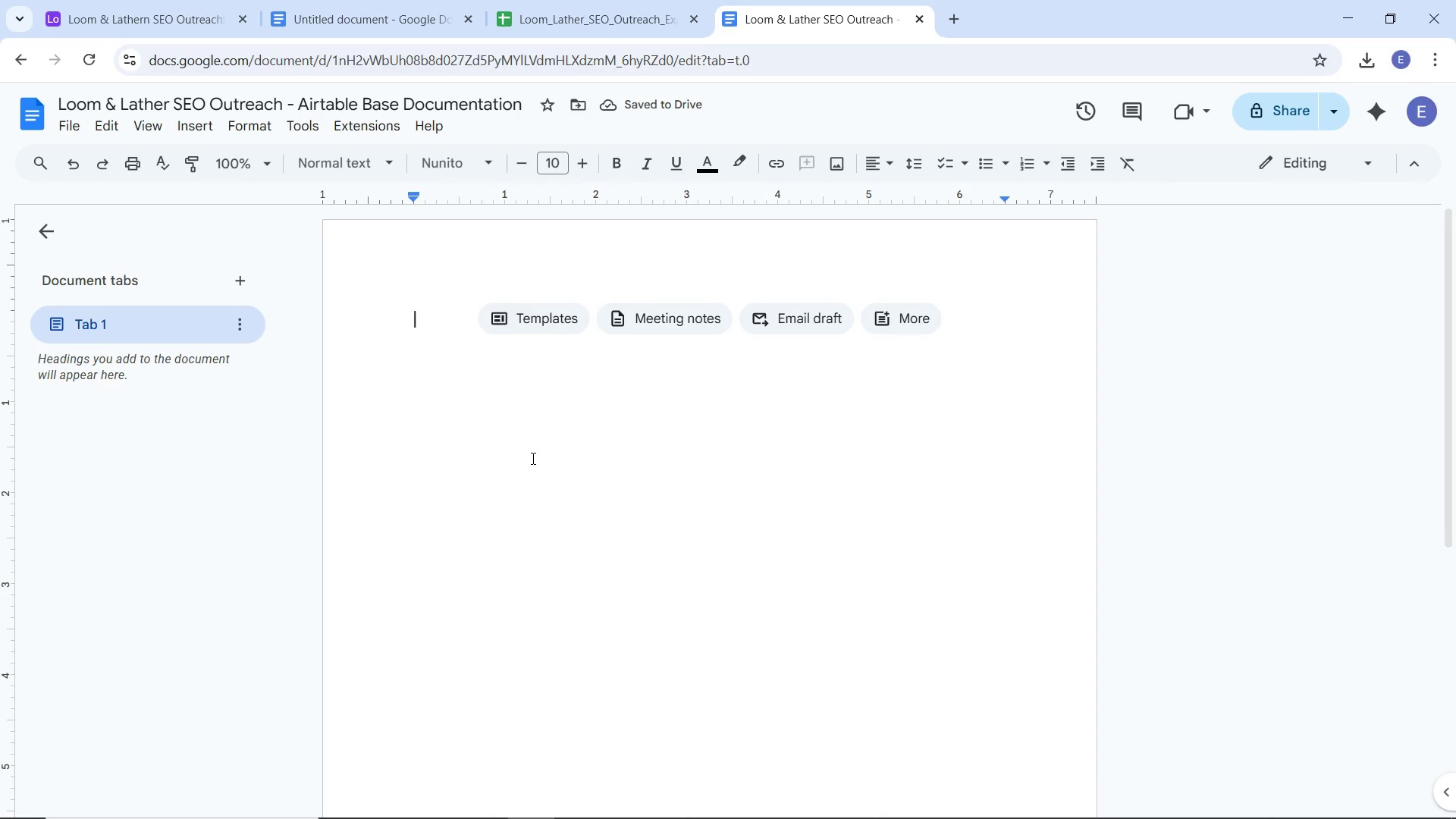 
key(Shift+S)
 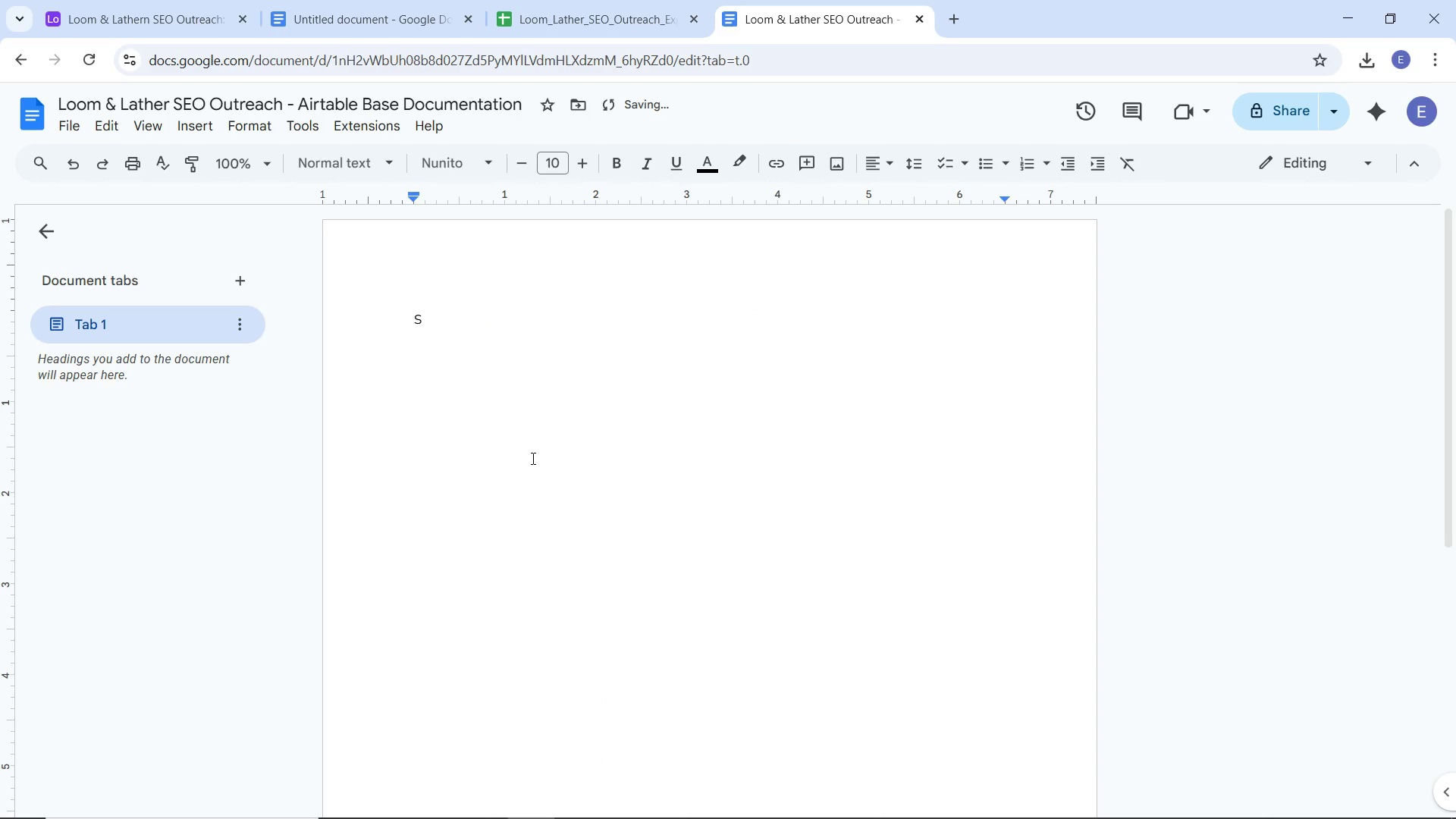 
key(Shift+Backspace)
 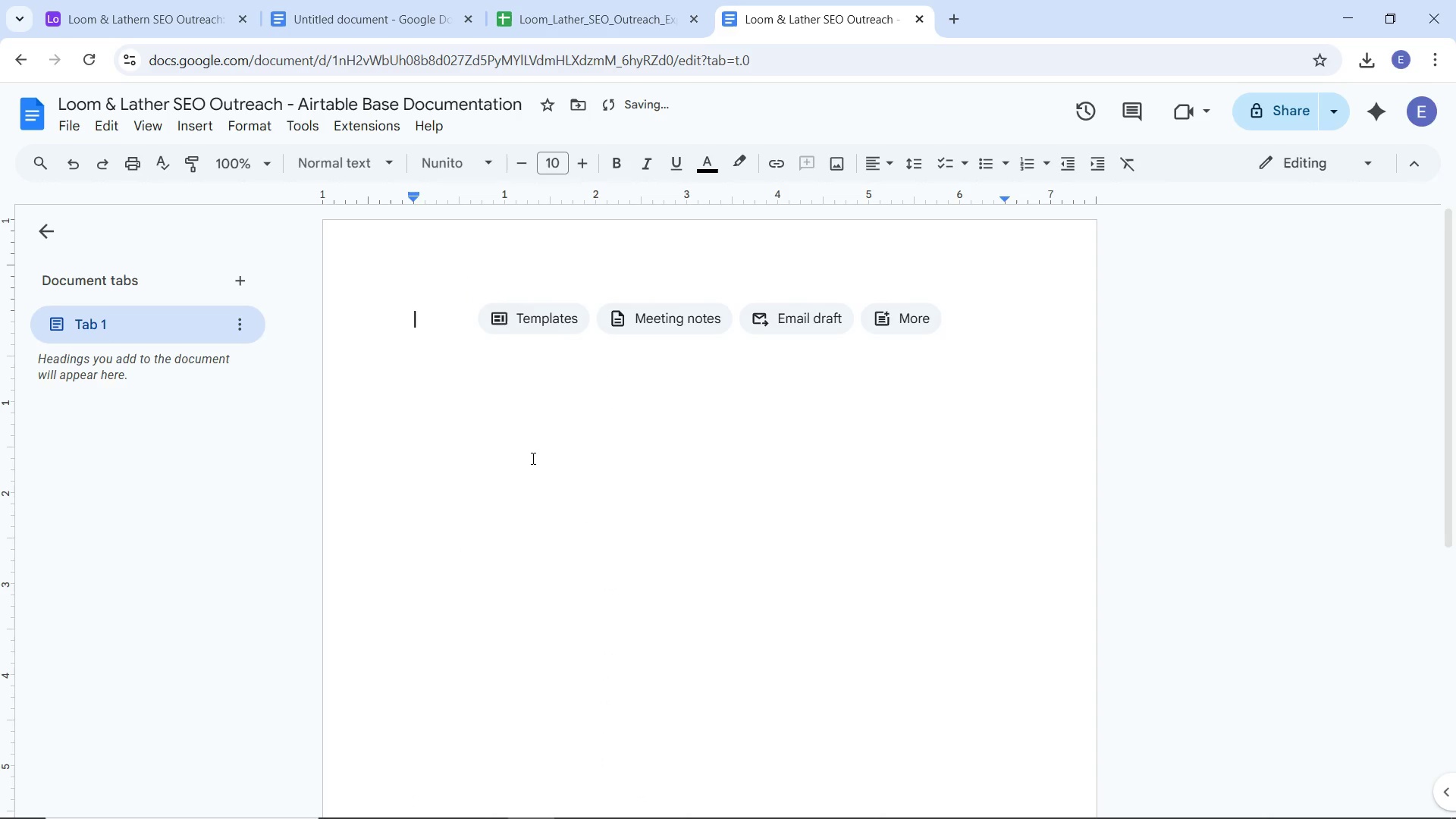 
key(Shift+Backspace)
 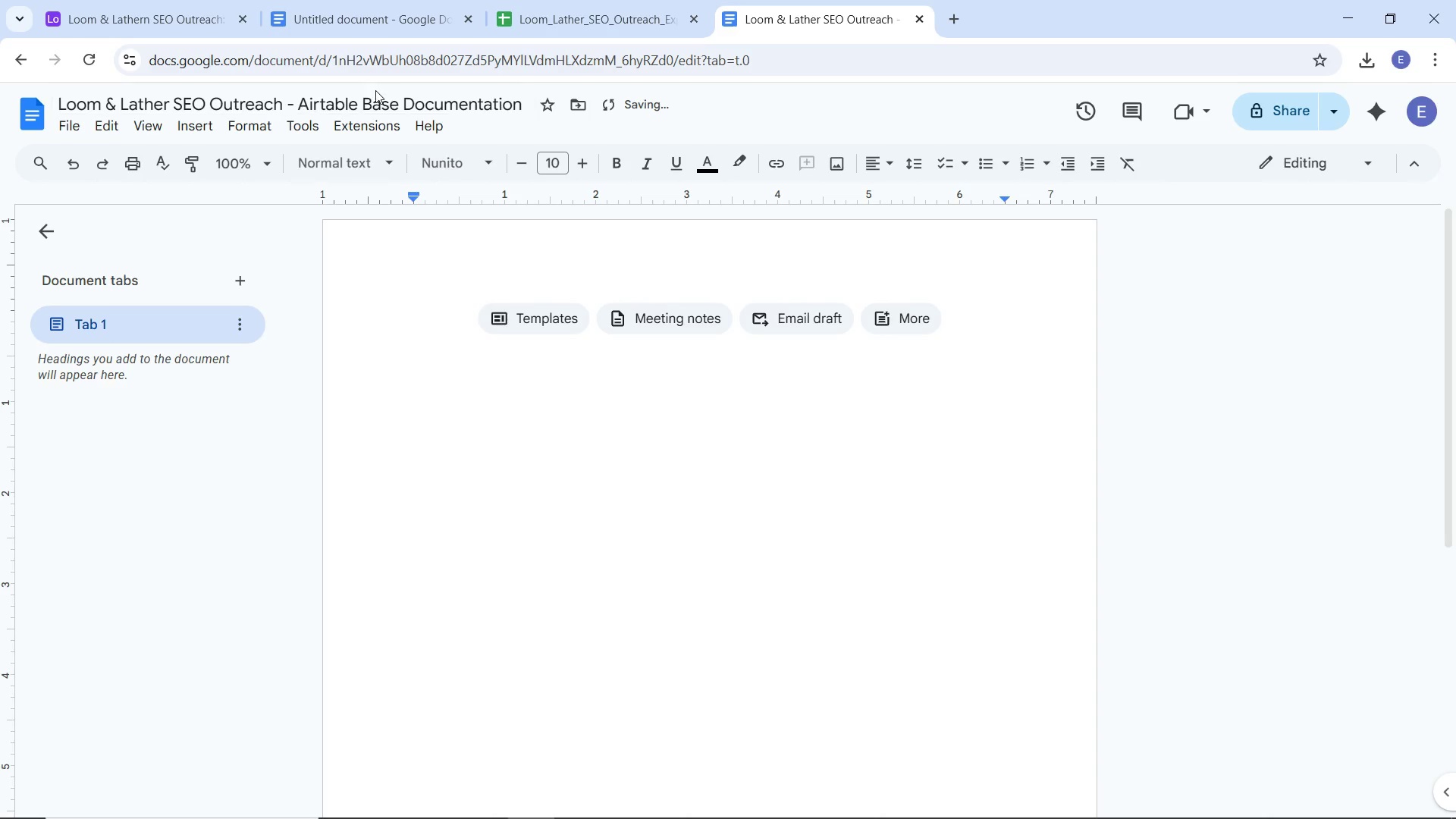 
double_click([371, 103])
 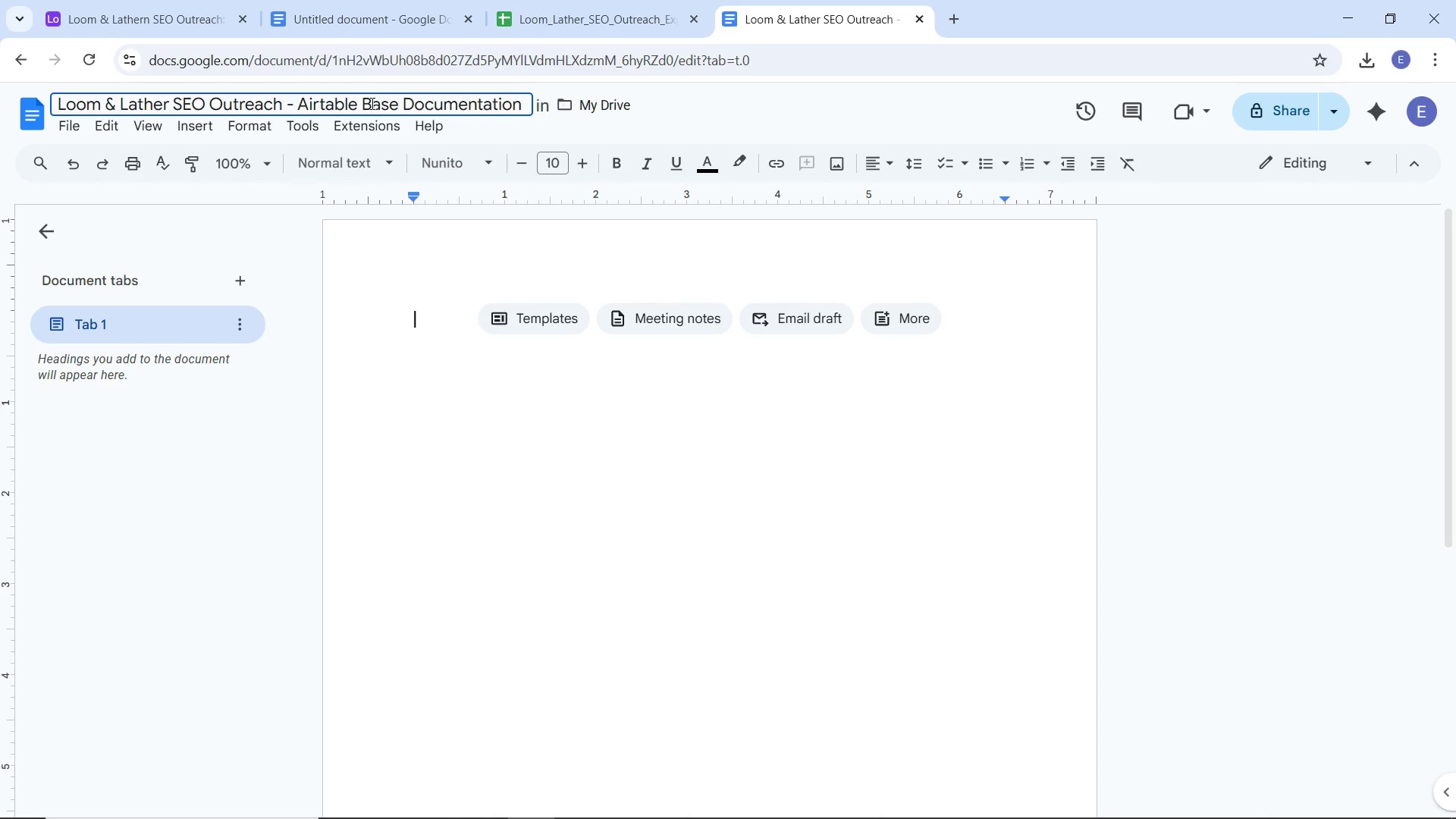 
key(Control+A)
 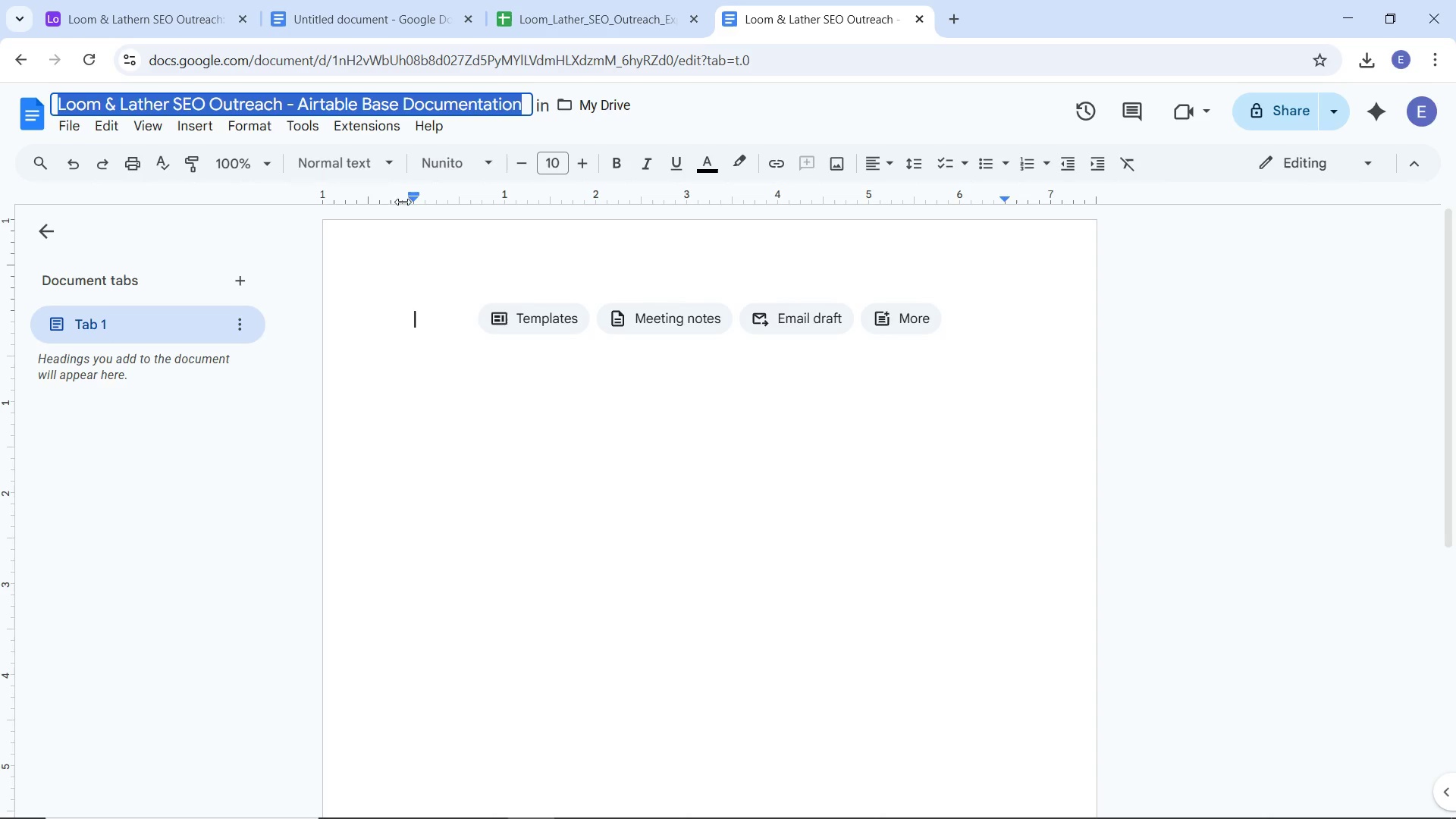 
key(Control+C)
 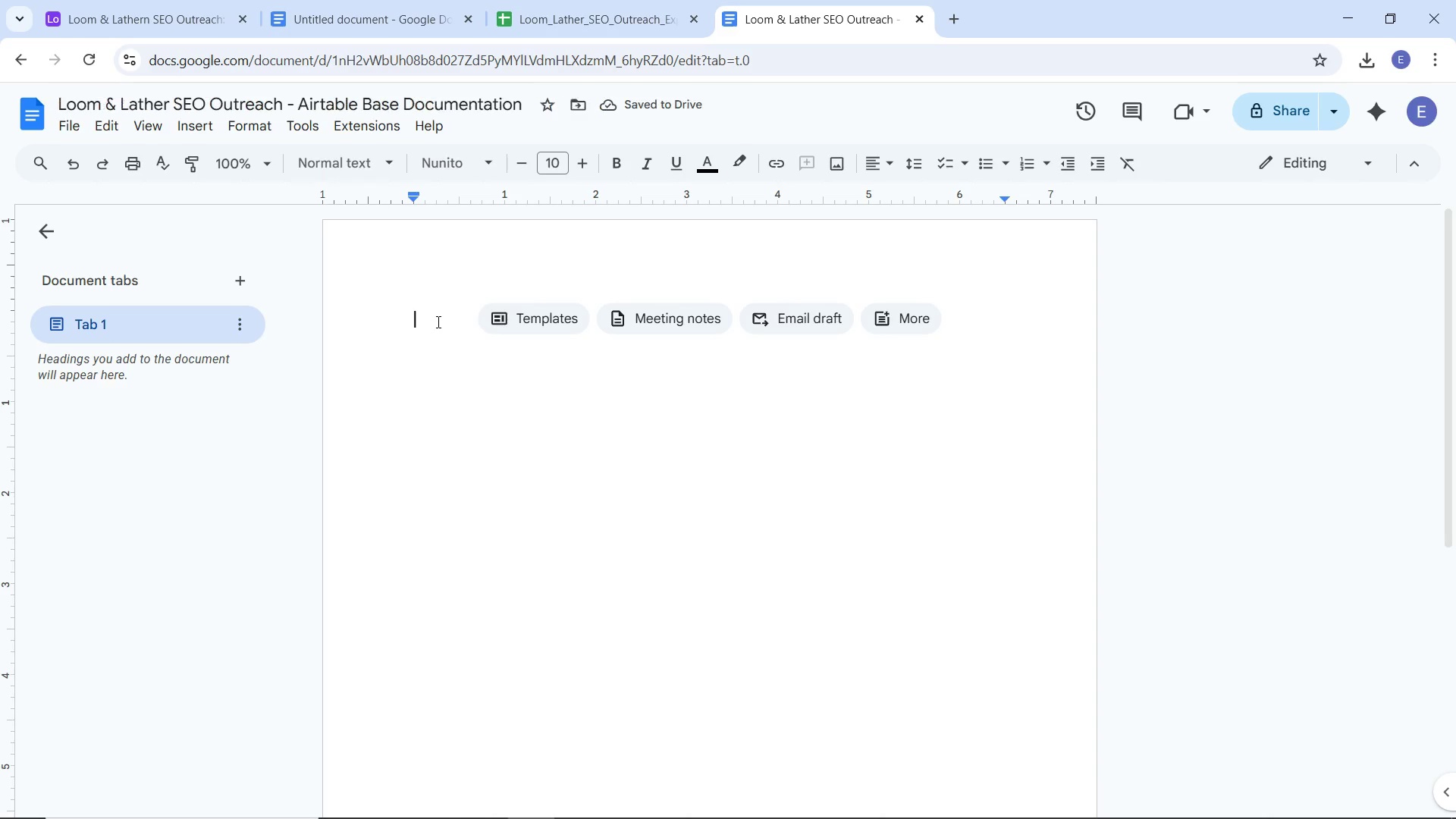 
left_click([437, 322])
 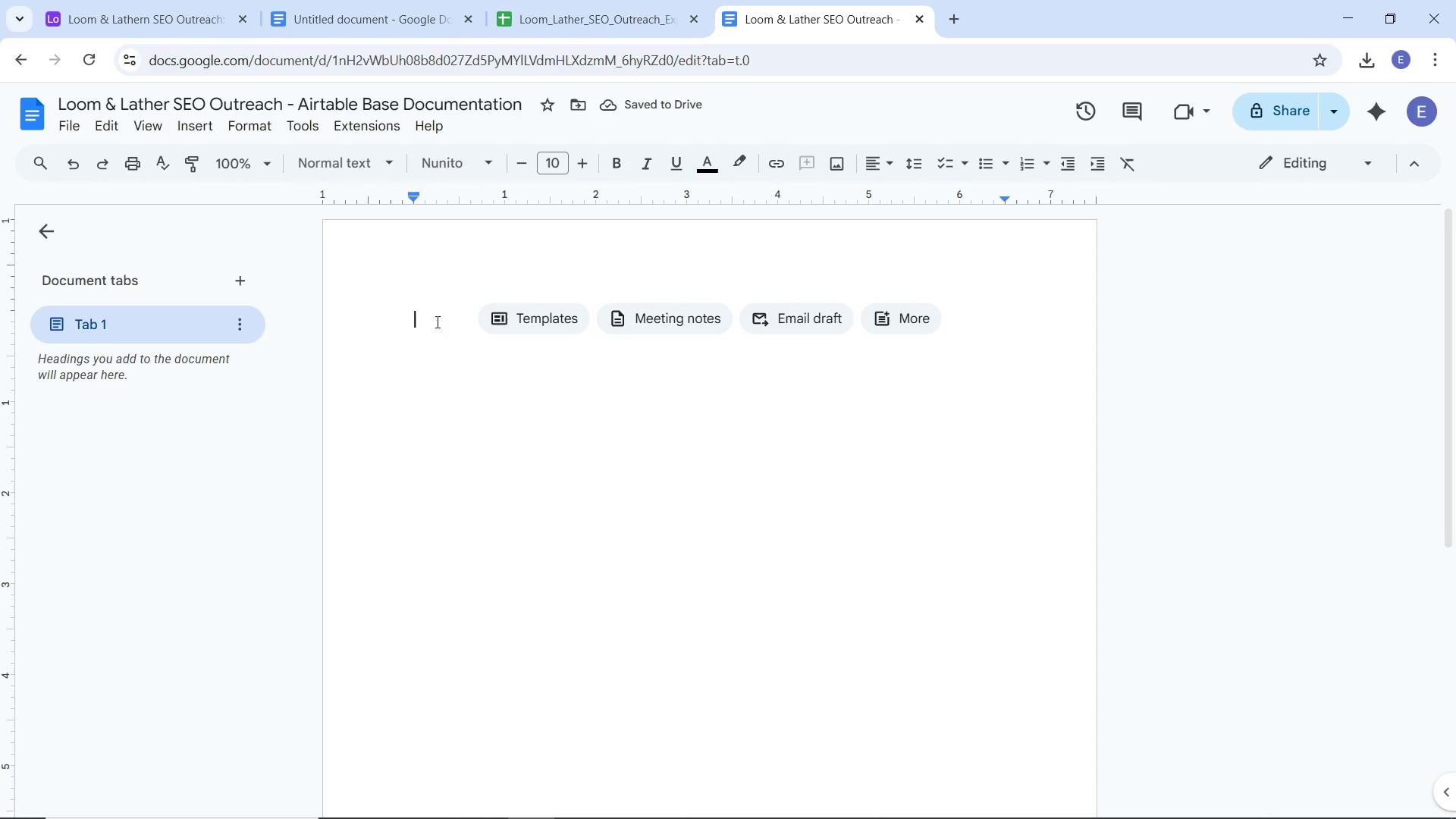 
key(Control+V)
 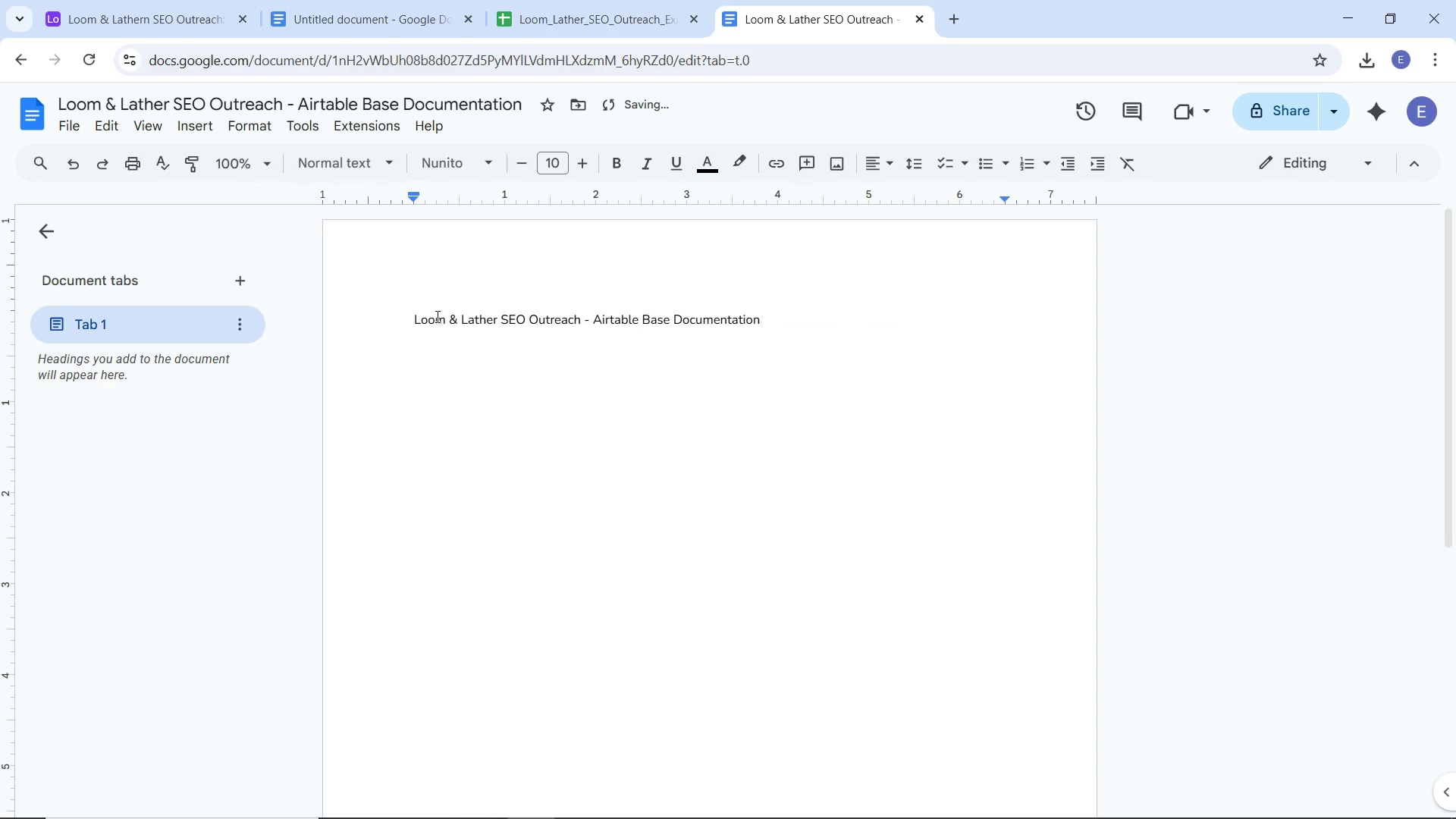 
key(Enter)
 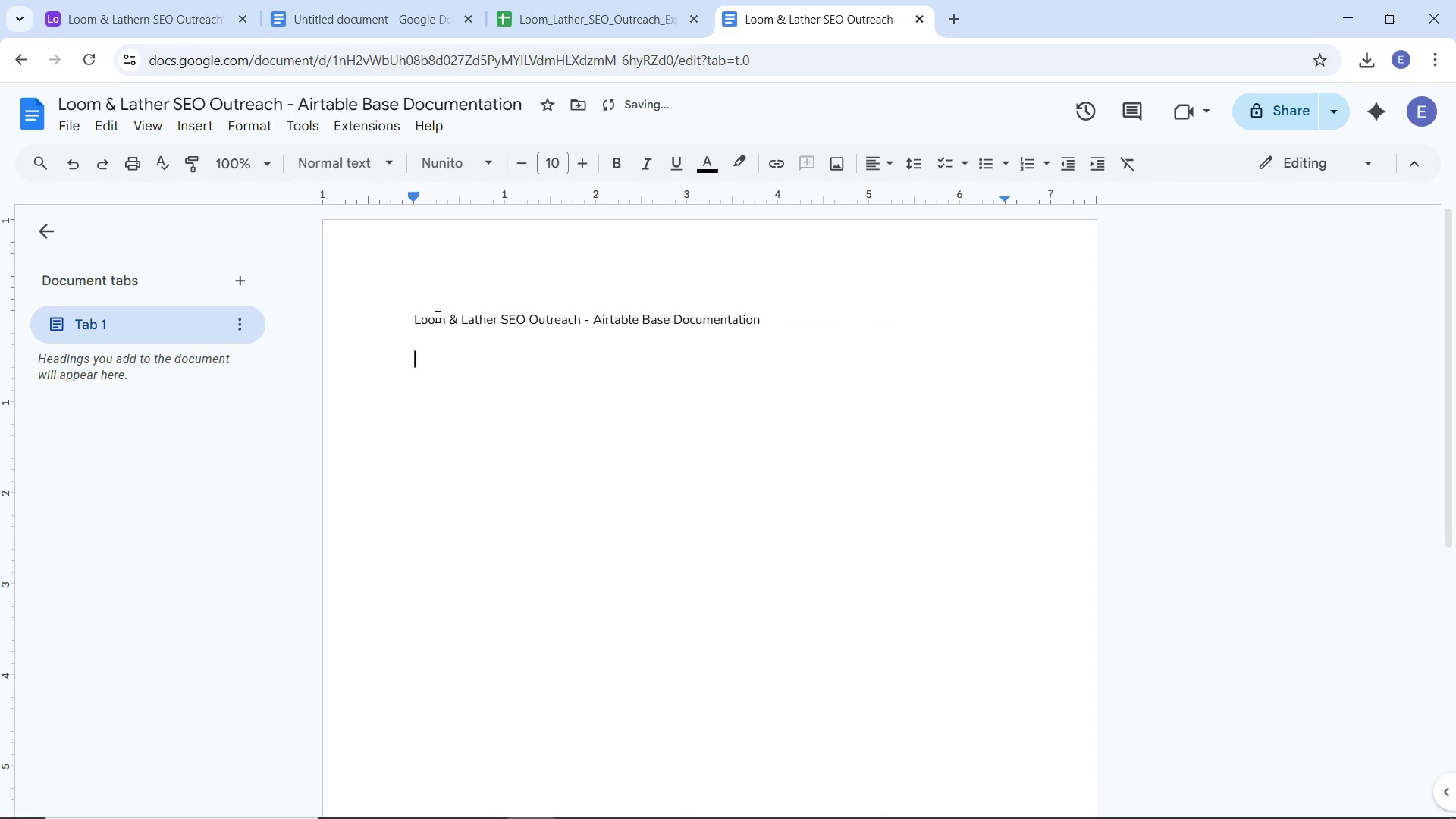 
key(Enter)
 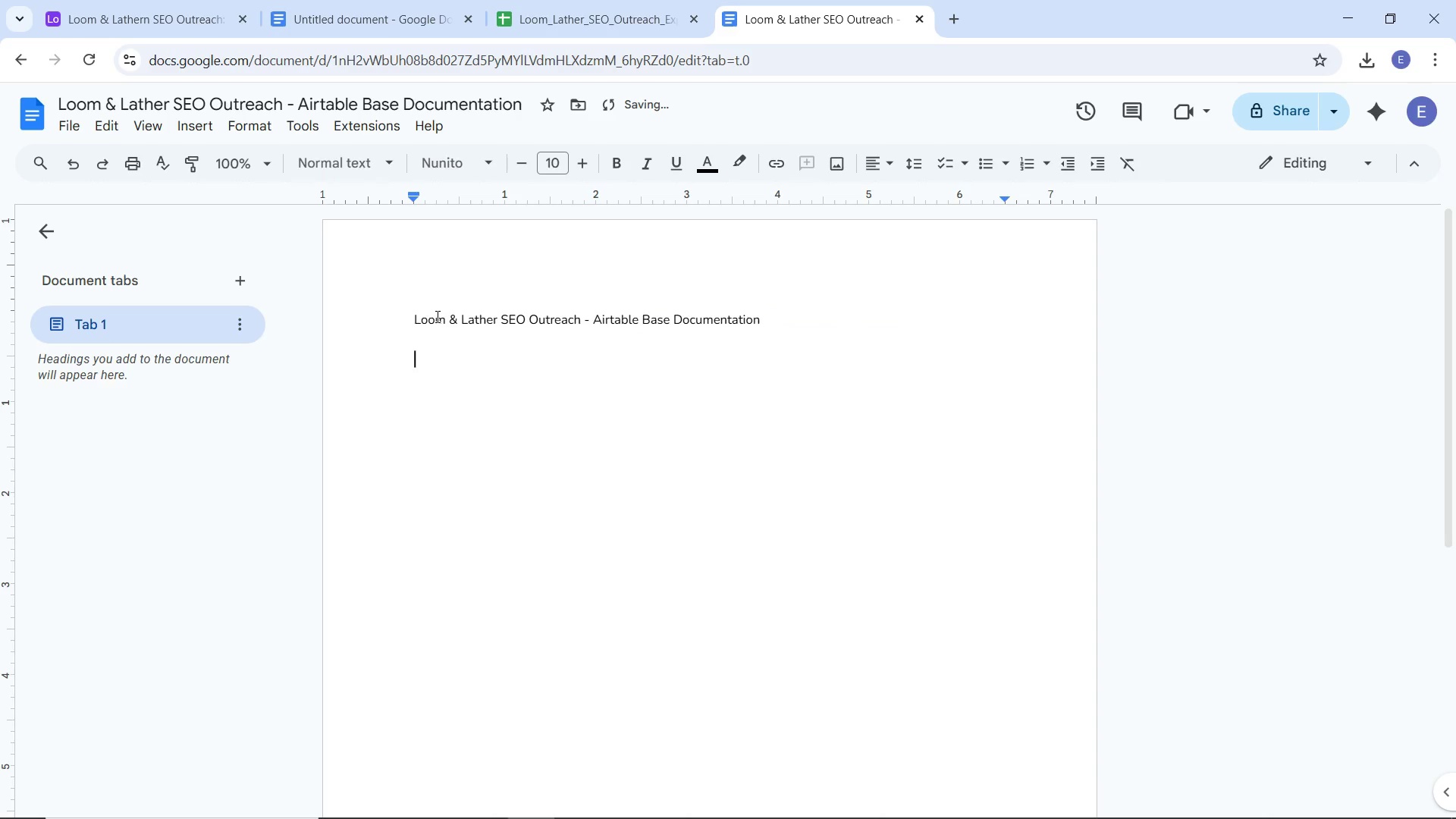 
type(SECTION 1: Database Schema)
 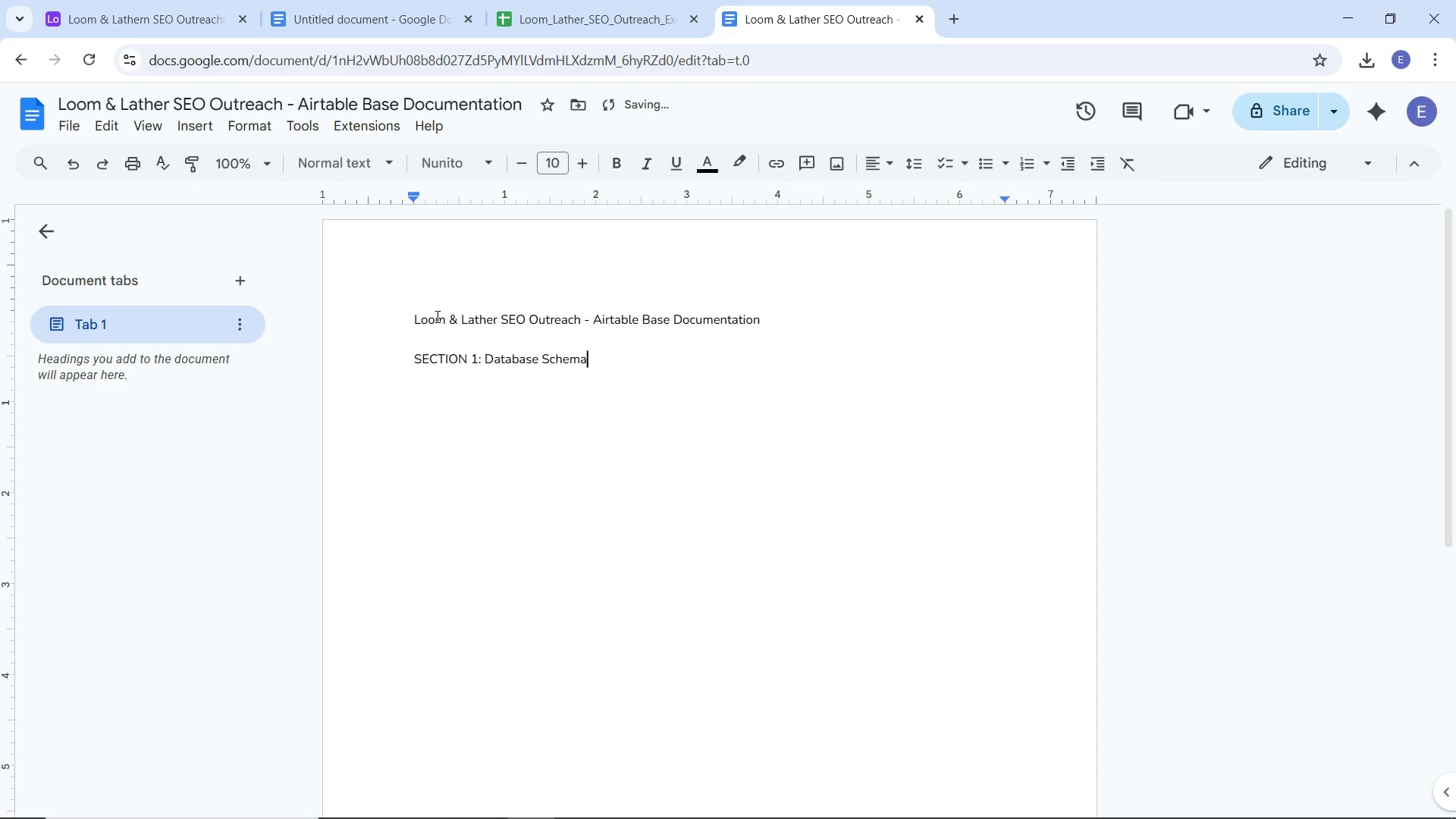 
key(Enter)
 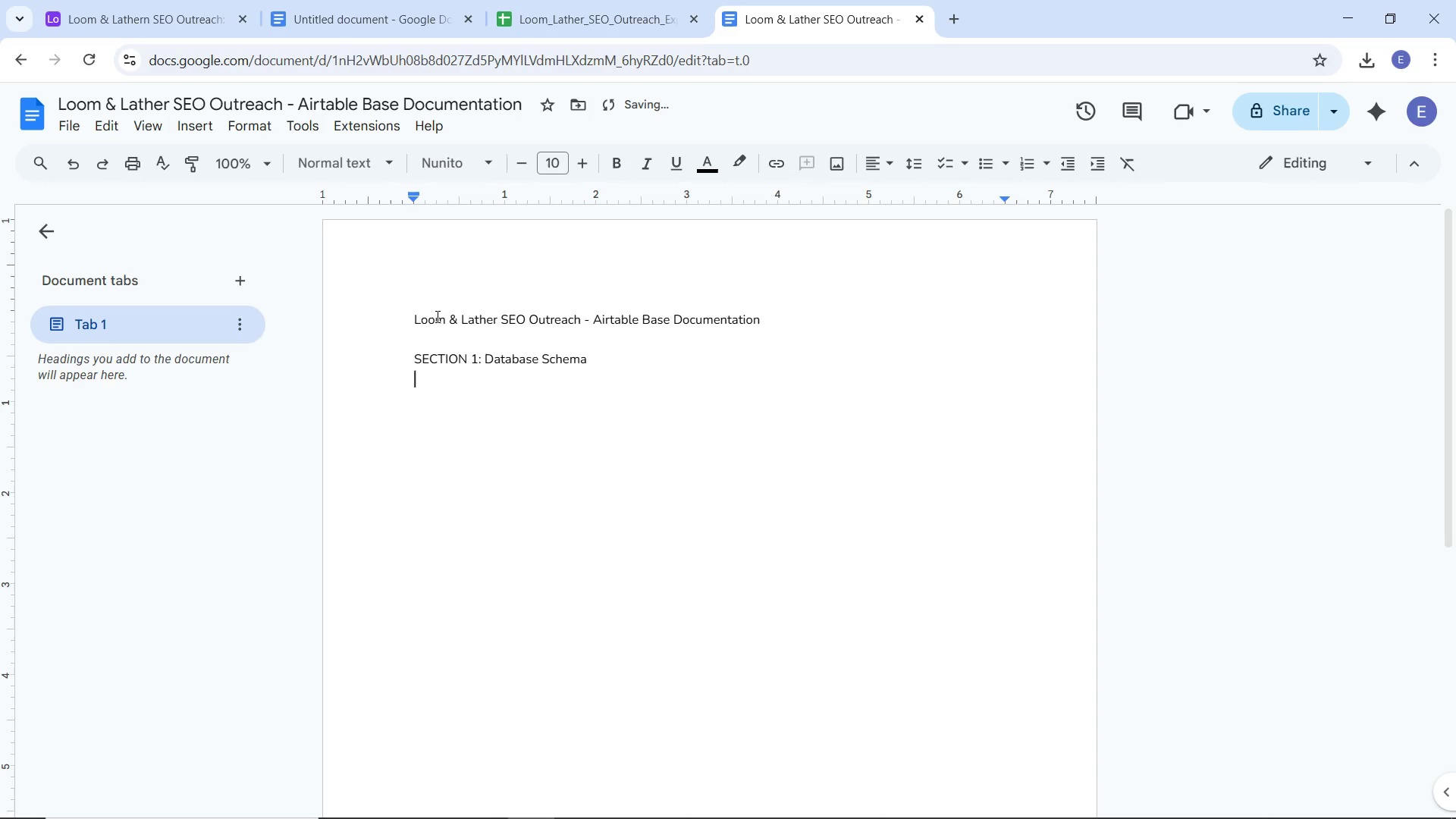 
key(Enter)
 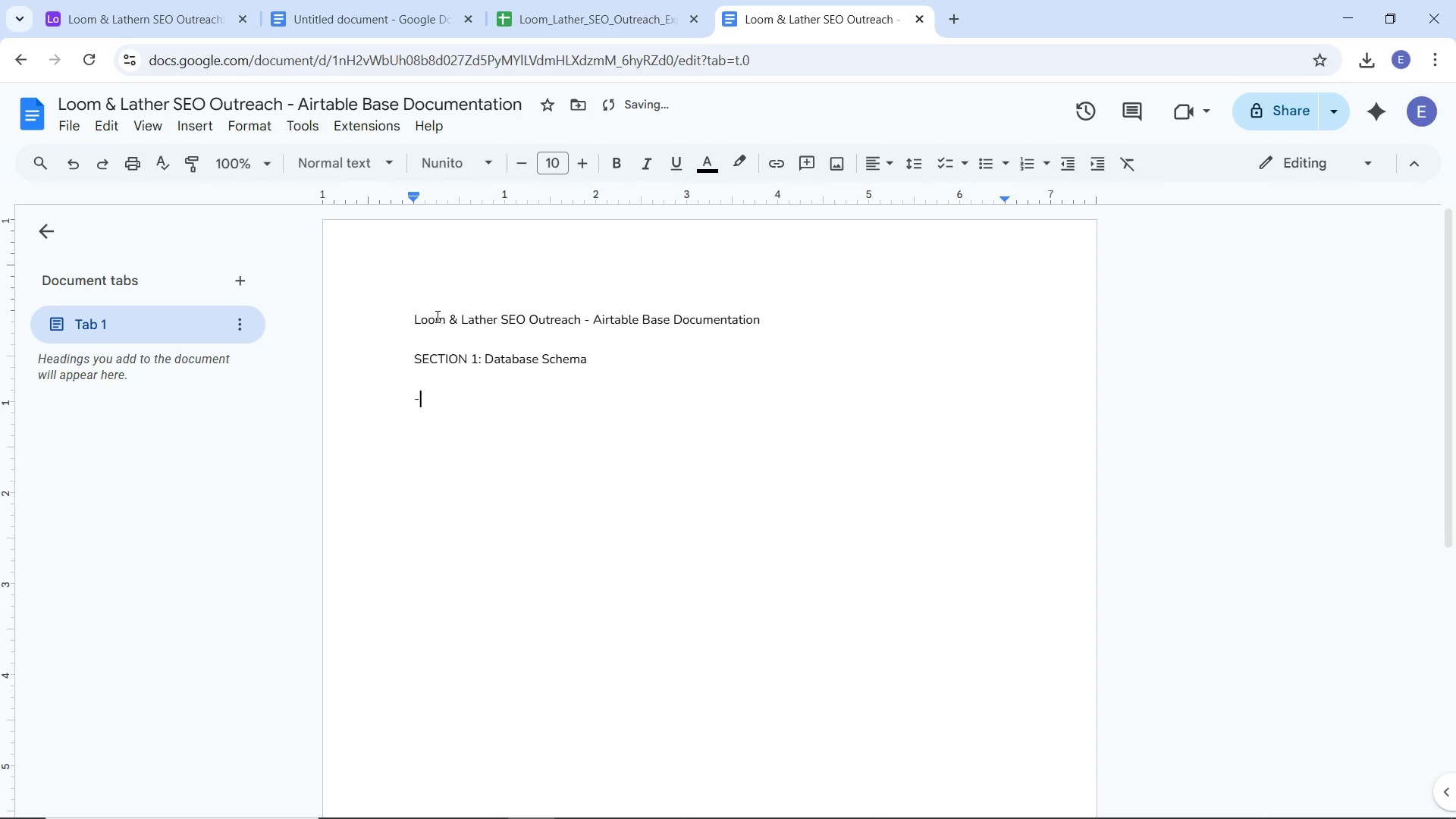 
type(- )
key(Backspace)
type(Primary Key: Site Name ())
 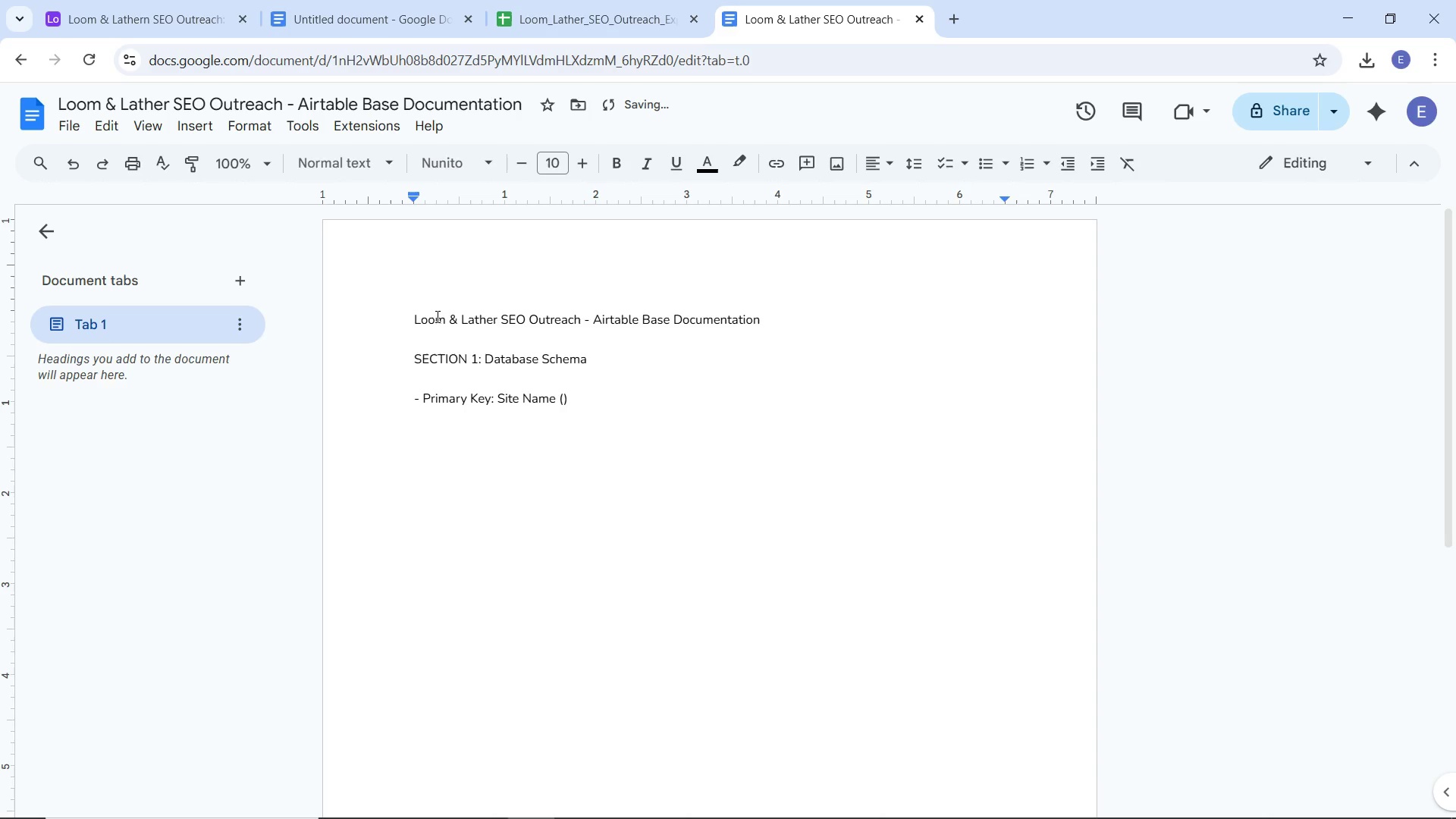 
key(ArrowLeft)
 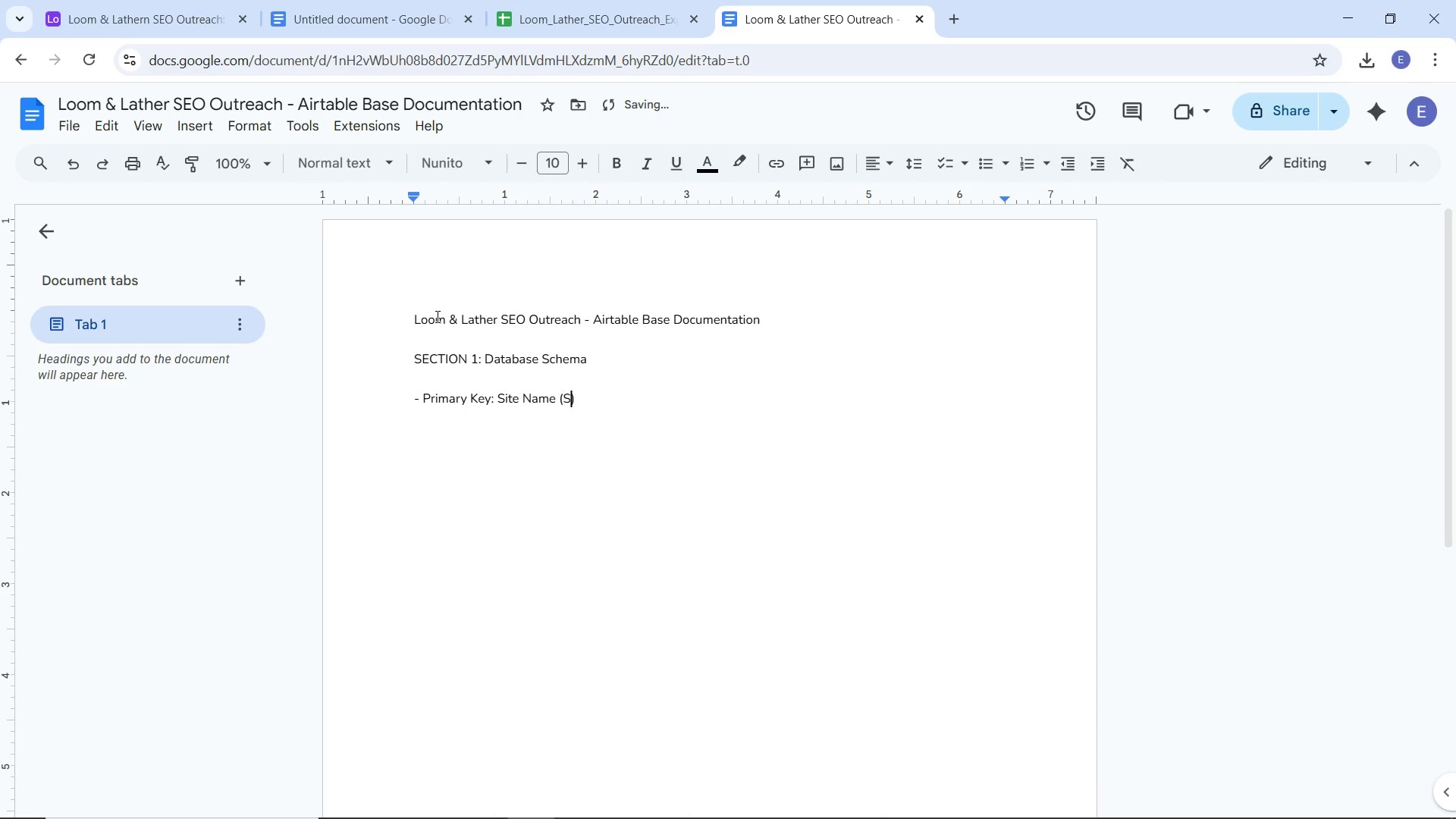 
type(Singlr )
key(Backspace)
key(Backspace)
type(e lie text)
 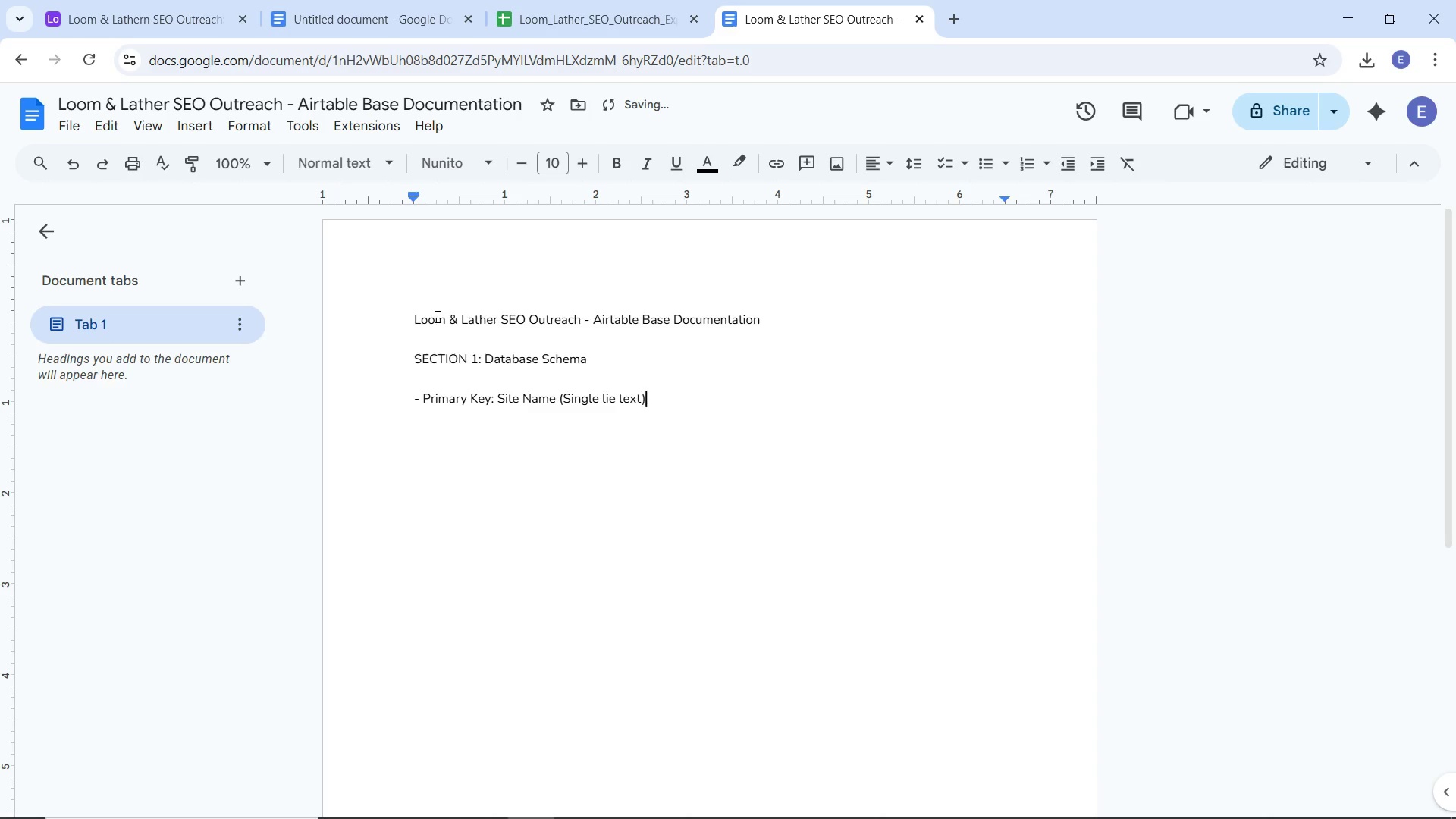 
key(ArrowRight)
 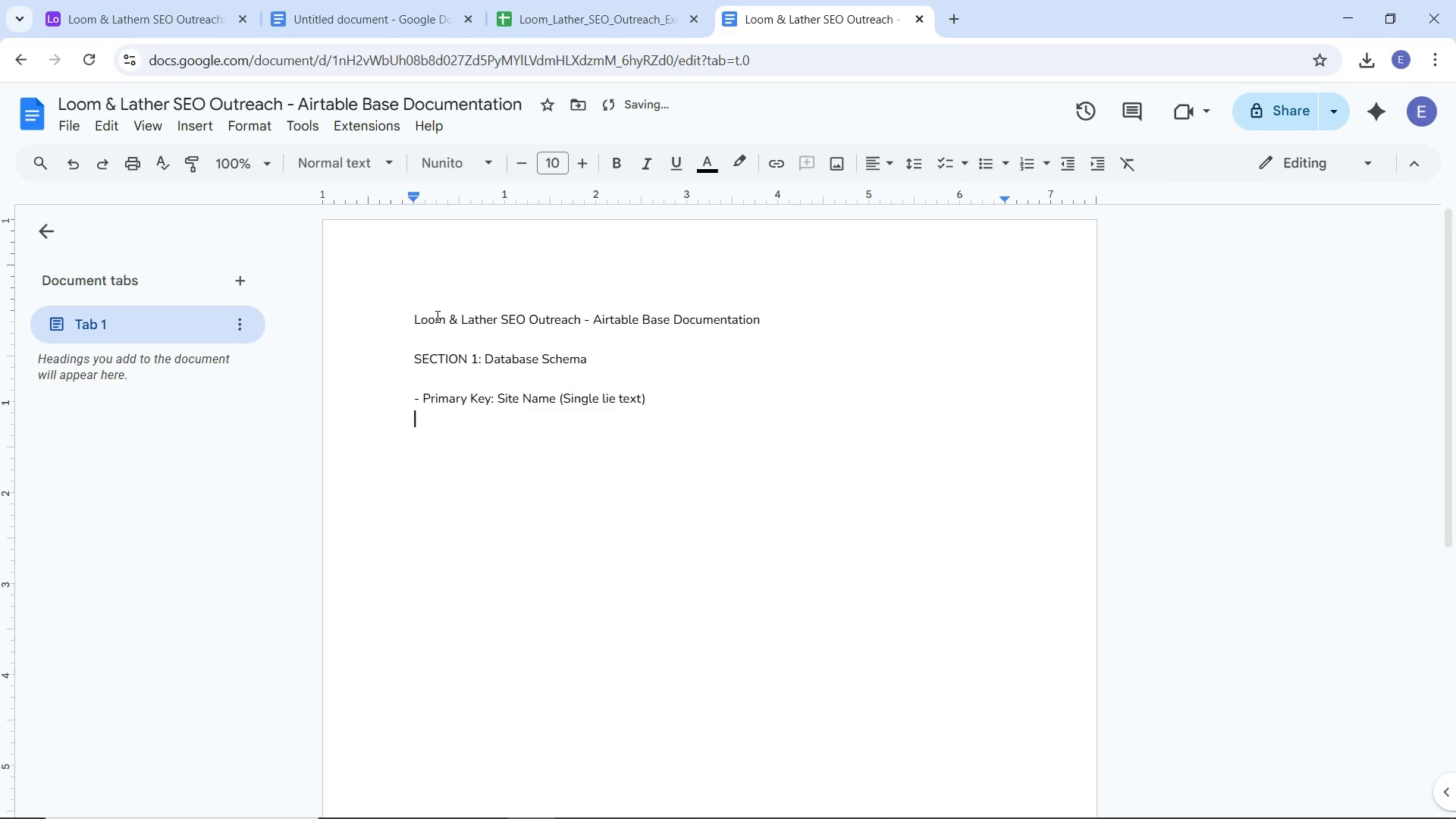 
key(Enter)
 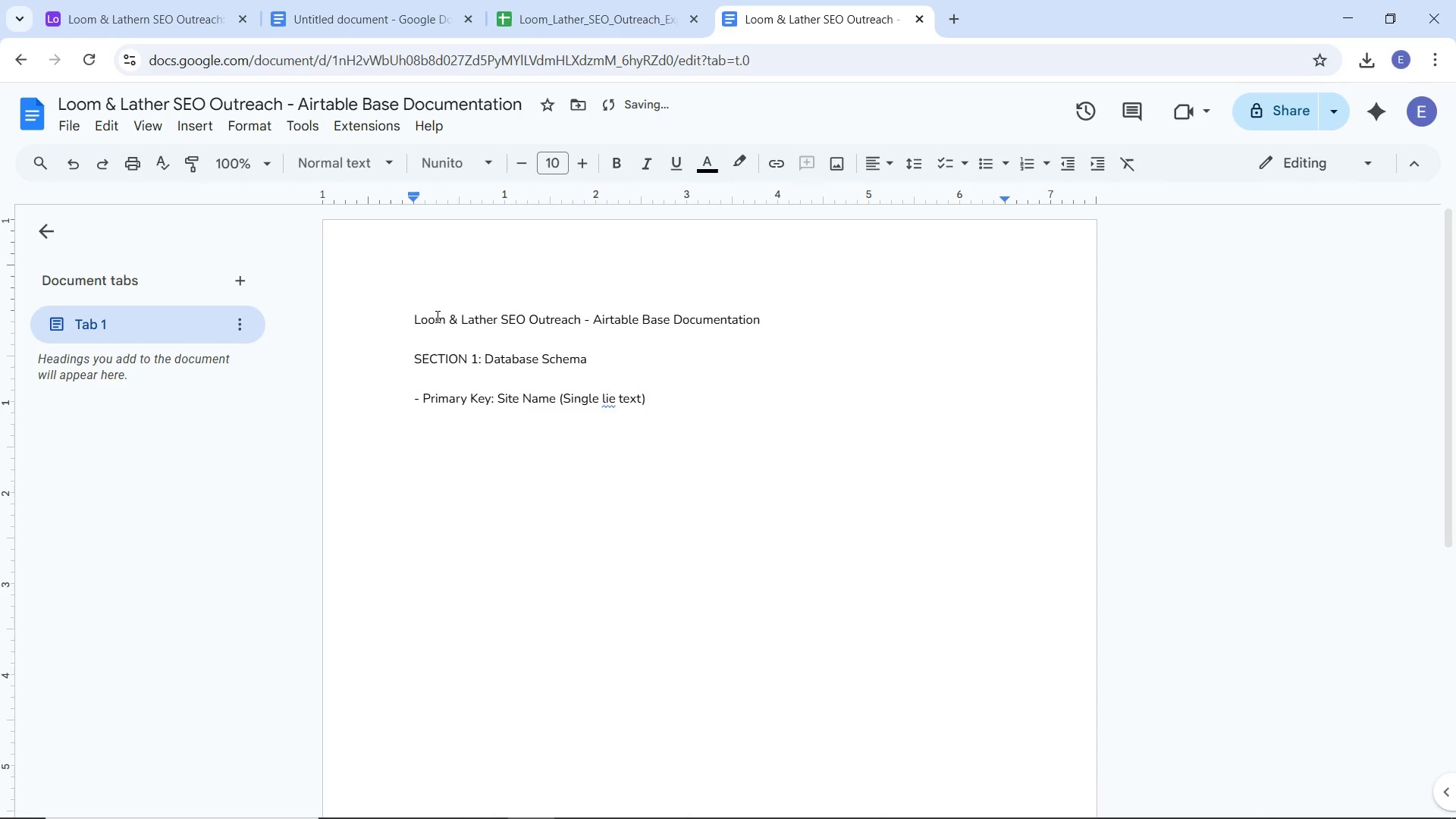 
type(- Nich )
key(Backspace)
type(e ())
 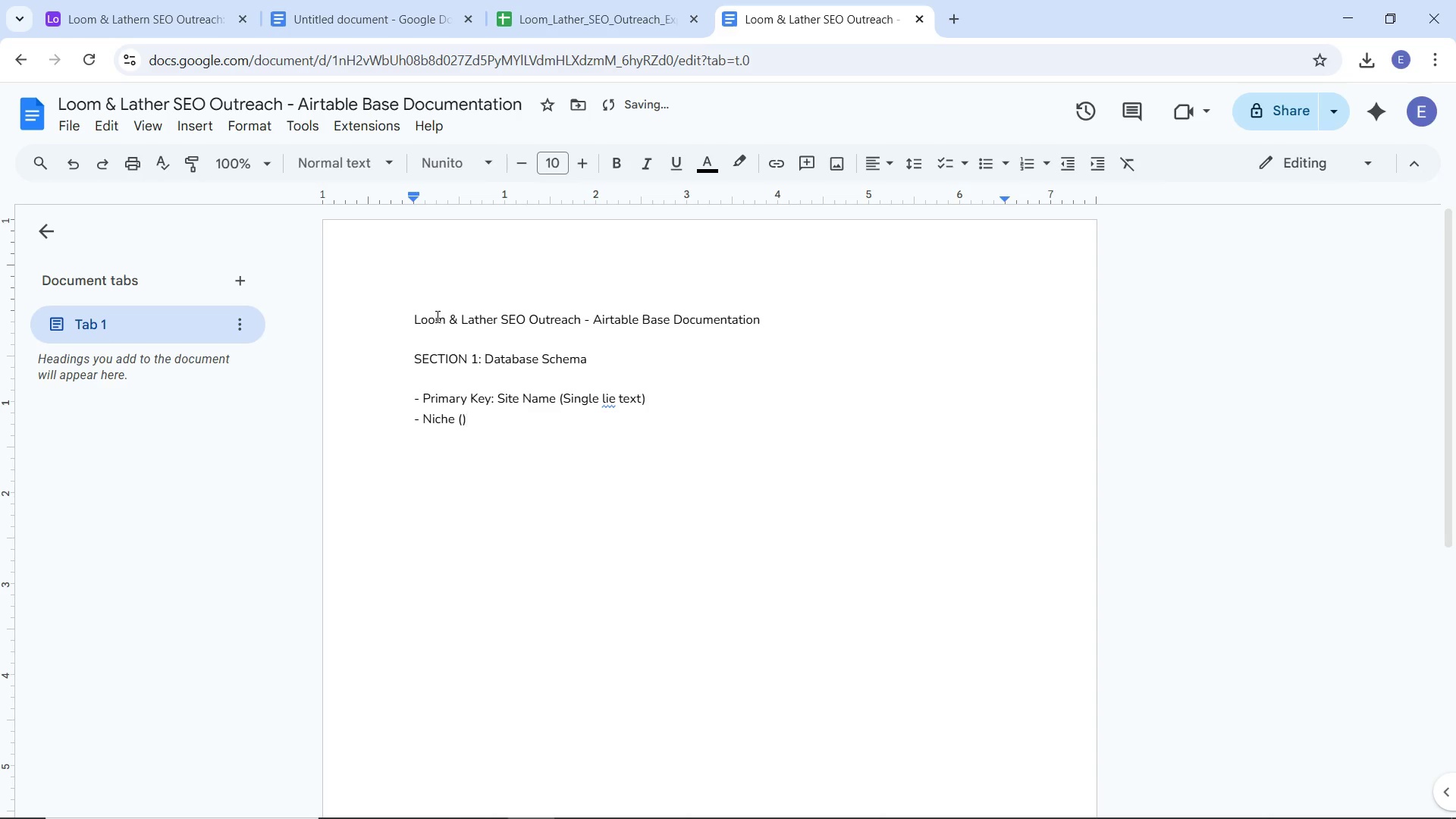 
key(ArrowLeft)
 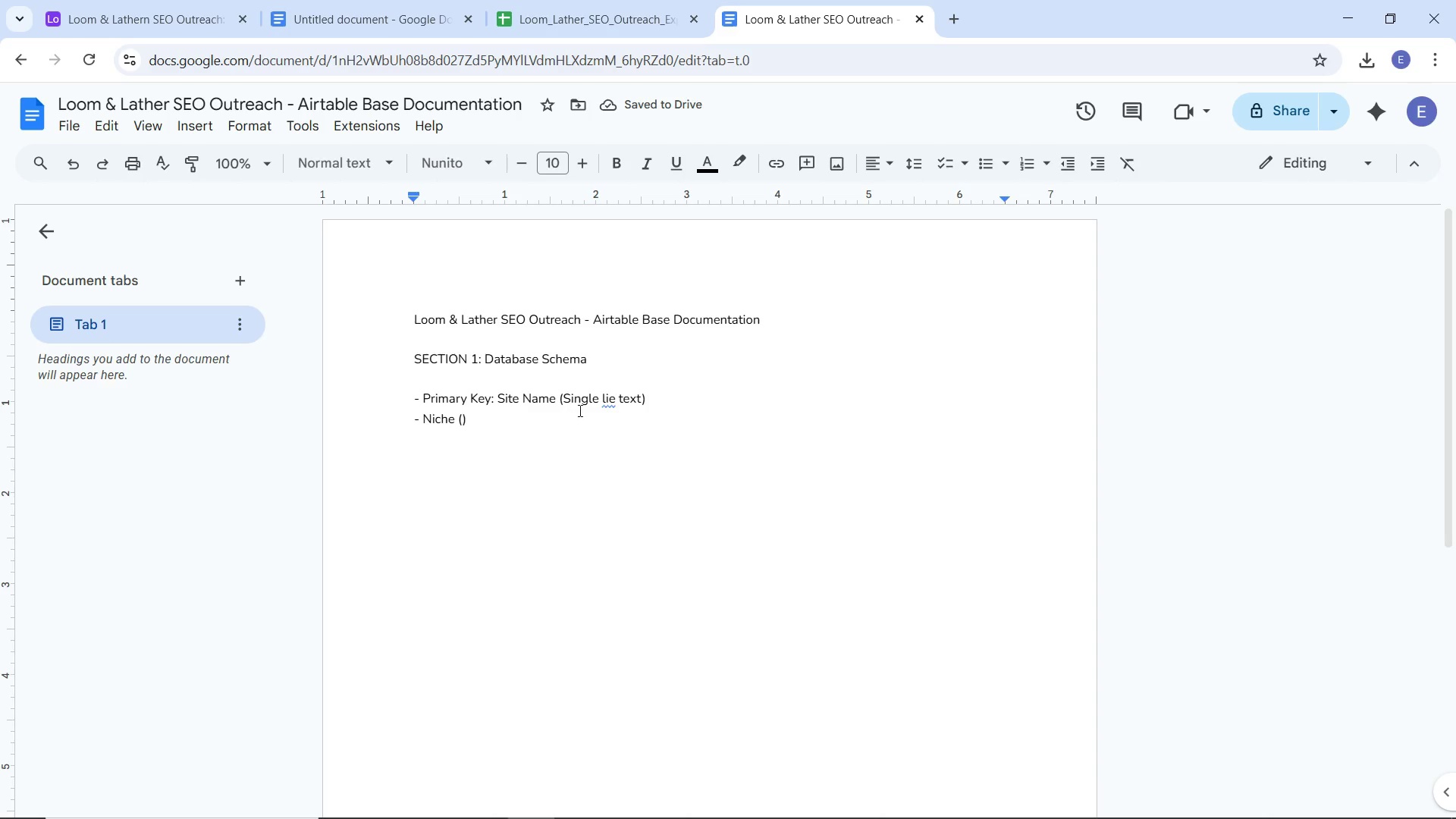 
left_click([611, 398])
 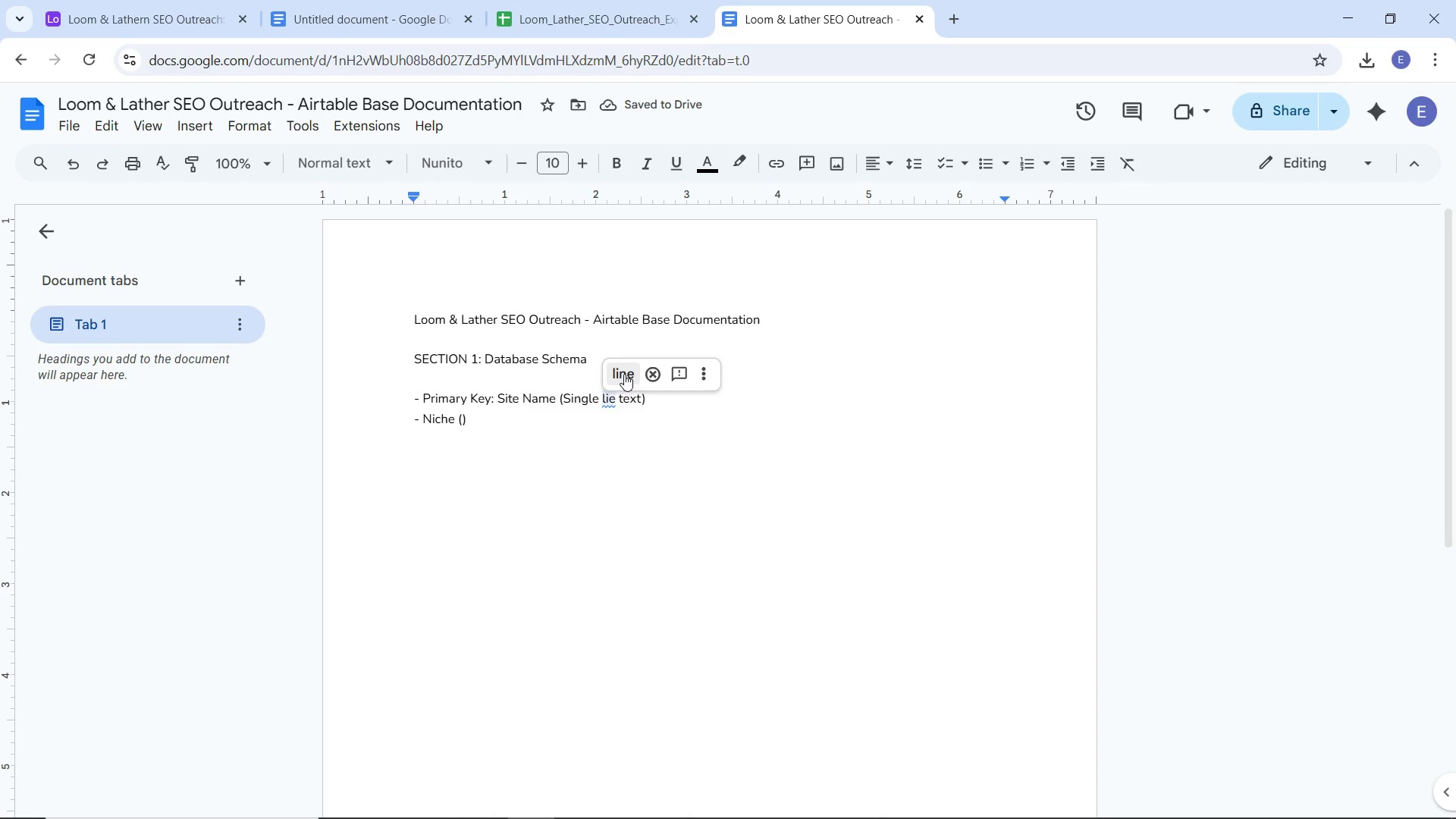 
left_click([624, 374])
 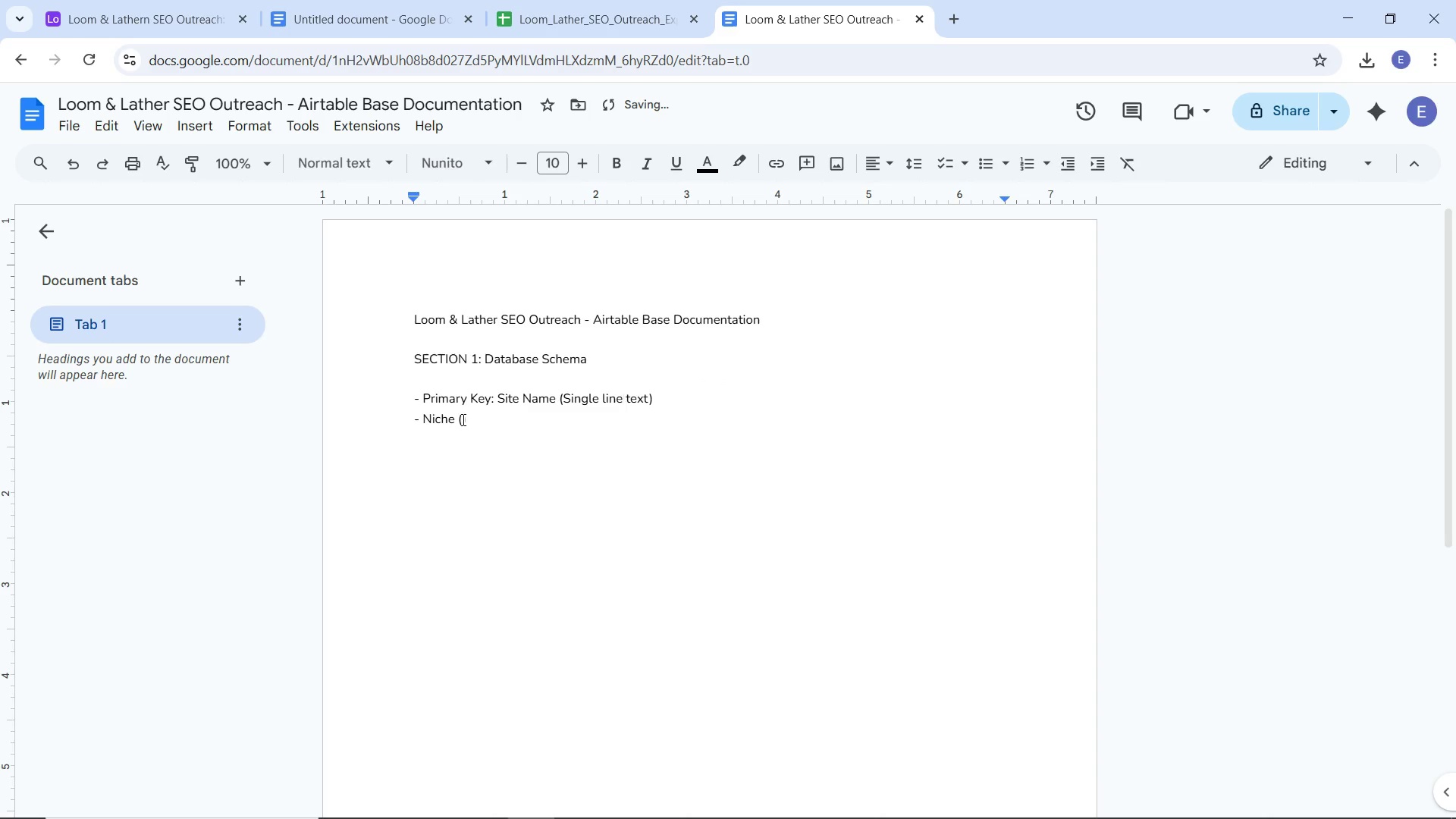 
left_click([462, 419])
 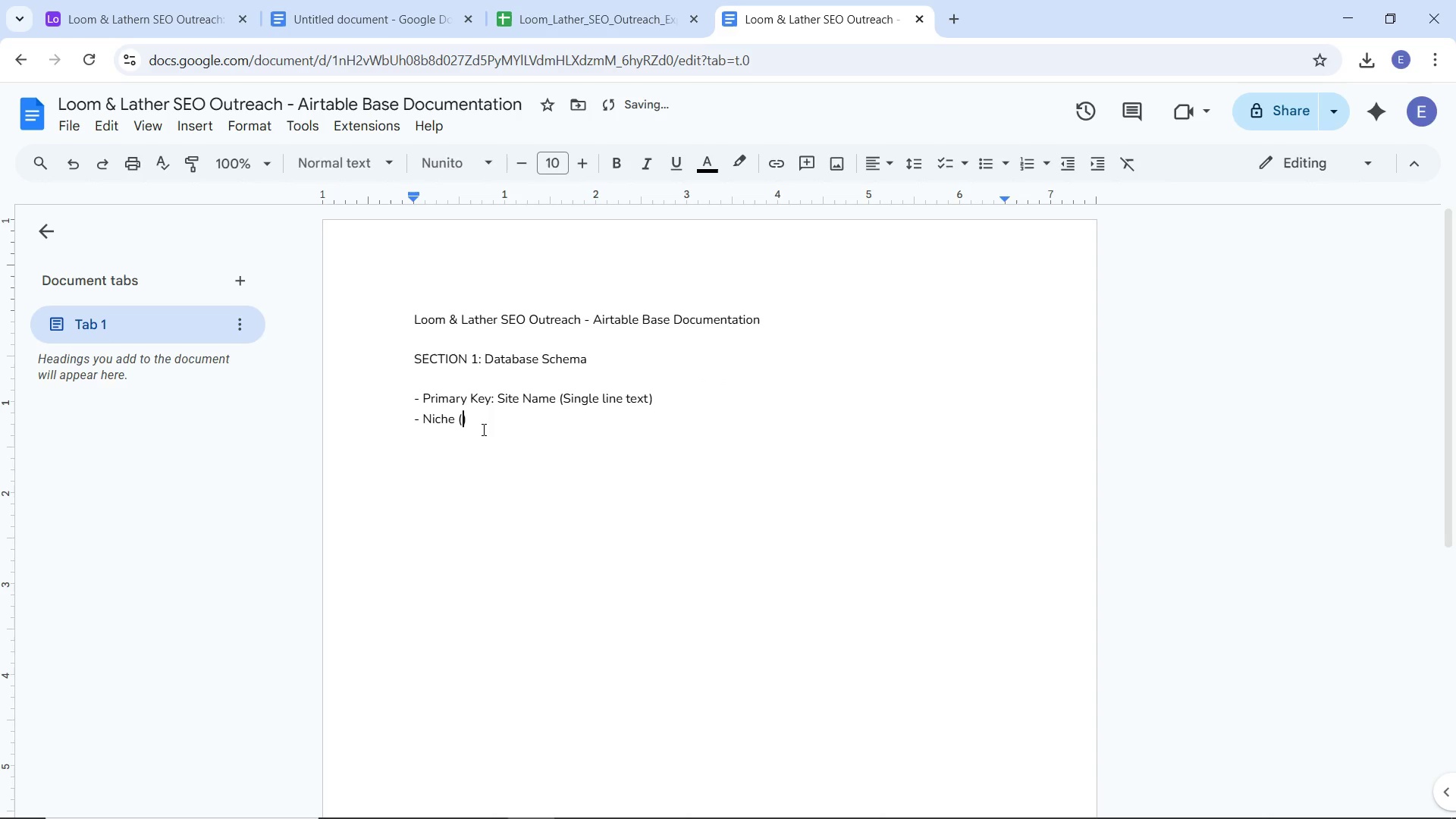 
type(URL, unique[End])
 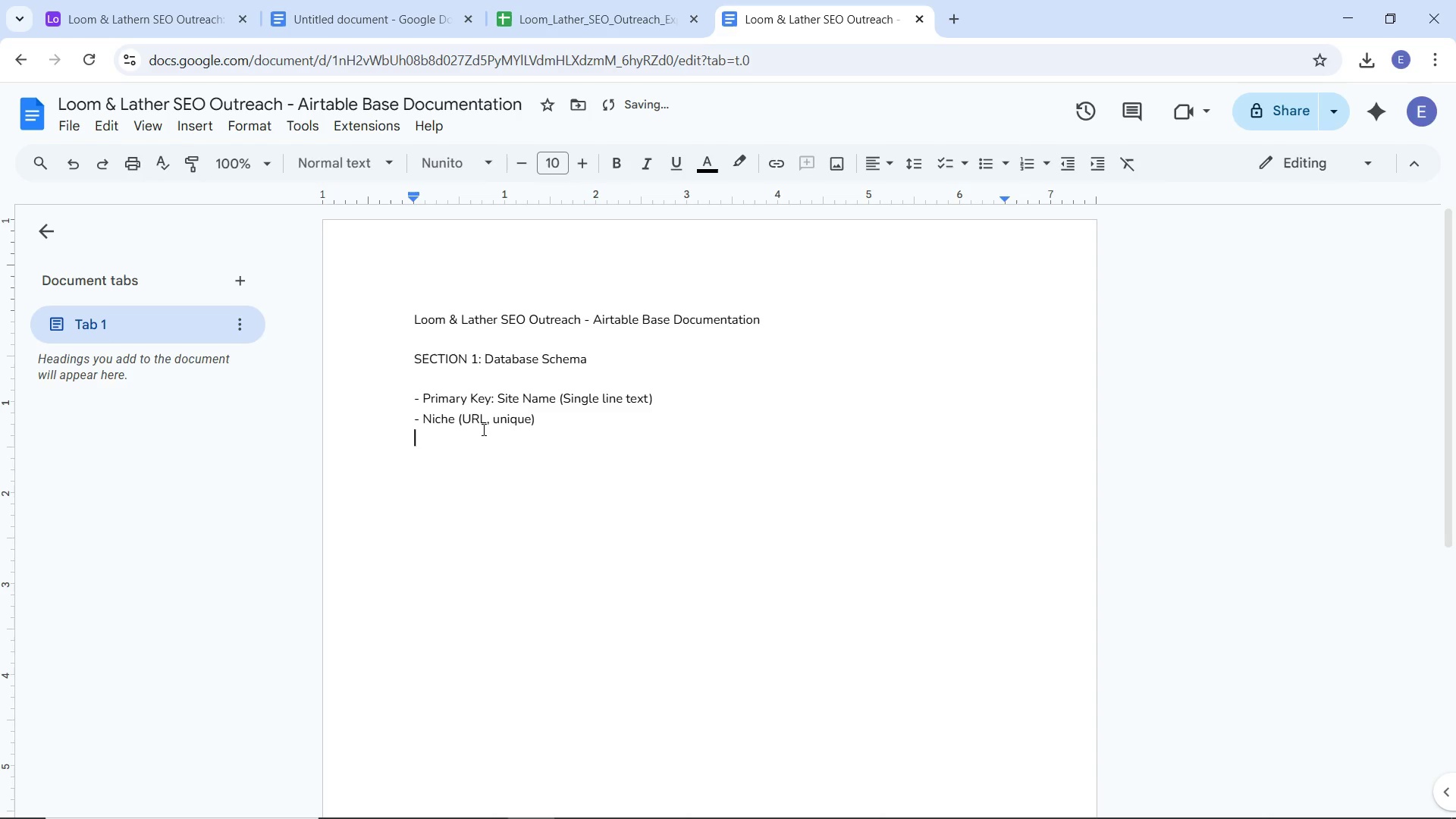 
key(Enter)
 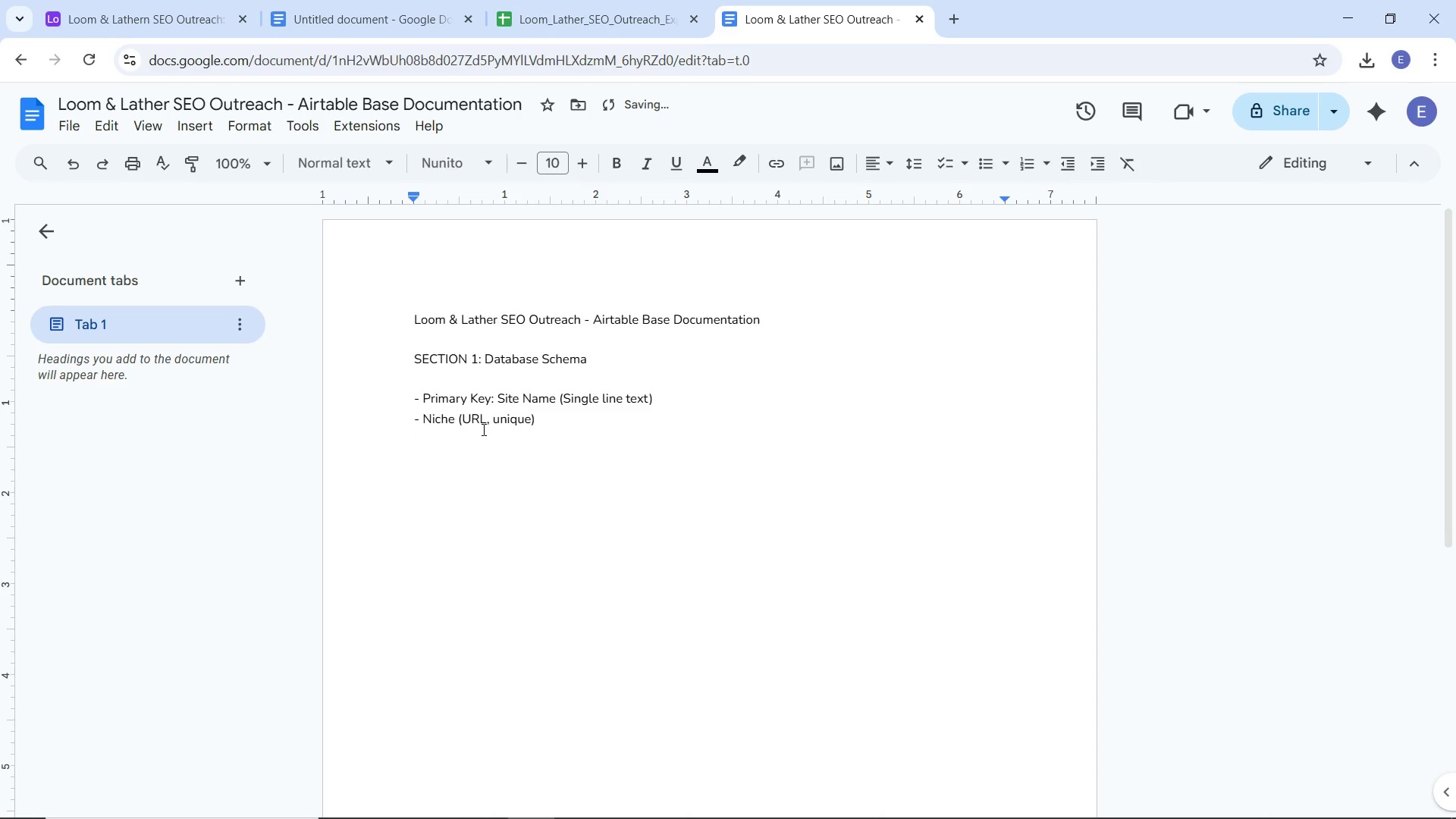 
type(- Domain Rating (DR) (Number, 0-100))
 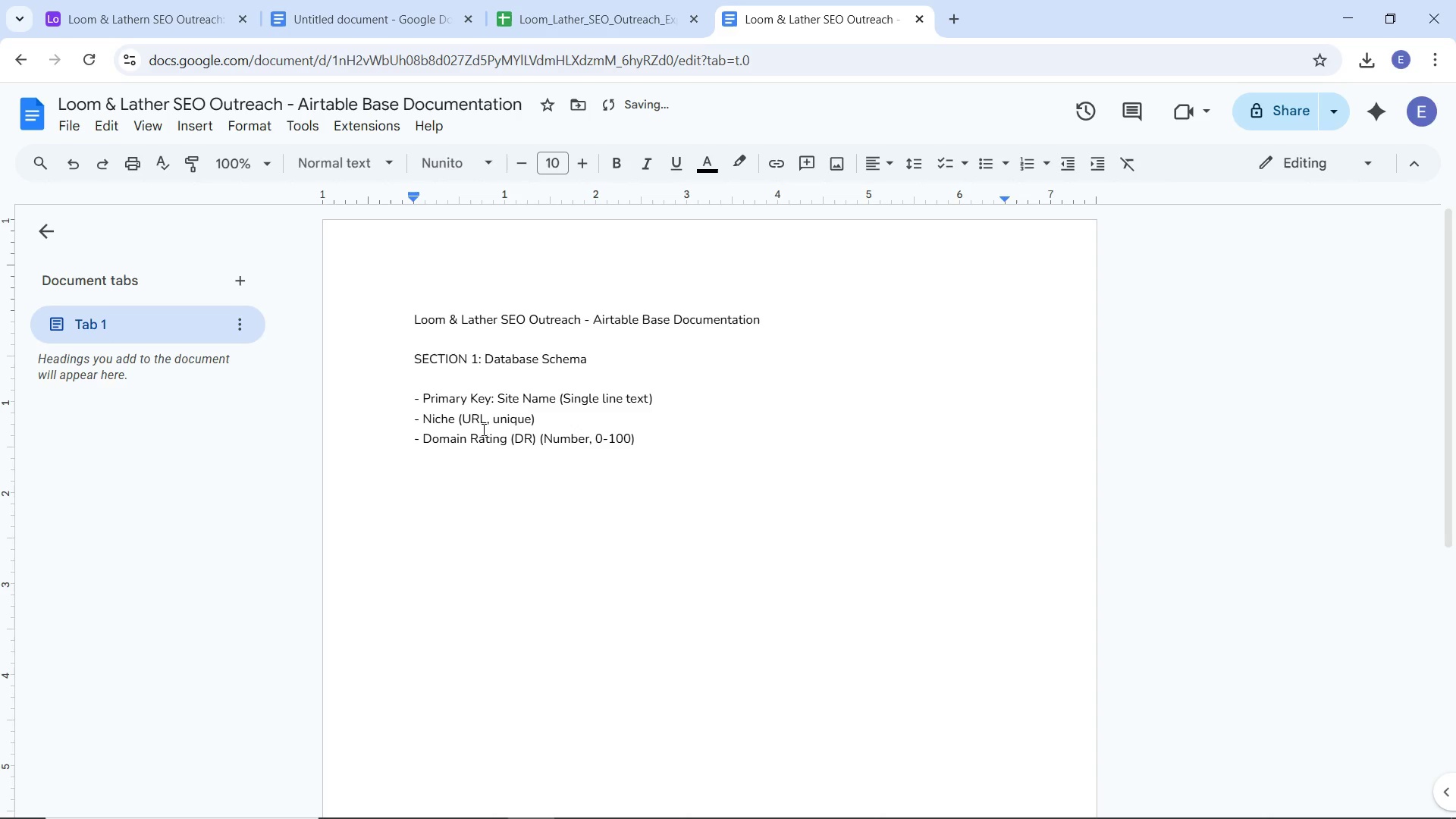 
key(Enter)
 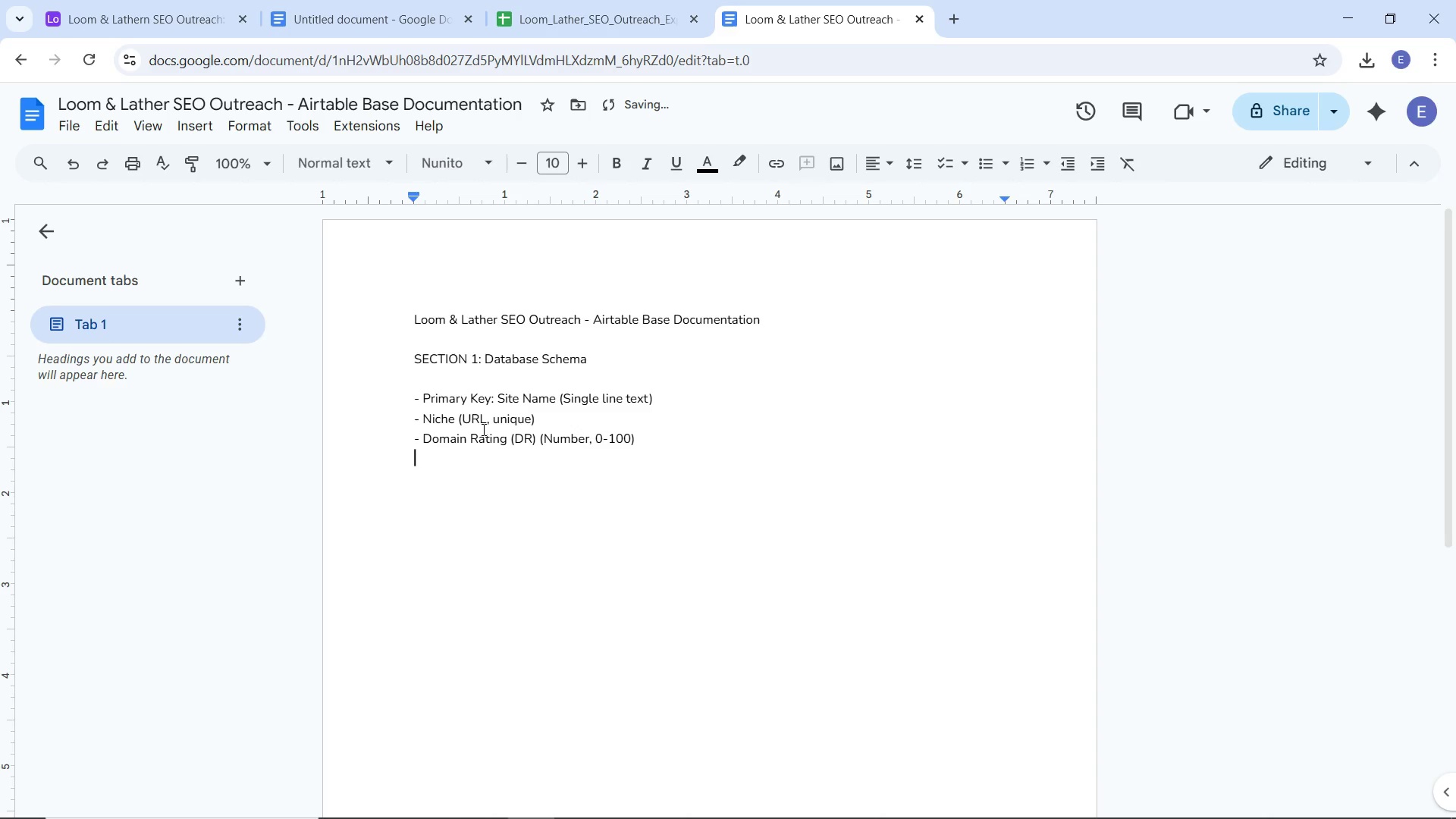 
hold_key(key=ShiftLeft, duration=1.12)
 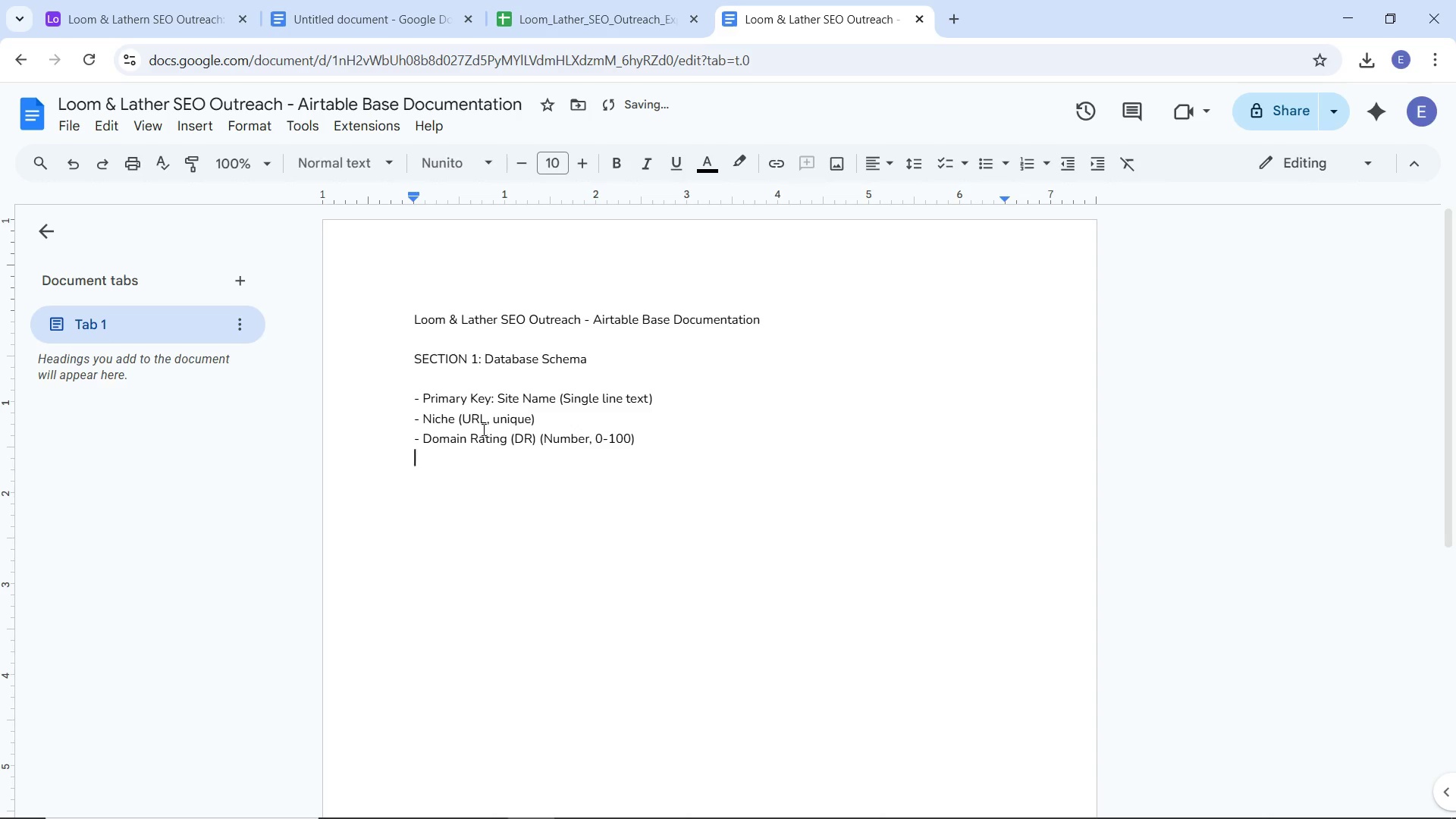 
type(=)
key(Backspace)
type(- Monthly Rating ())
 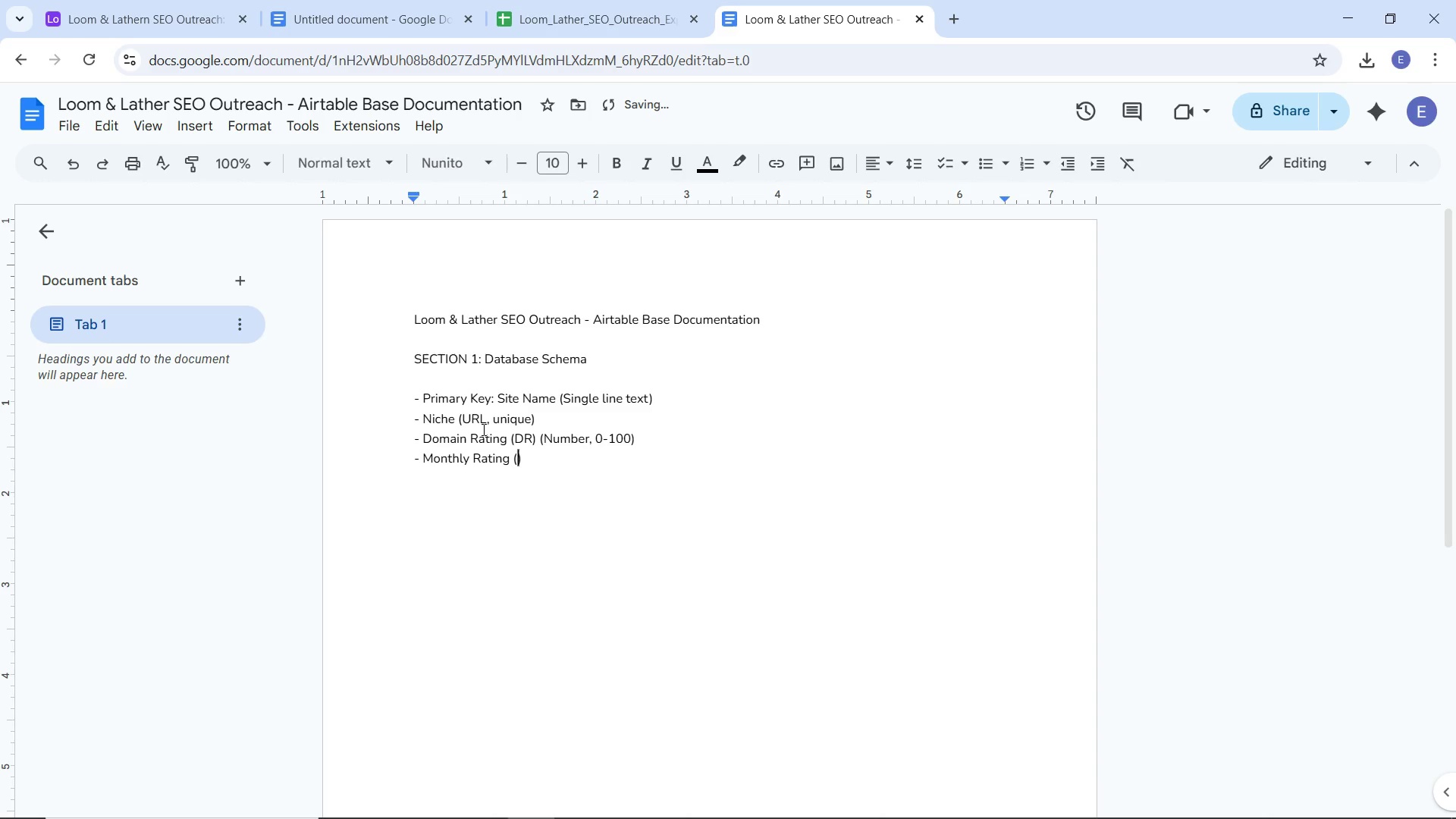 
key(ArrowLeft)
 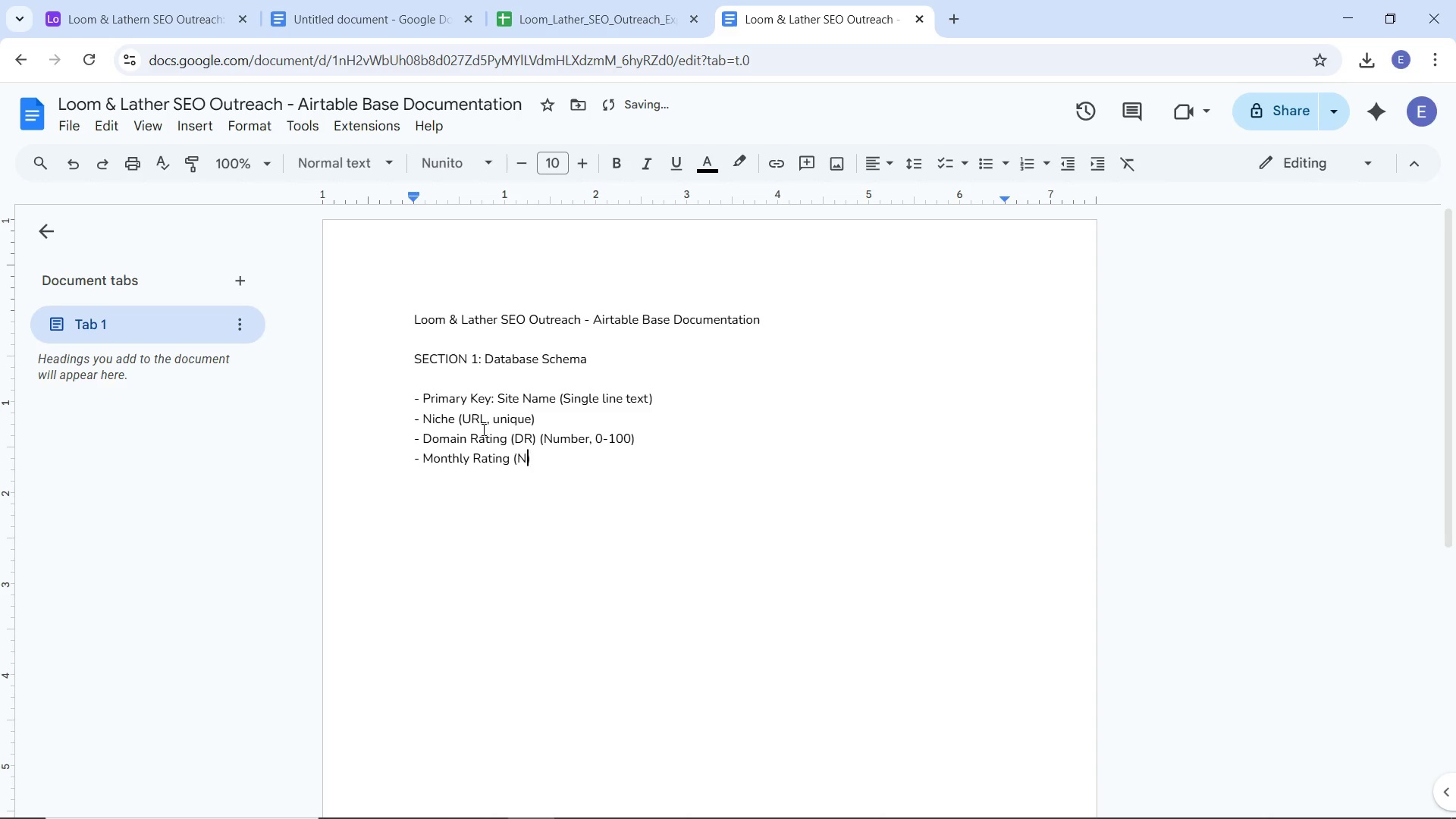 
type(Number )
key(Backspace)
type([End])
 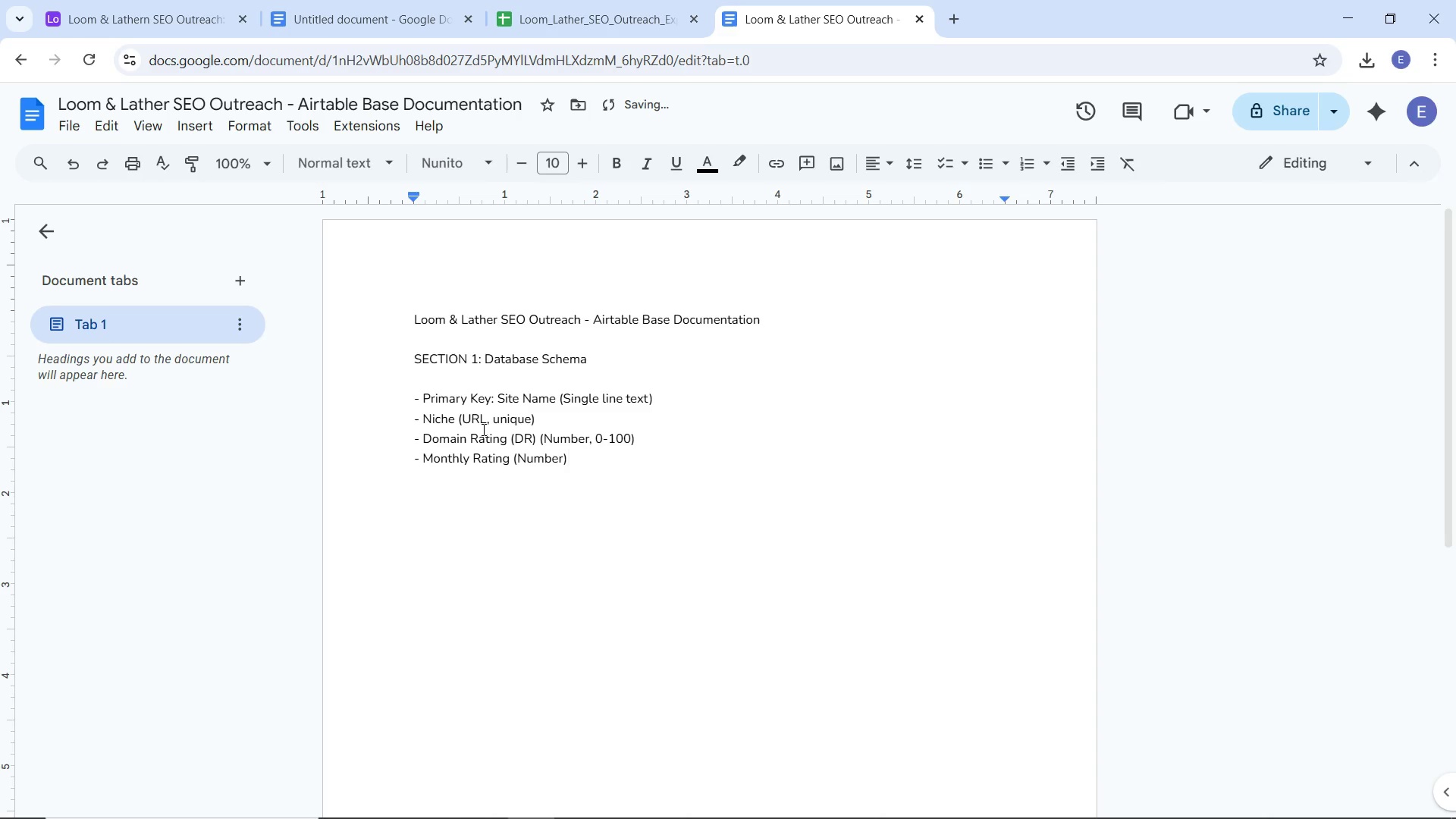 
key(Enter)
 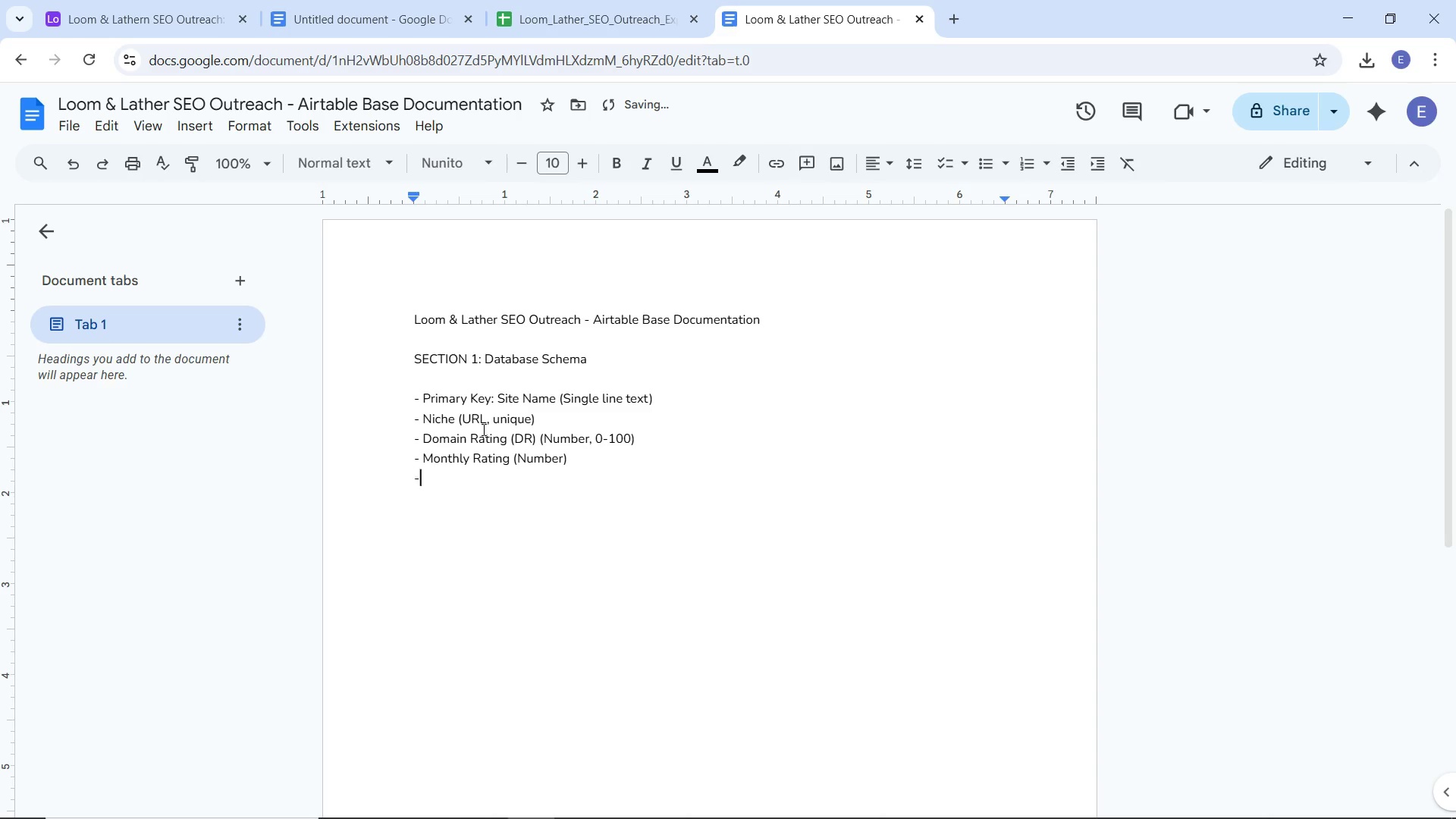 
type(- Ci)
key(Backspace)
type(ontact Nsm)
key(Backspace)
key(Backspace)
type(ame )
 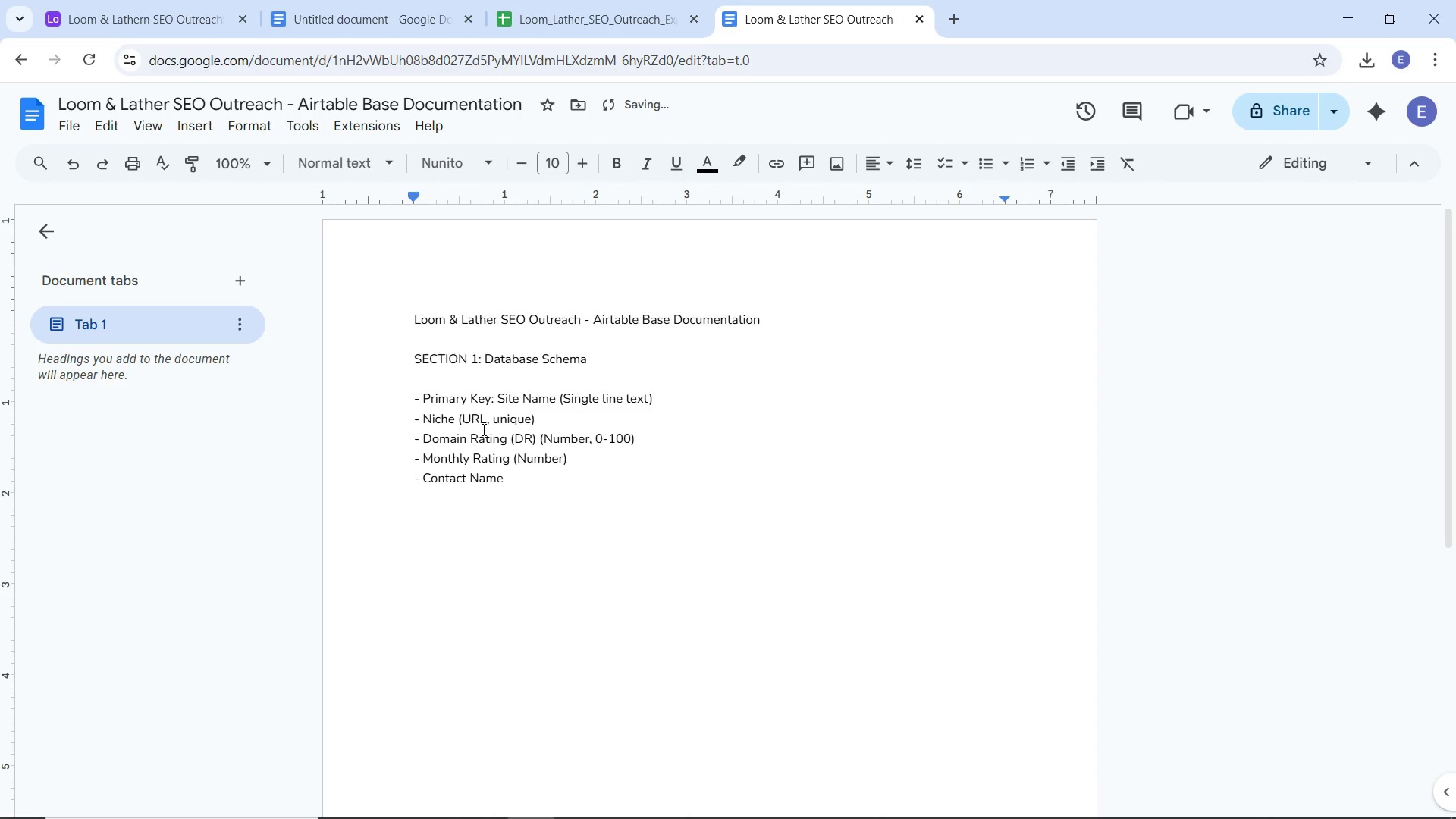 
 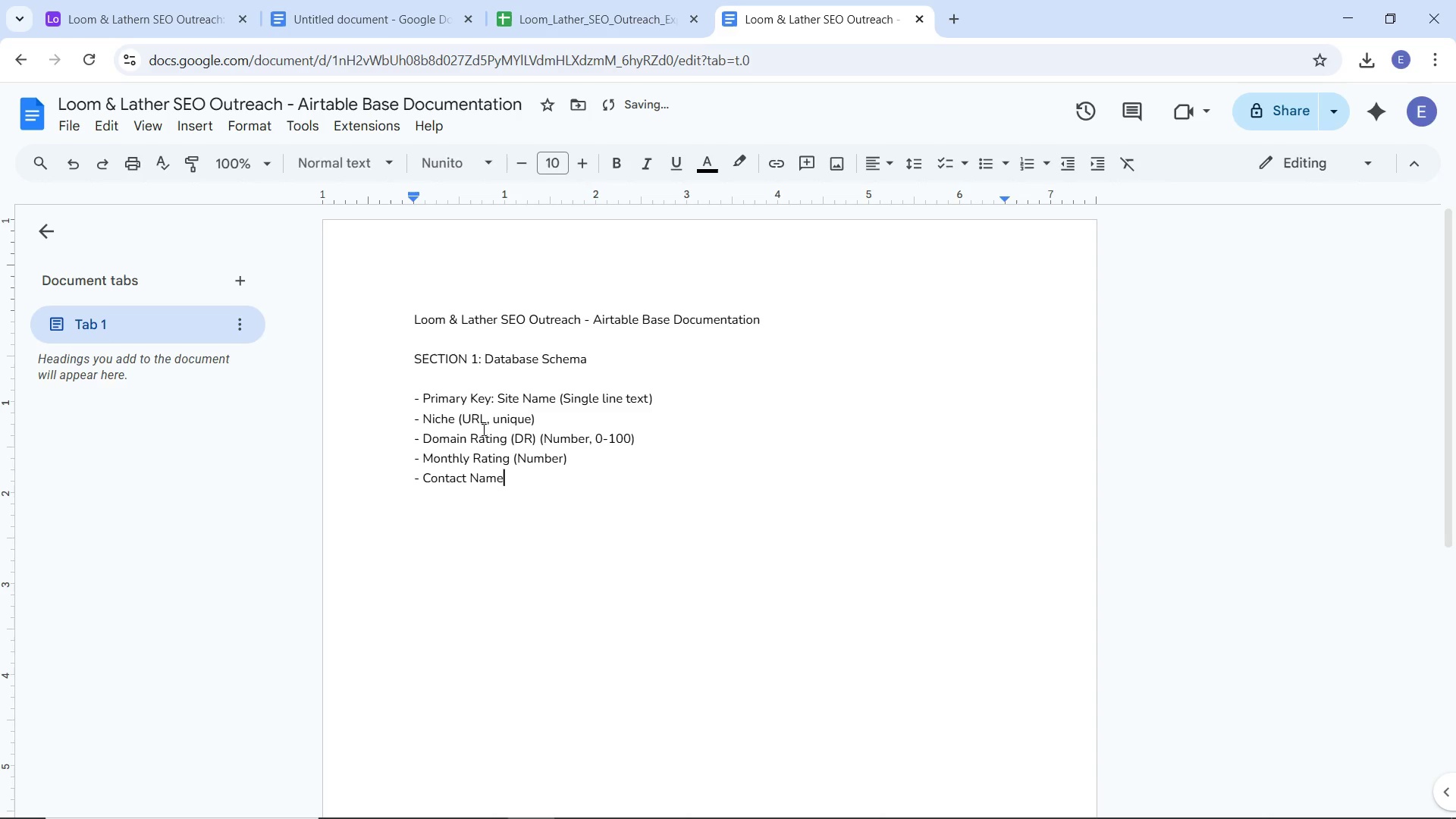 
hold_key(key=ShiftLeft, duration=0.88)
 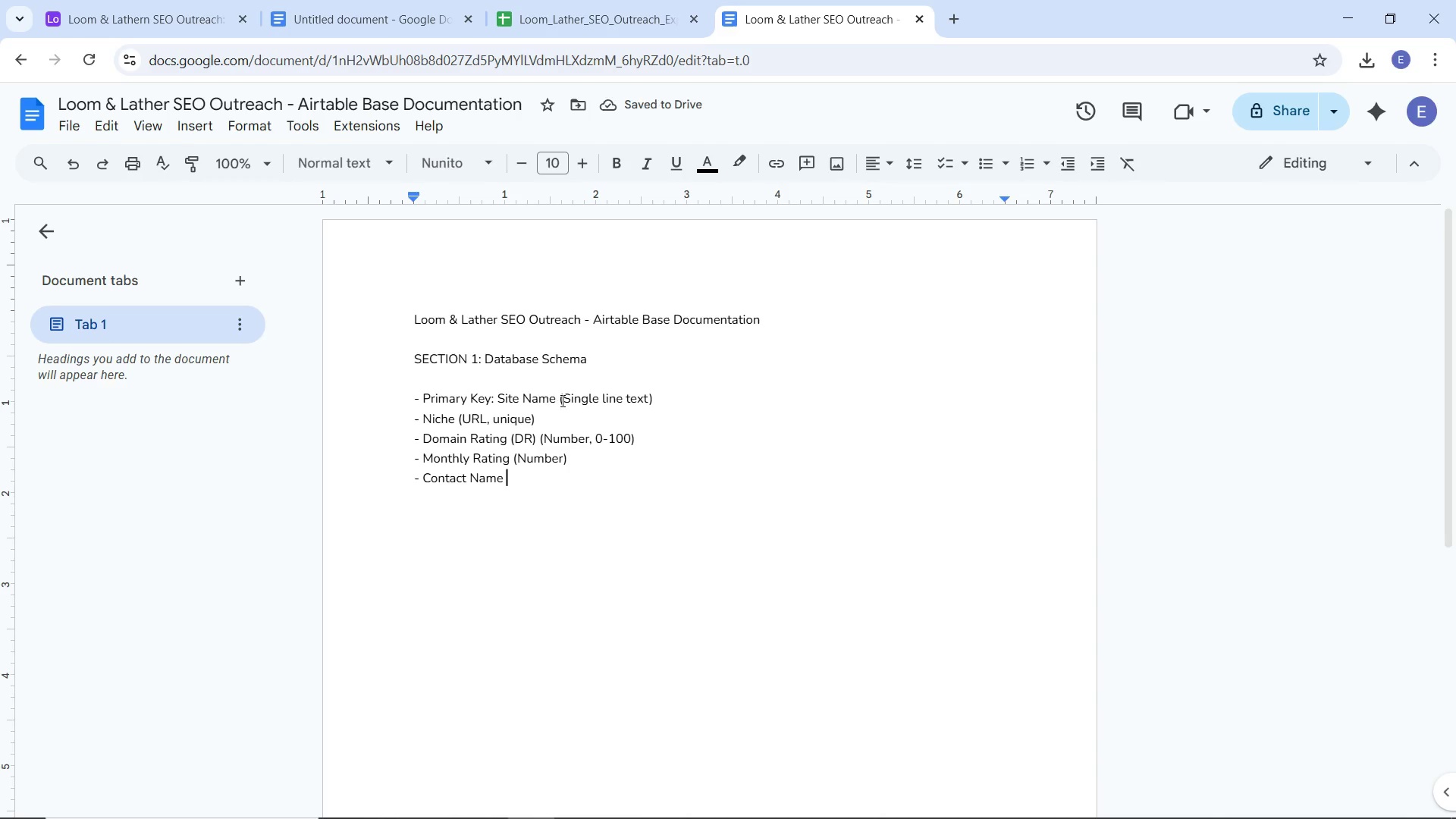 
left_click([563, 400])
 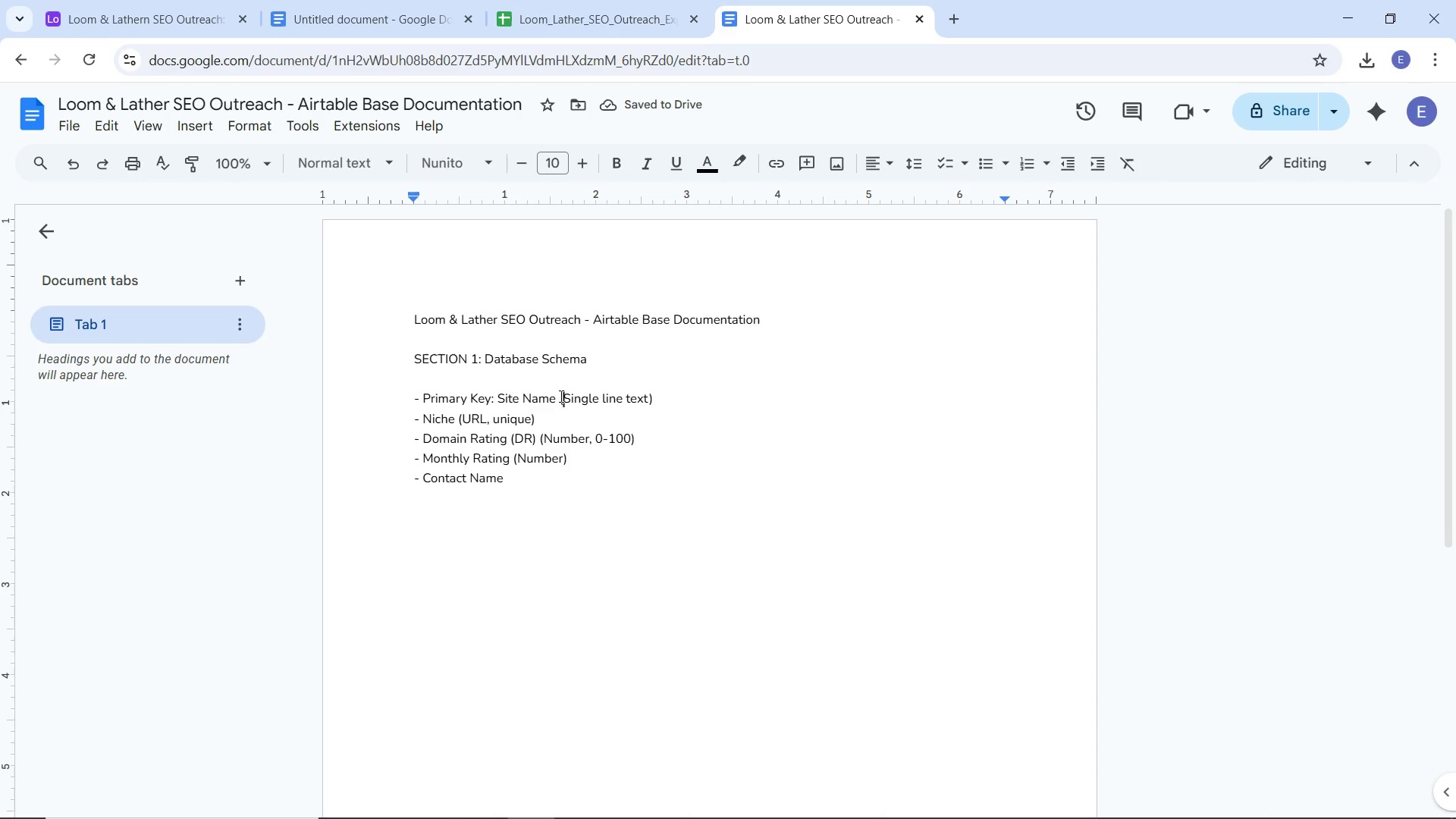 
left_click_drag(start_coordinate=[560, 396], to_coordinate=[657, 404])
 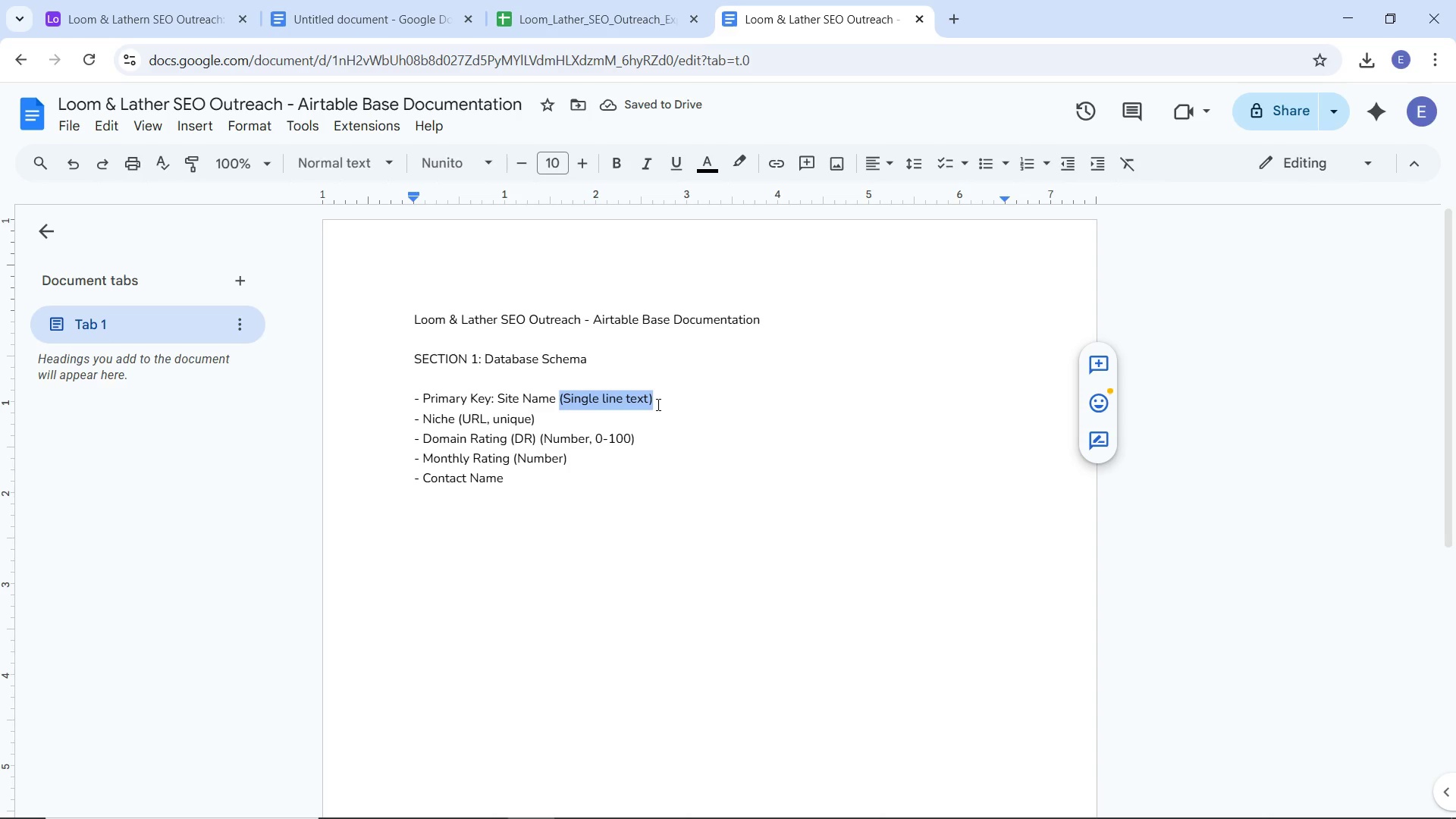 
key(Control+C)
 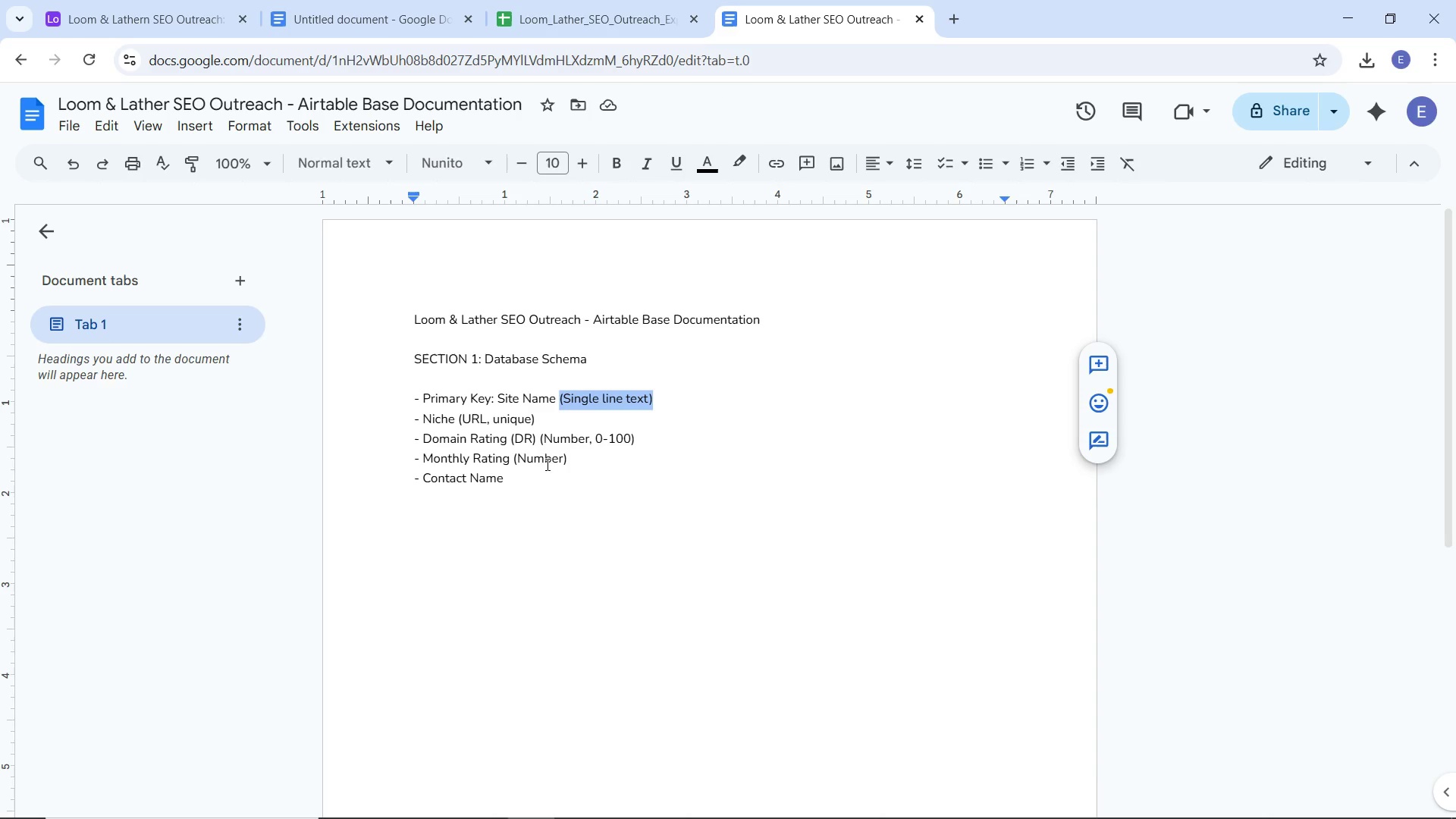 
key(Control+C)
 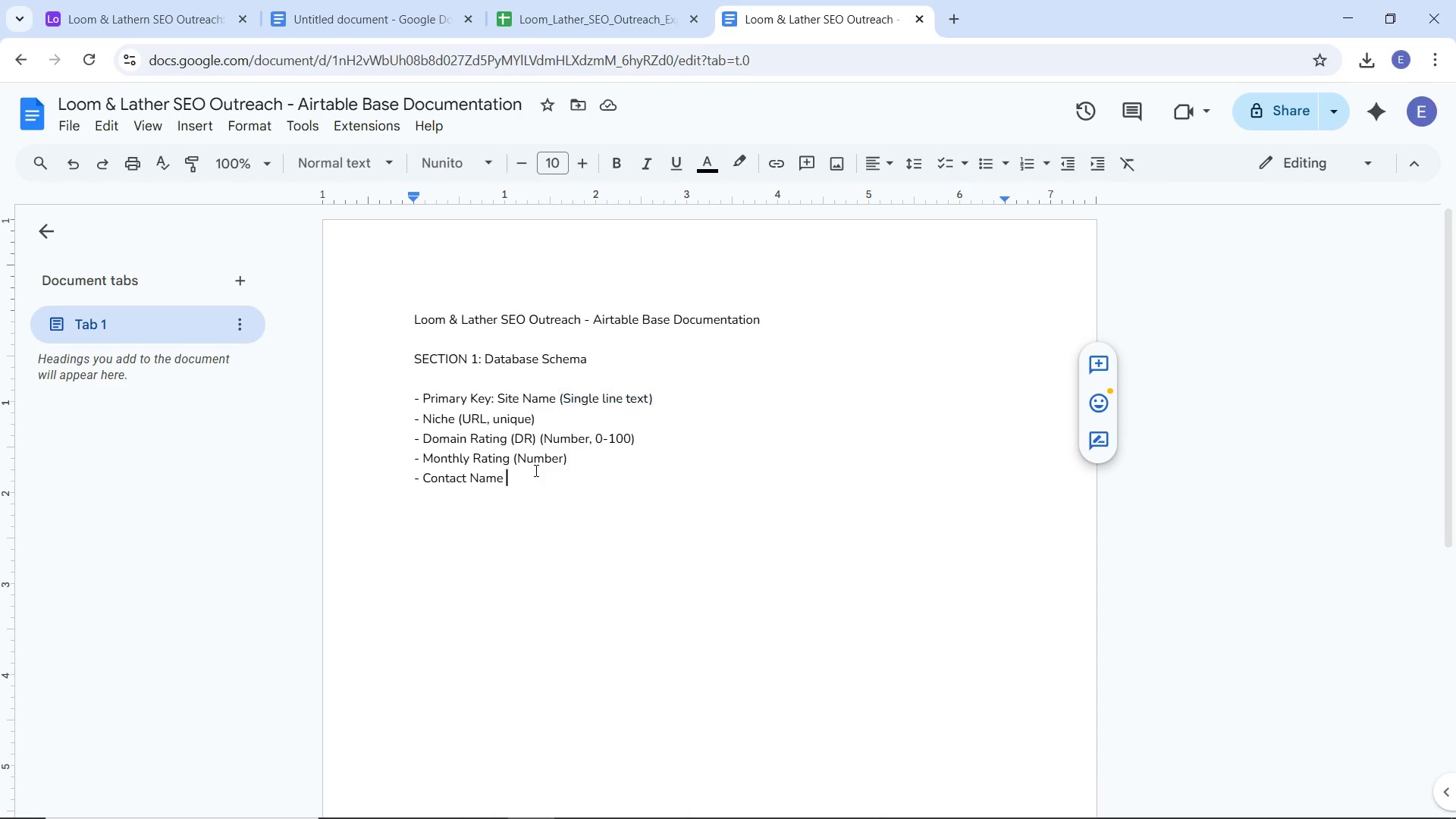 
left_click([535, 470])
 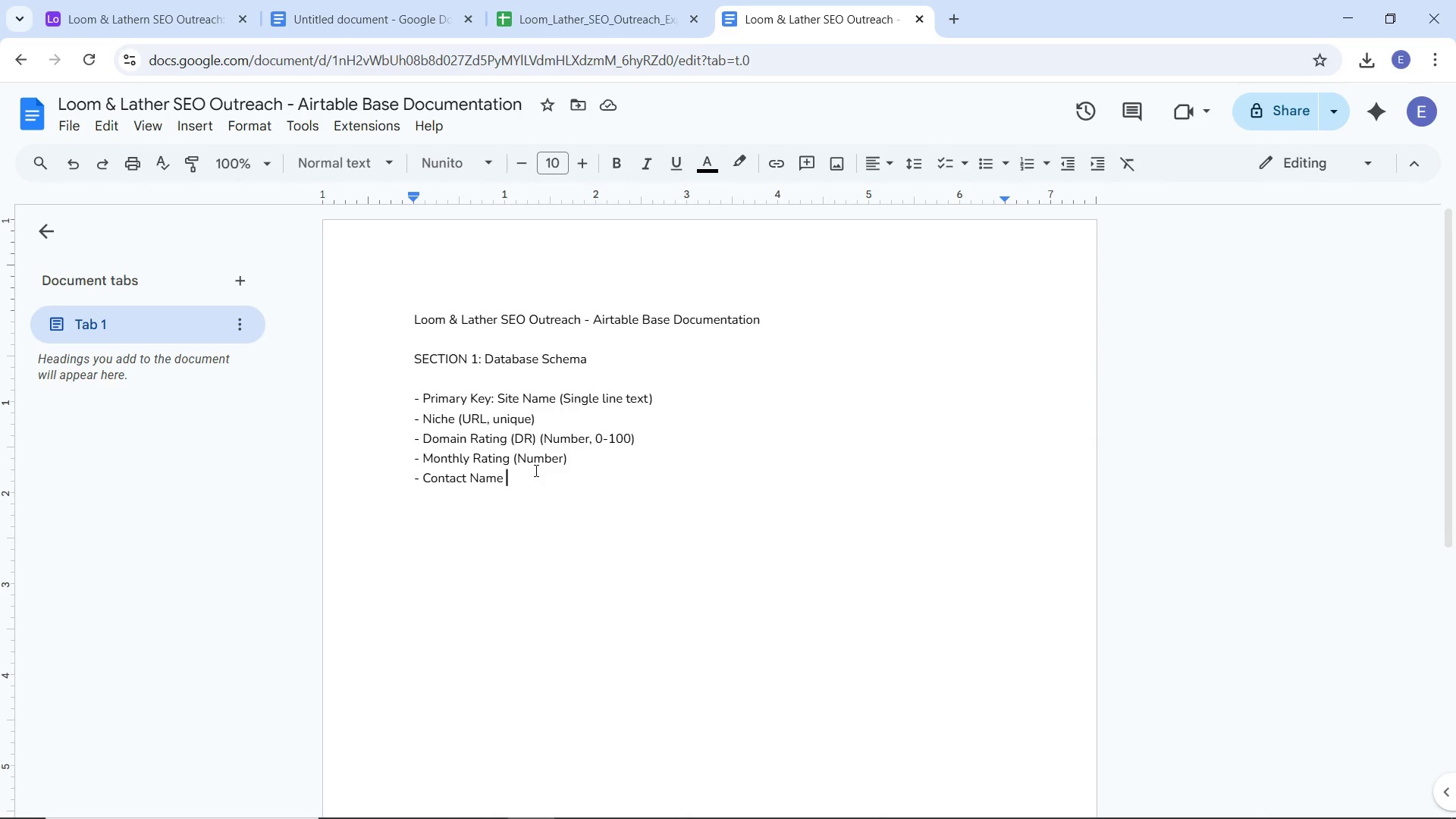 
key(Control+V)
 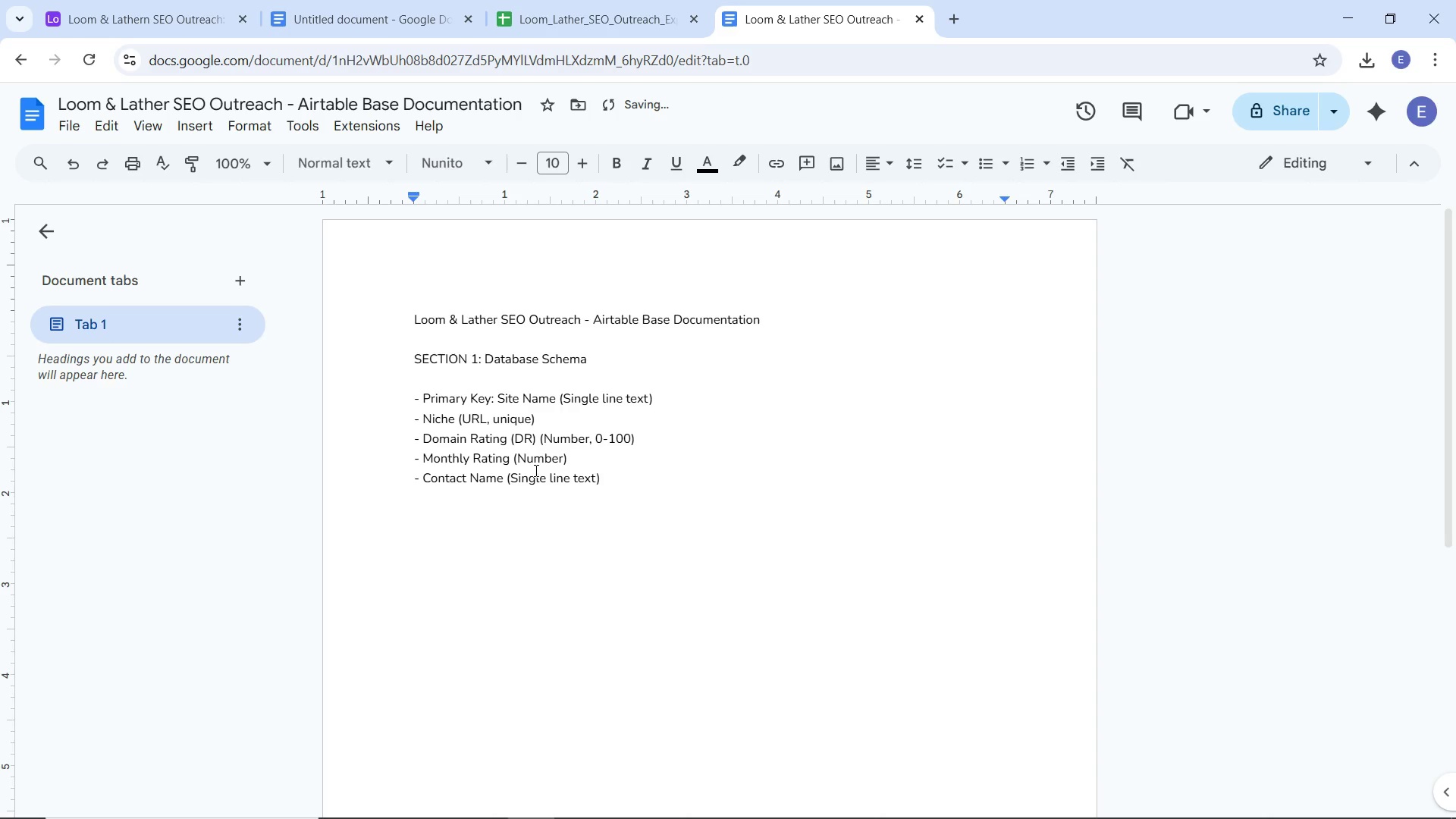 
key(ArrowLeft)
 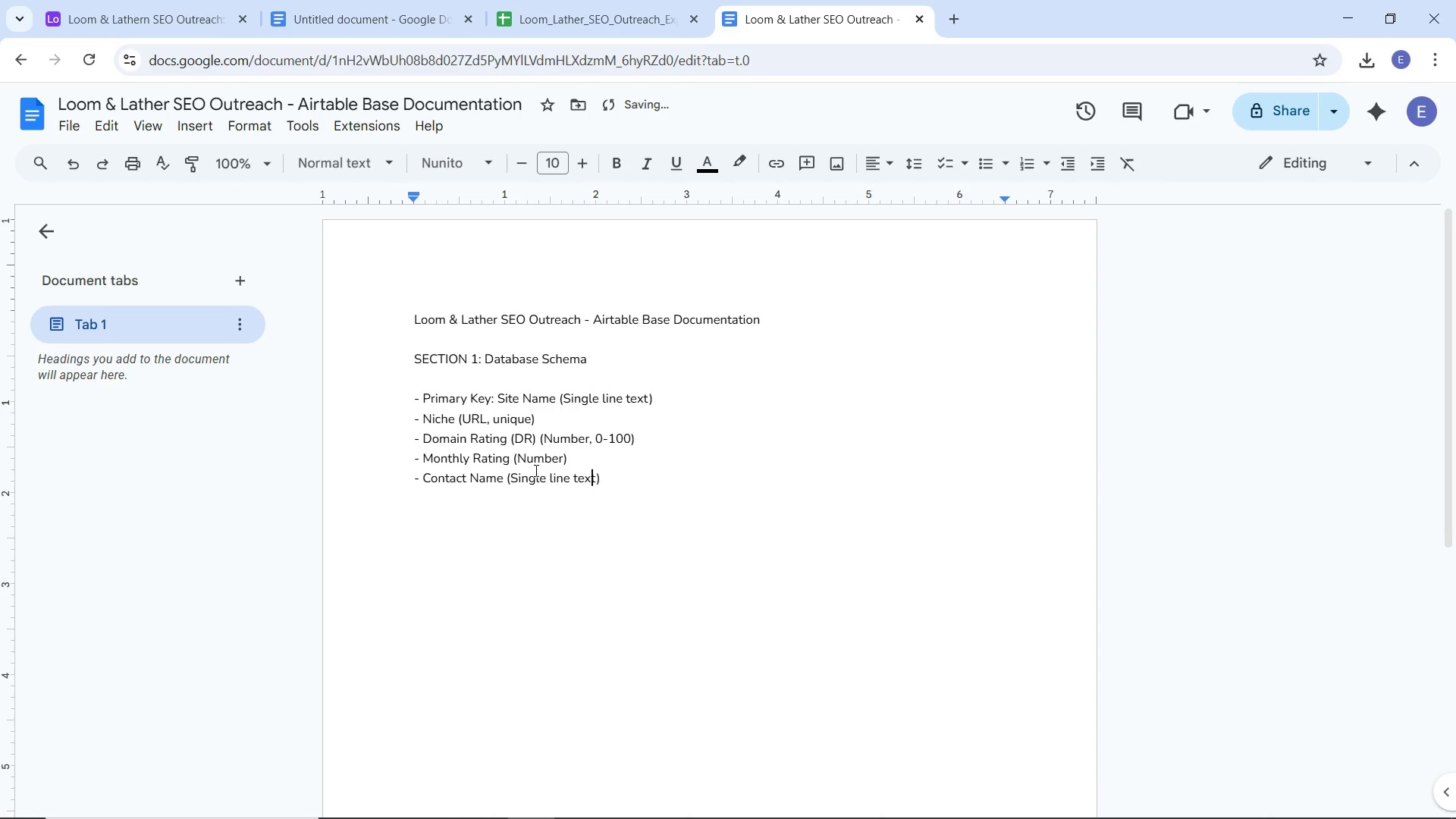 
key(ArrowLeft)
 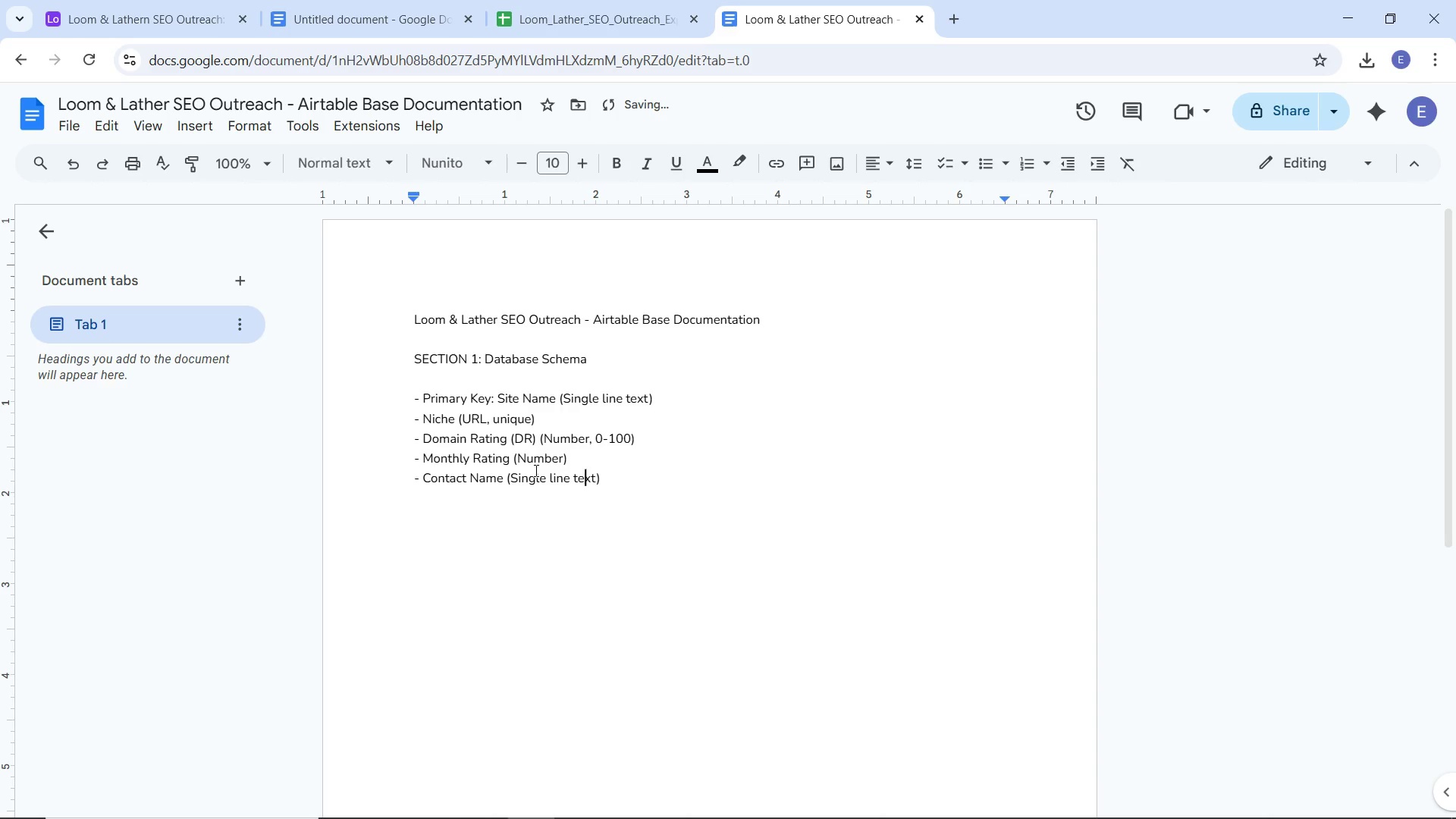 
key(ArrowLeft)
 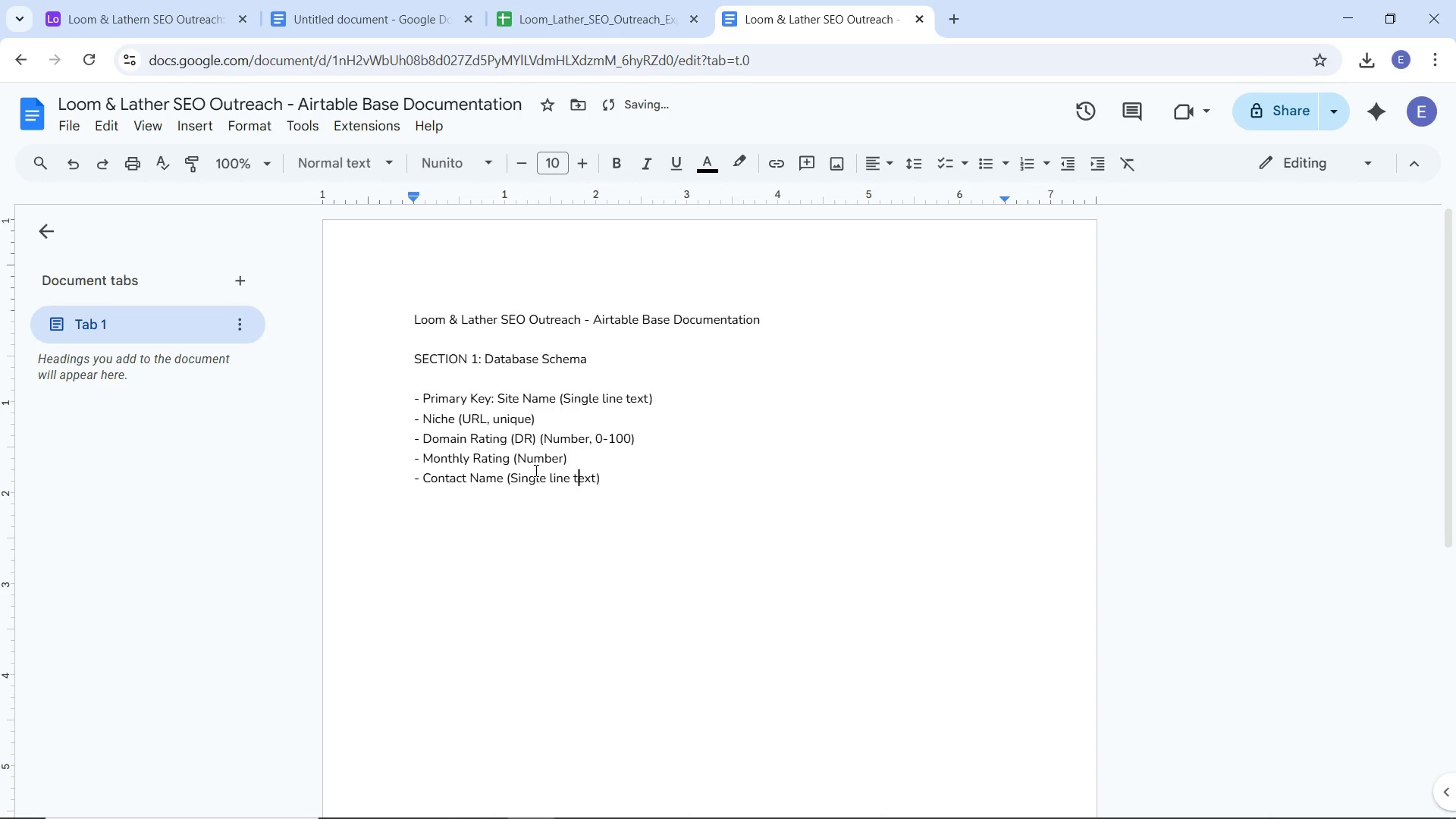 
hold_key(key=ArrowLeft, duration=0.86)
 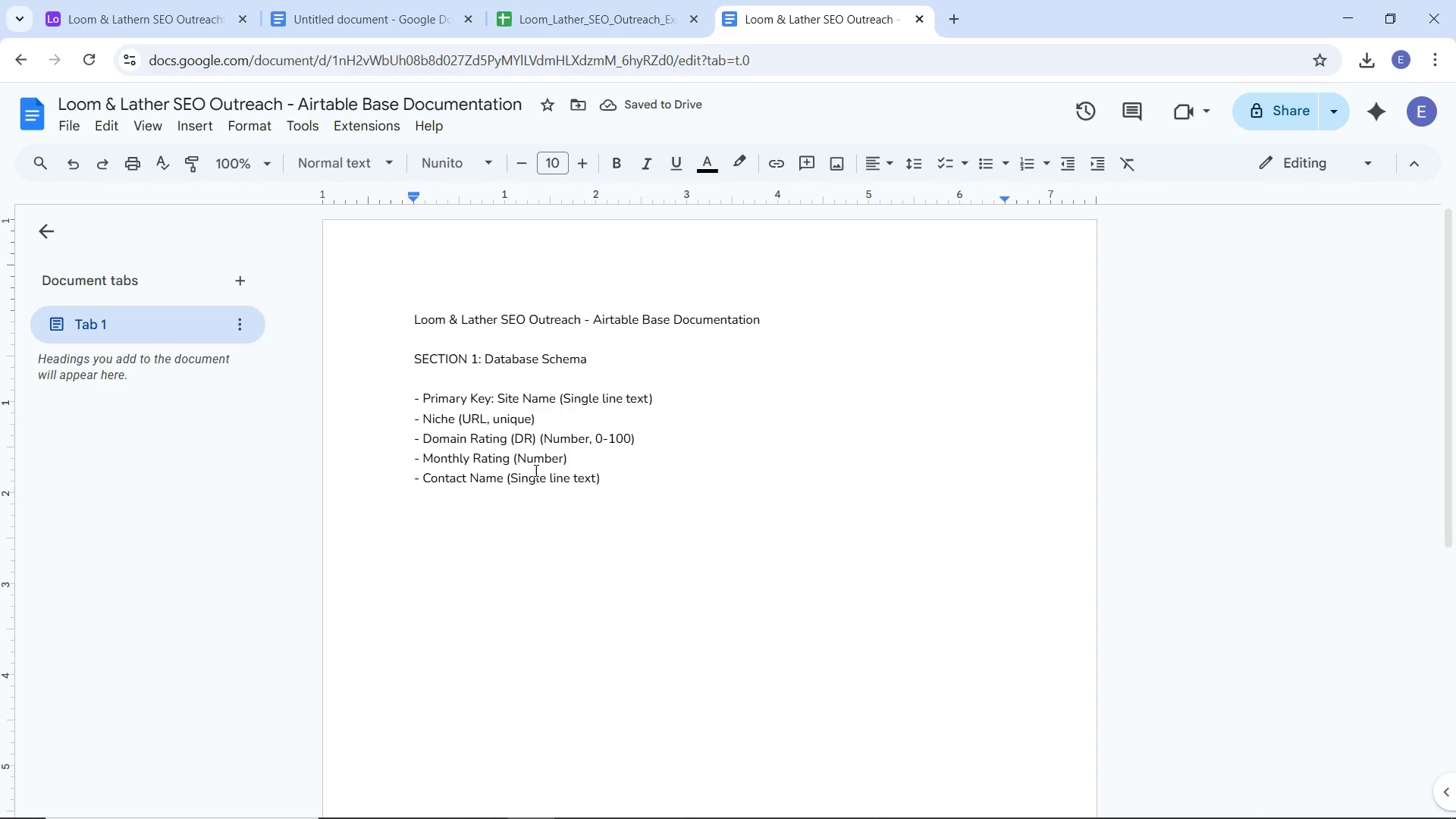 
key(ArrowLeft)
 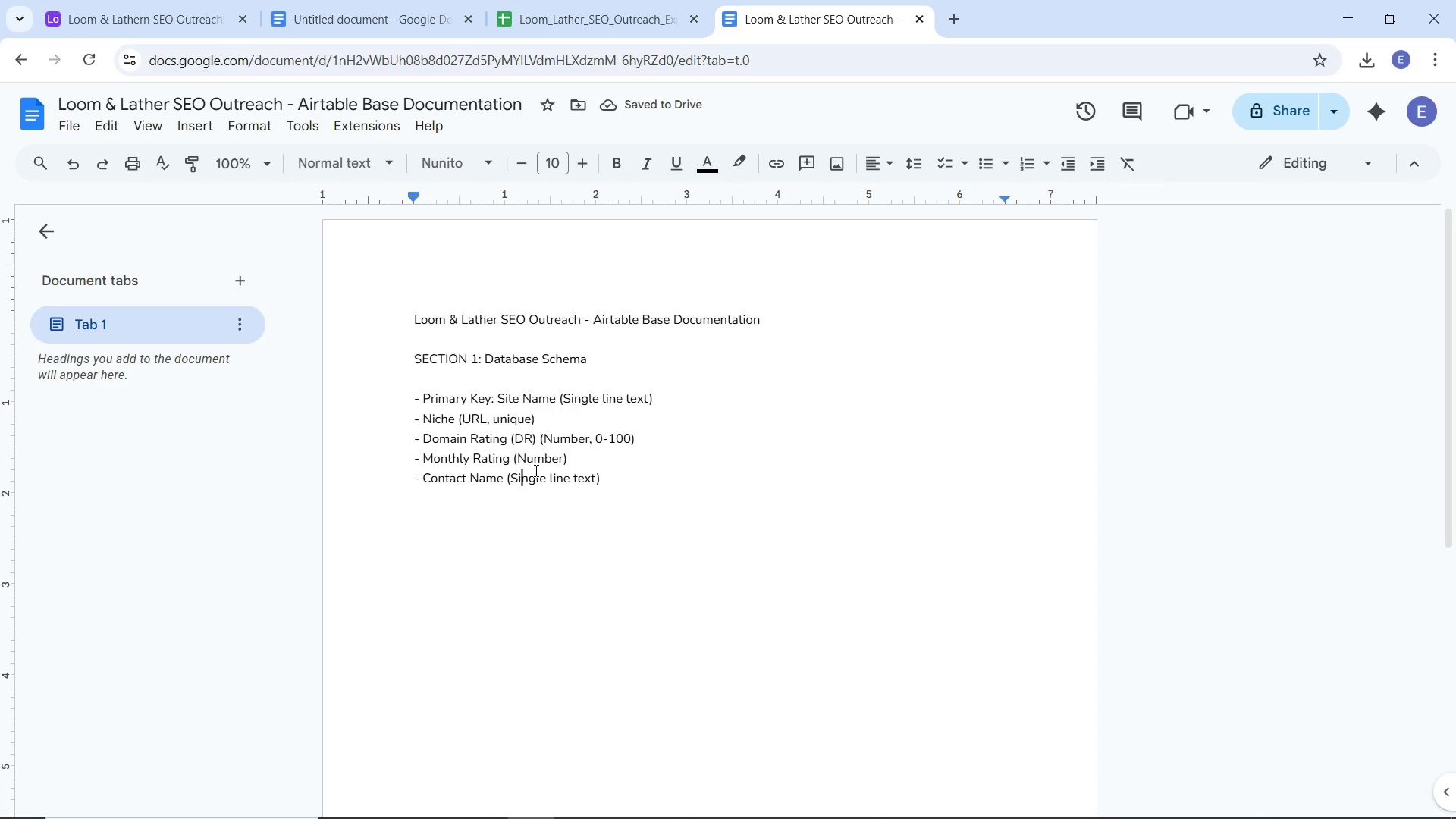 
key(ArrowLeft)
 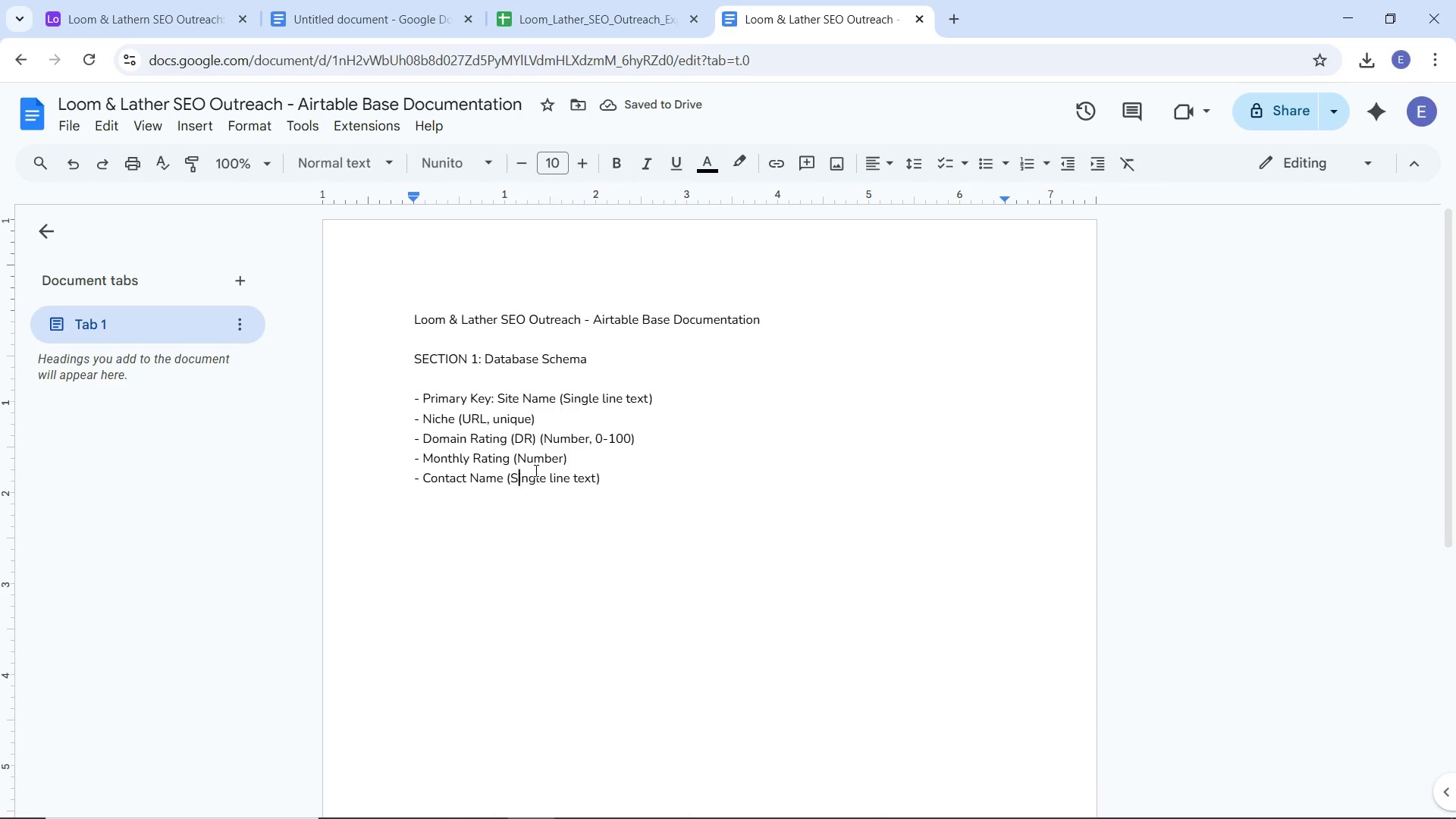 
key(ArrowLeft)
 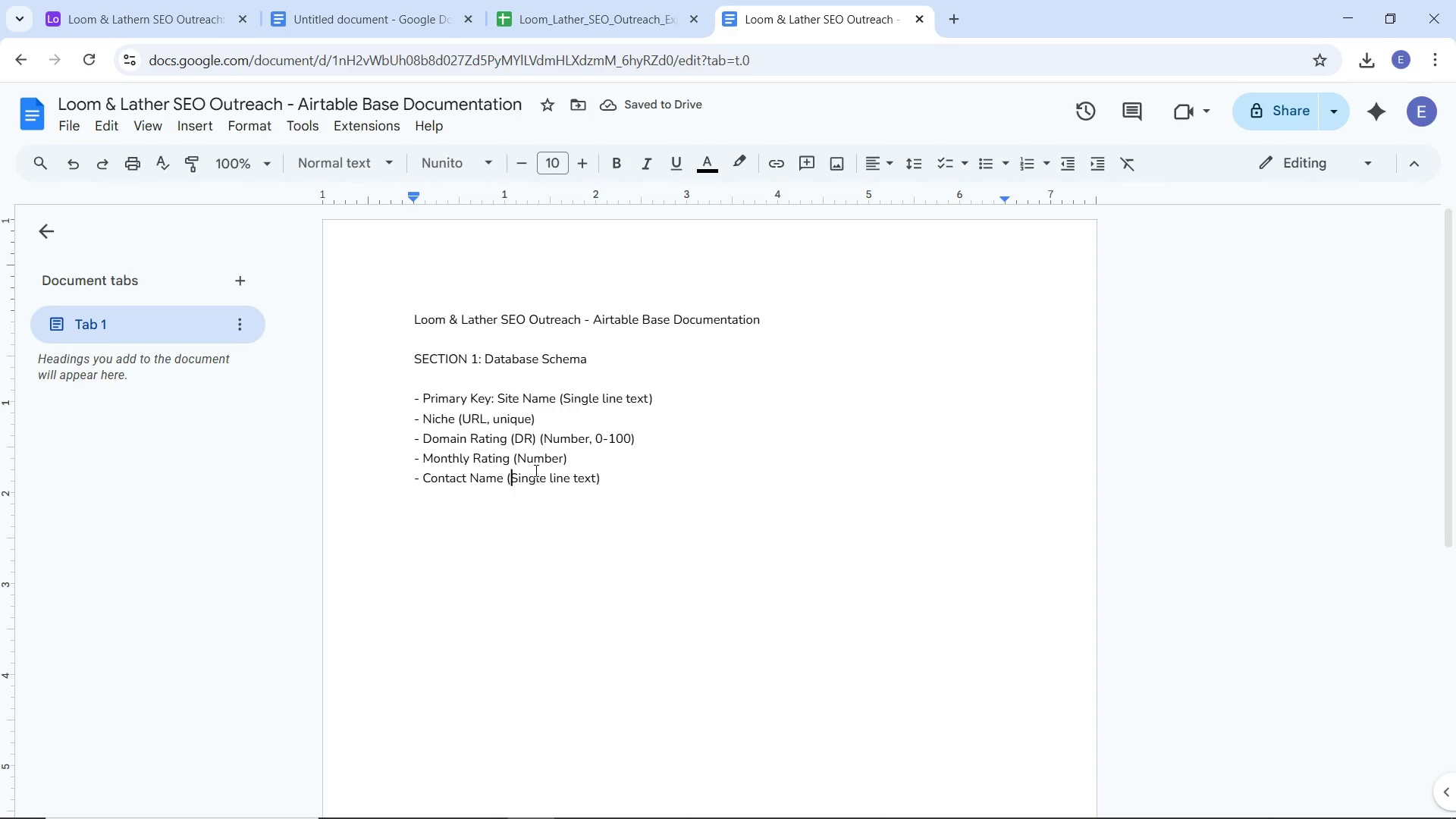 
key(ArrowLeft)
 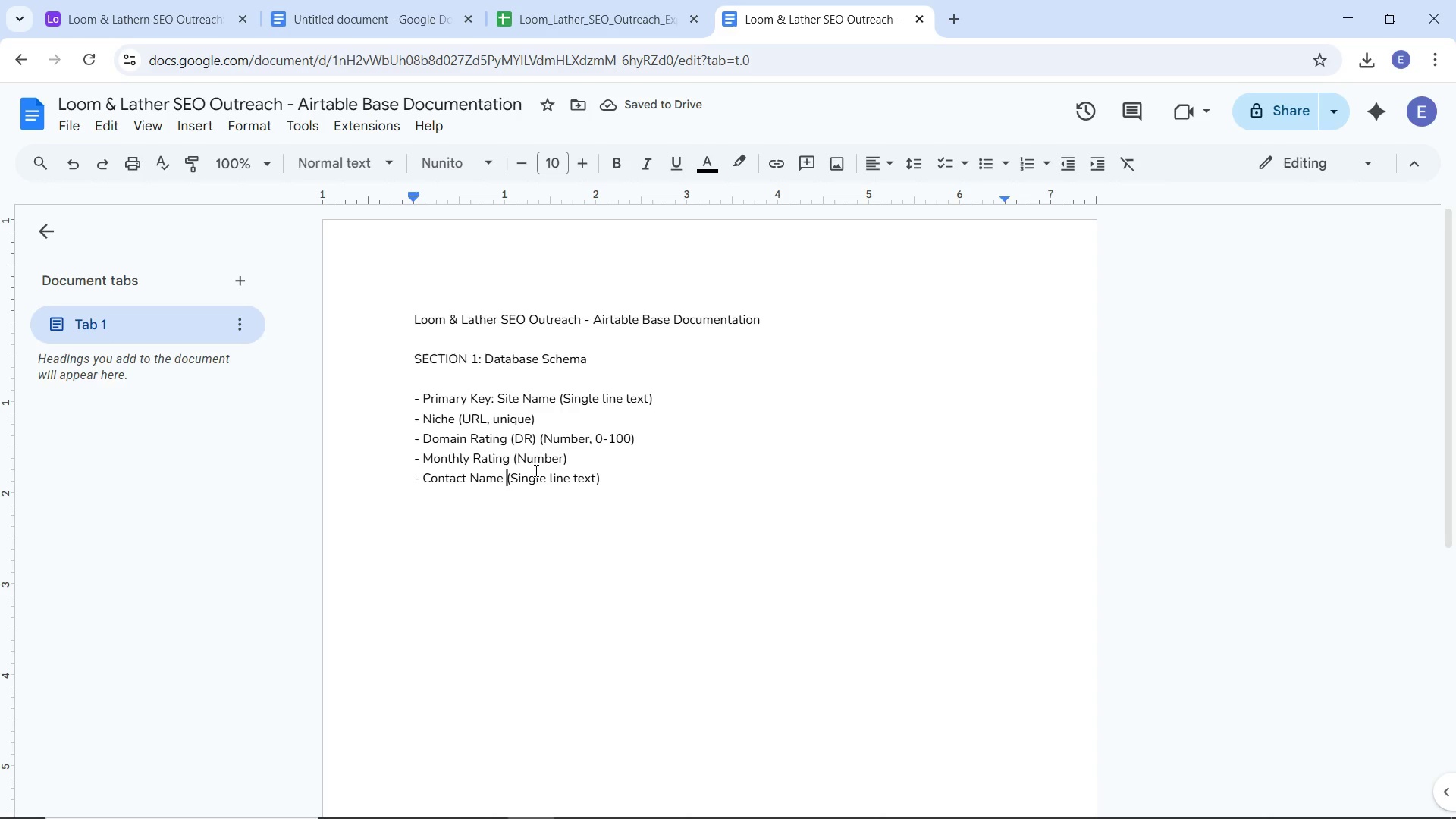 
key(ArrowLeft)
 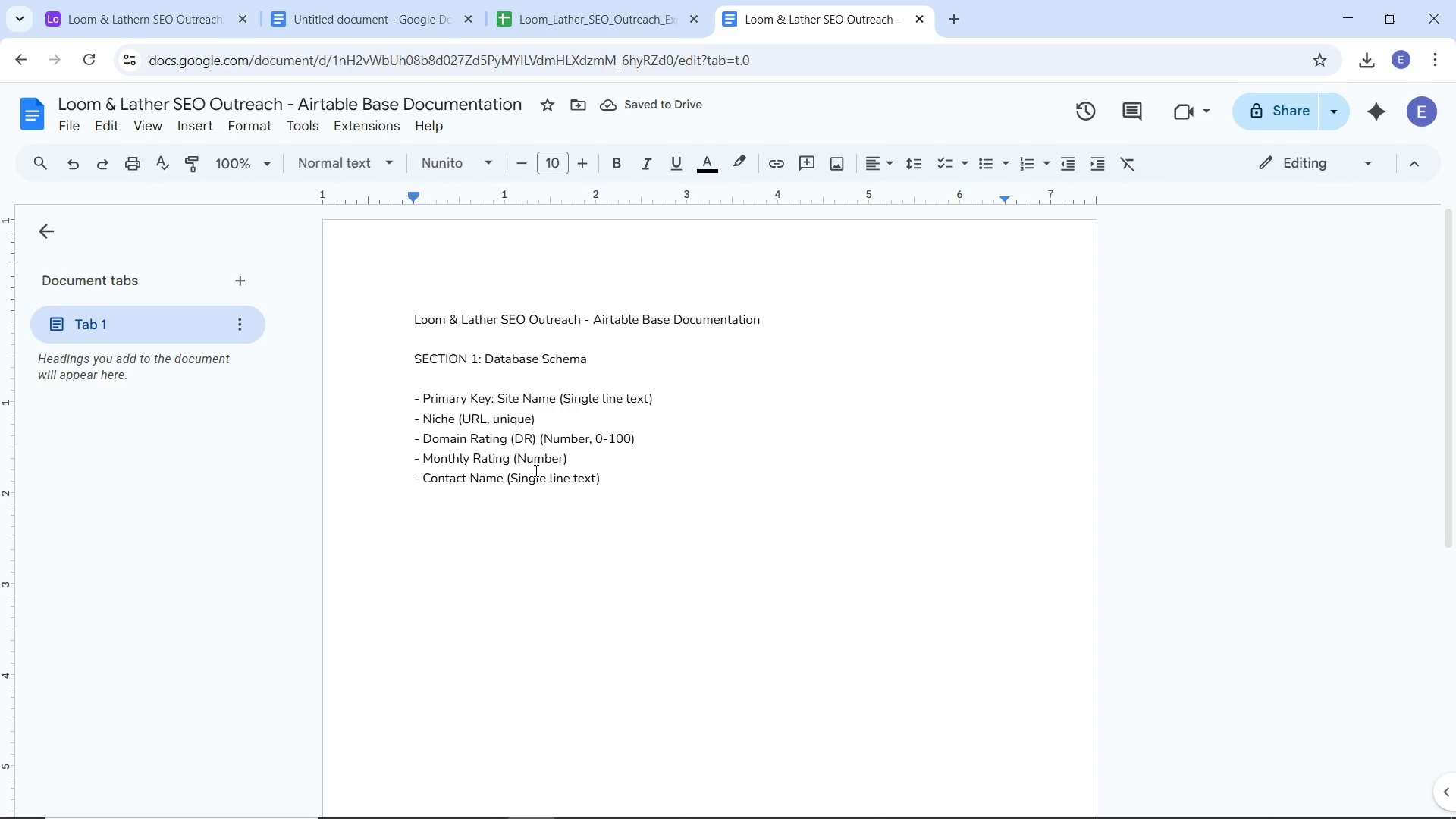 
key(Backspace)
 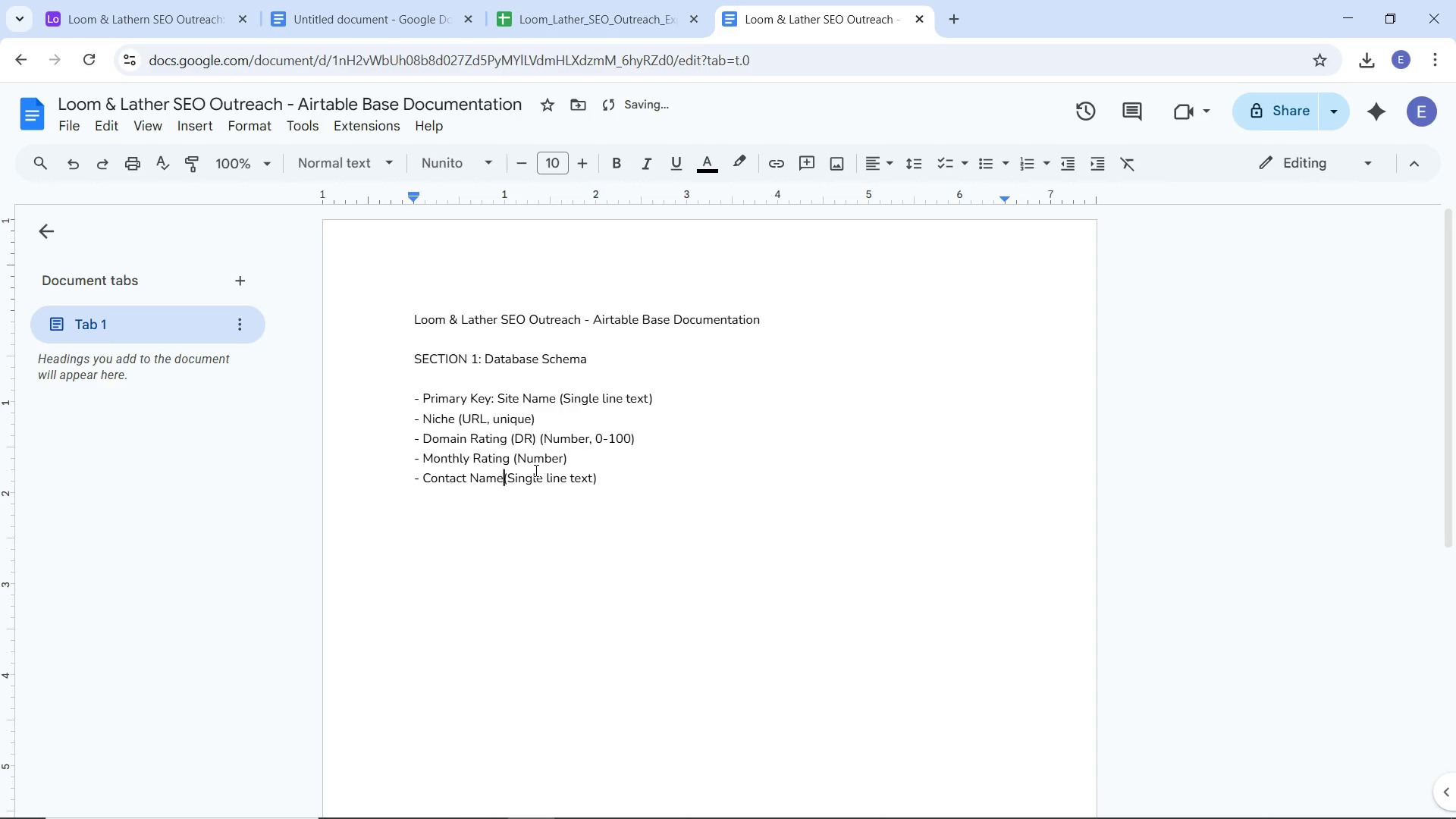 
key(Space)
 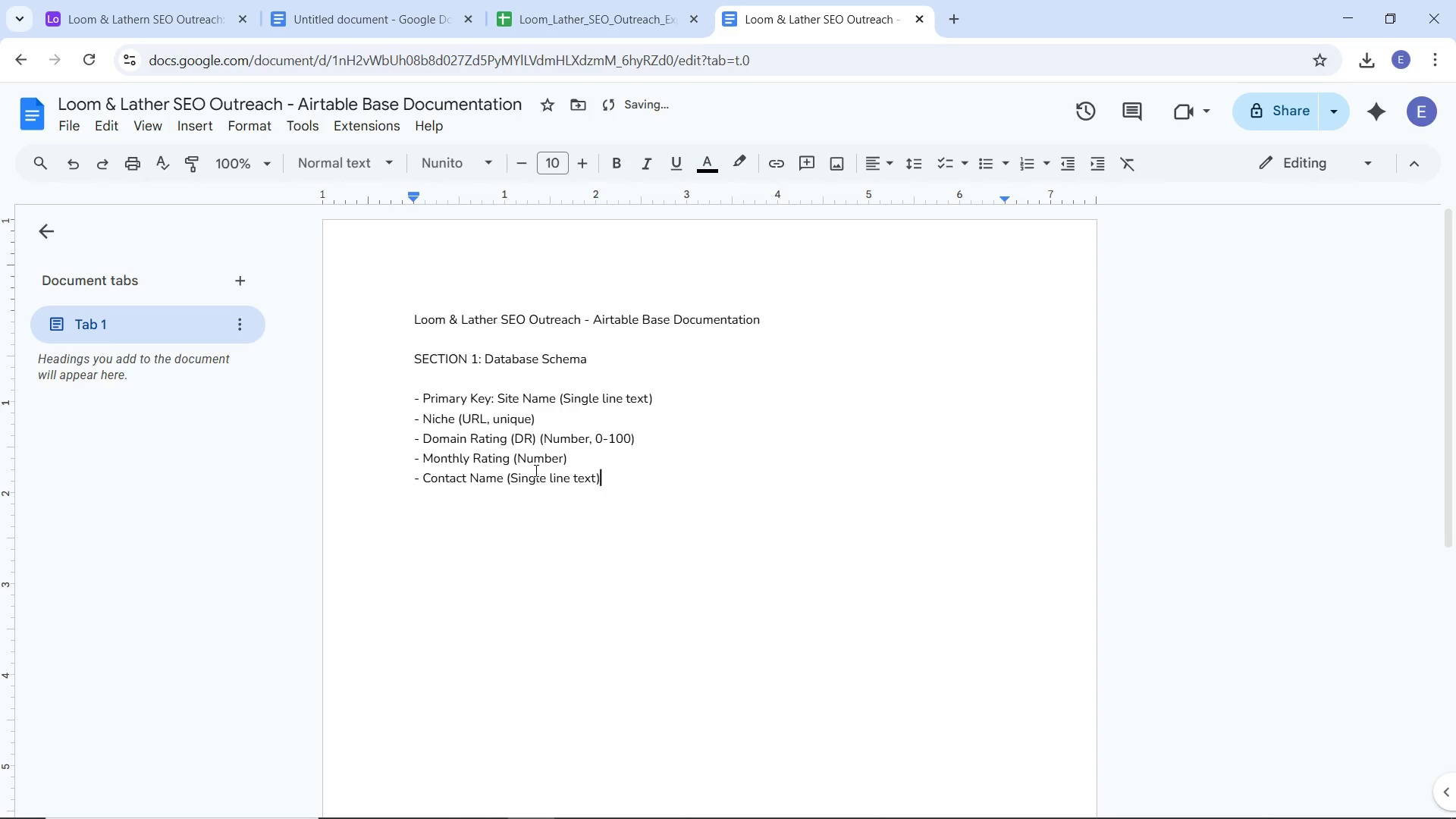 
key(End)
 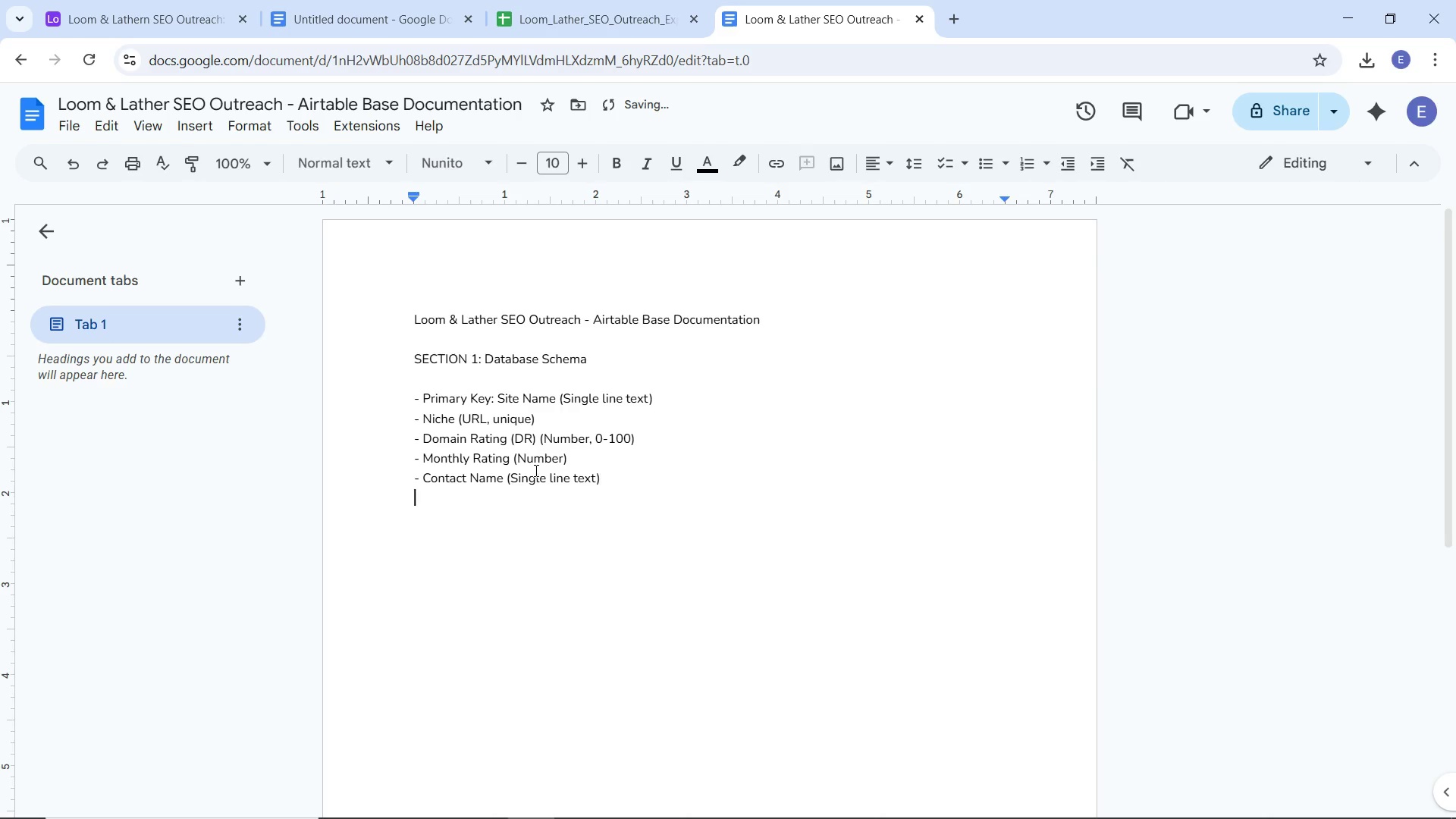 
key(Enter)
 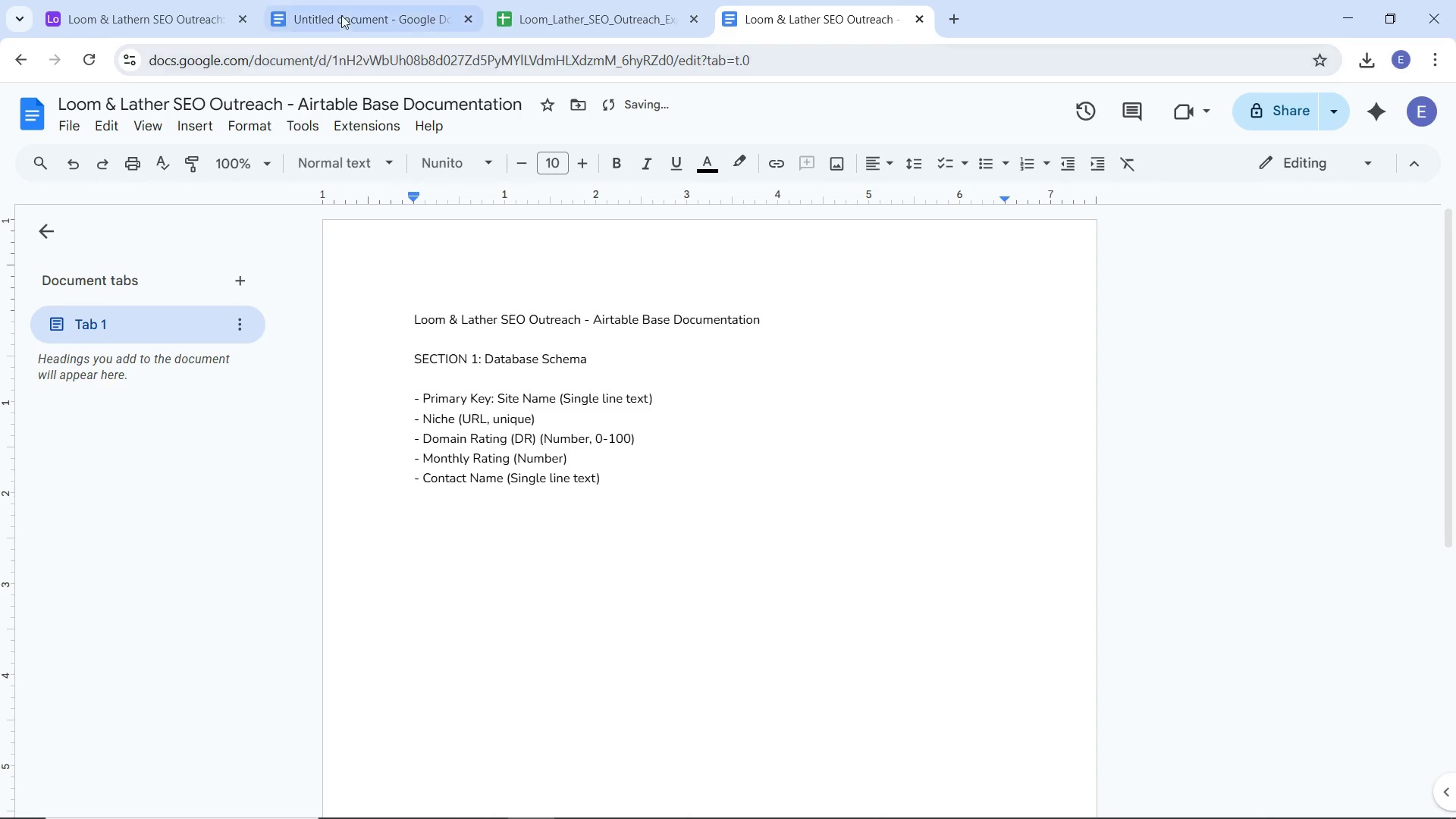 
left_click([149, 6])
 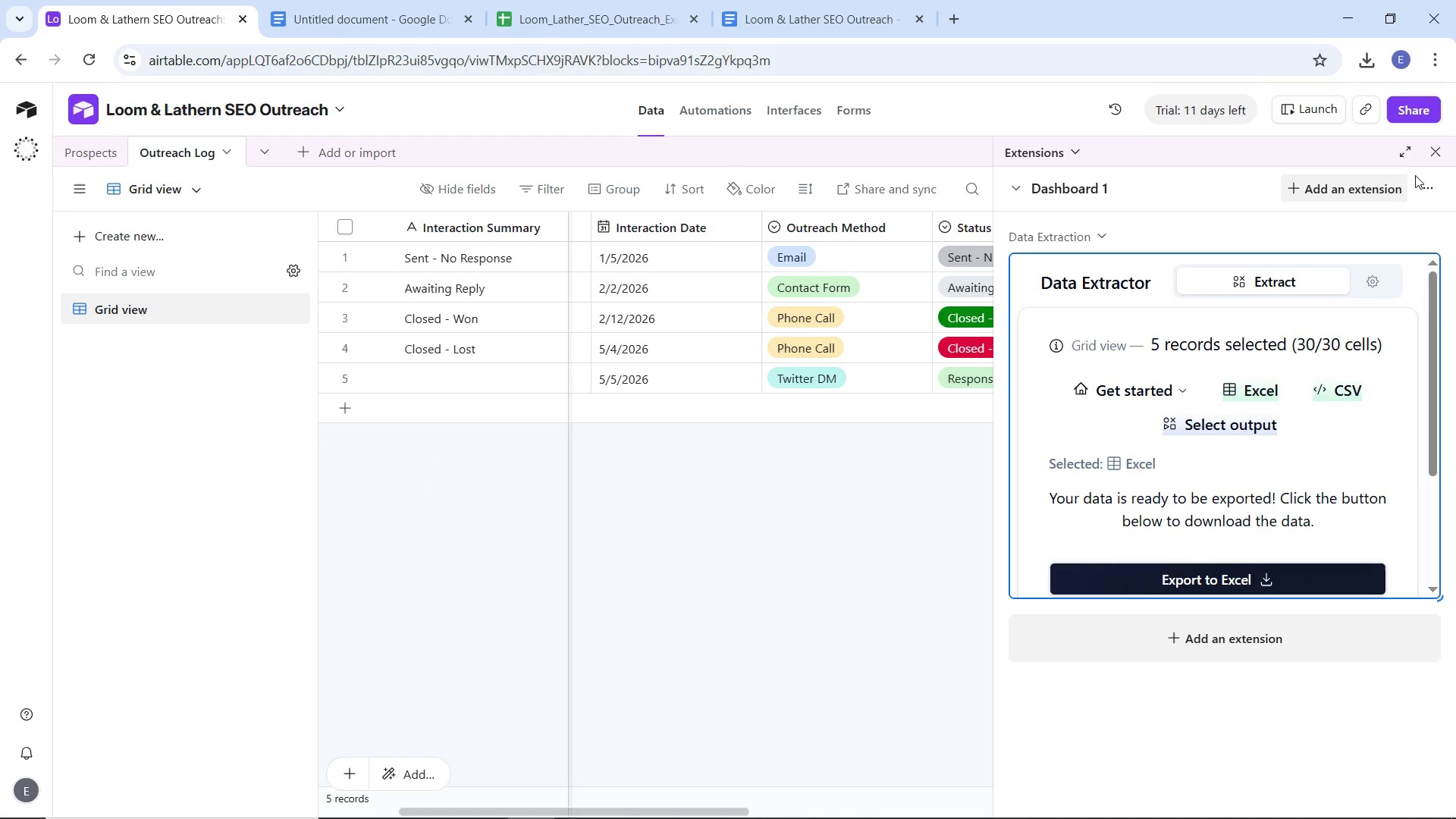 
left_click([1431, 158])
 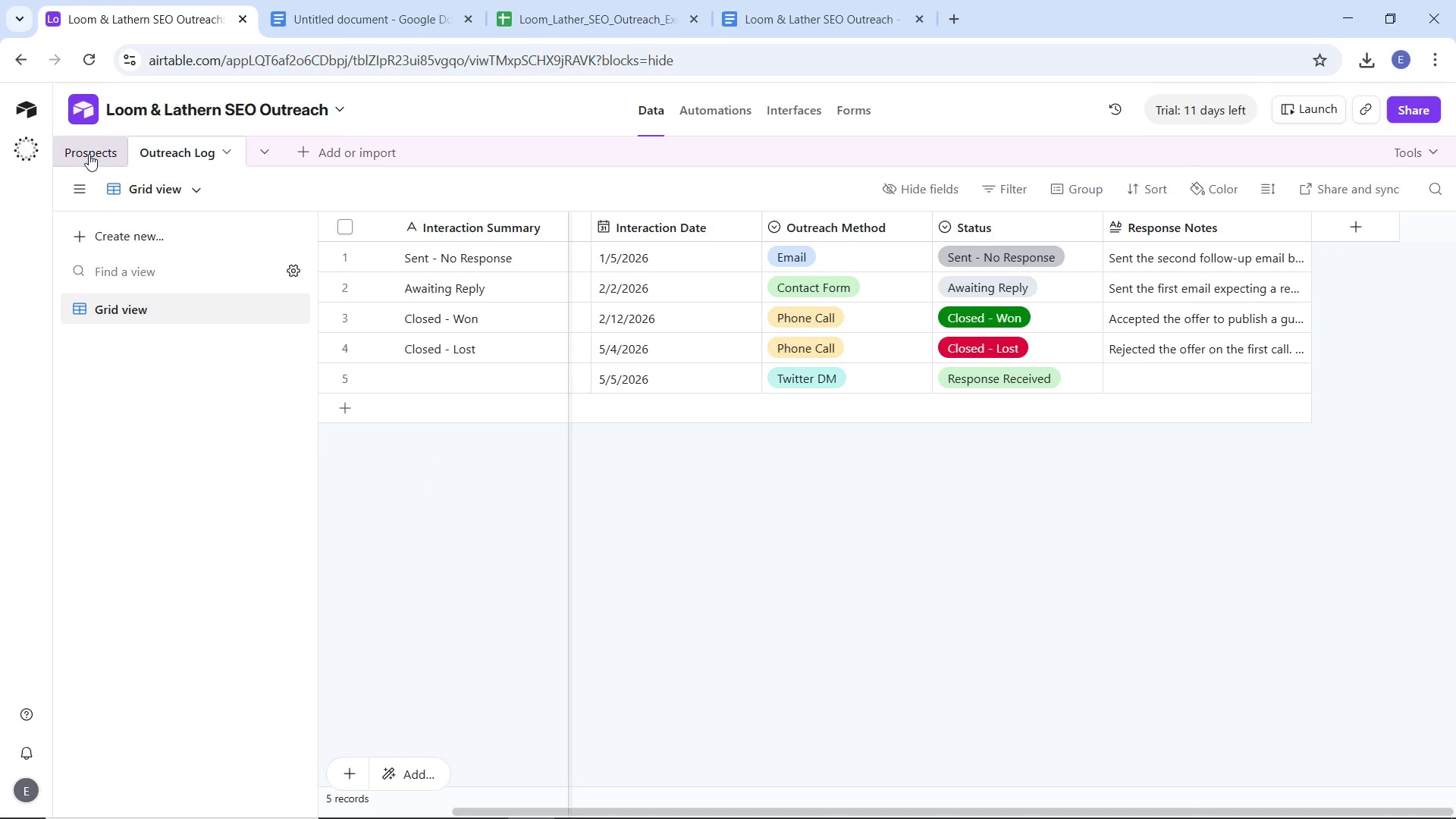 
left_click([89, 152])
 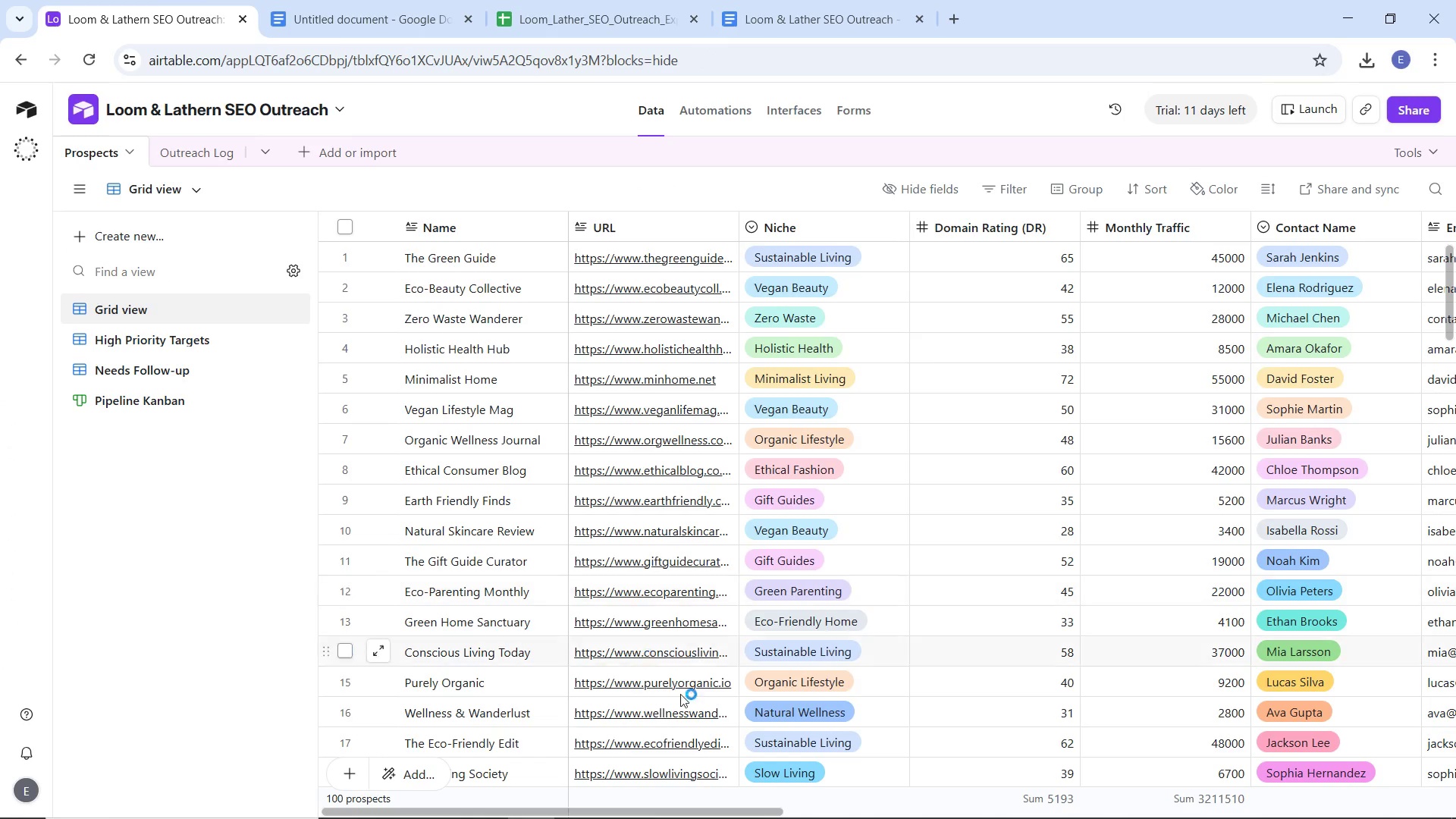 
left_click_drag(start_coordinate=[698, 812], to_coordinate=[1019, 790])
 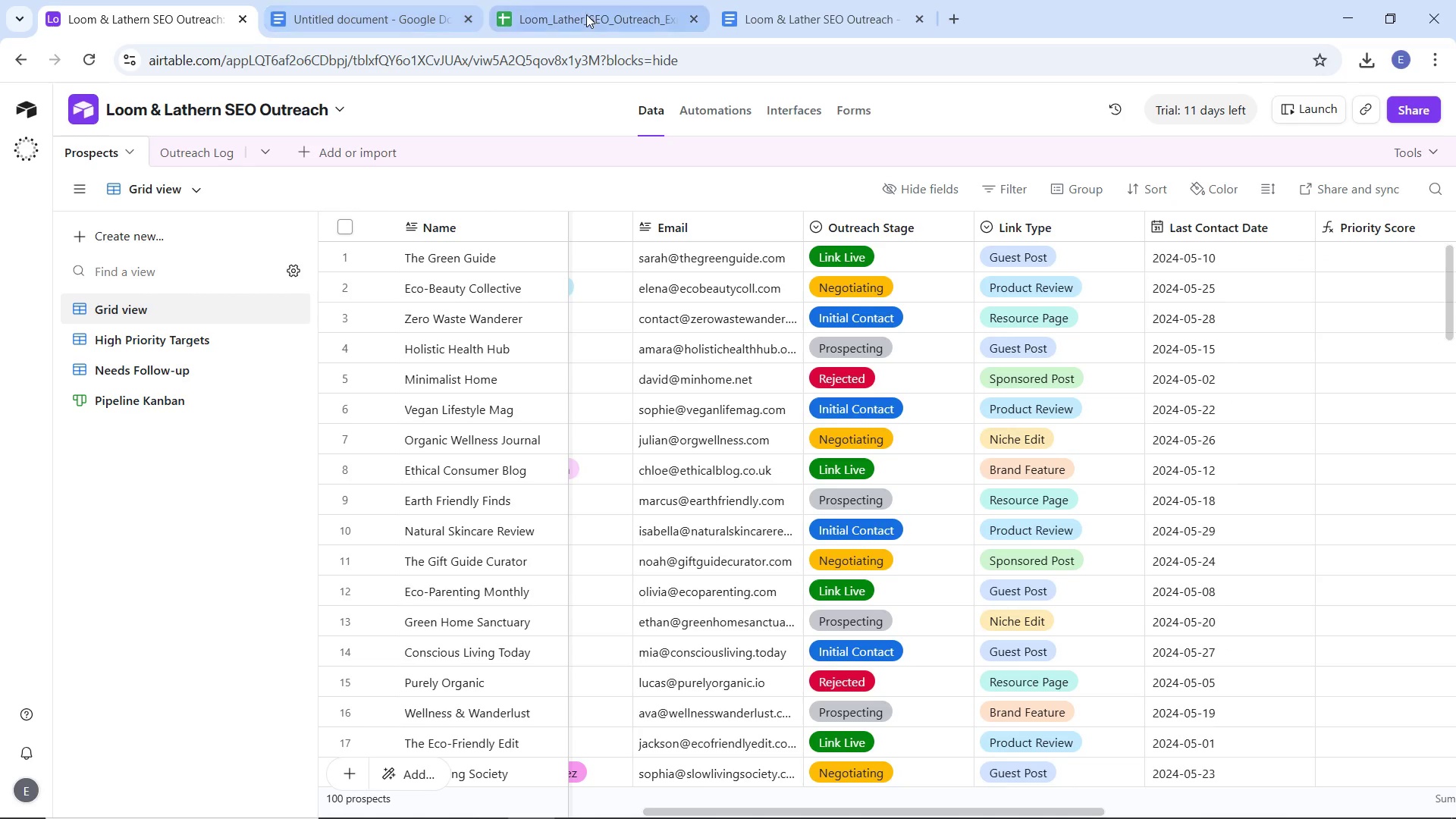 
left_click_drag(start_coordinate=[362, 21], to_coordinate=[146, 17])
 